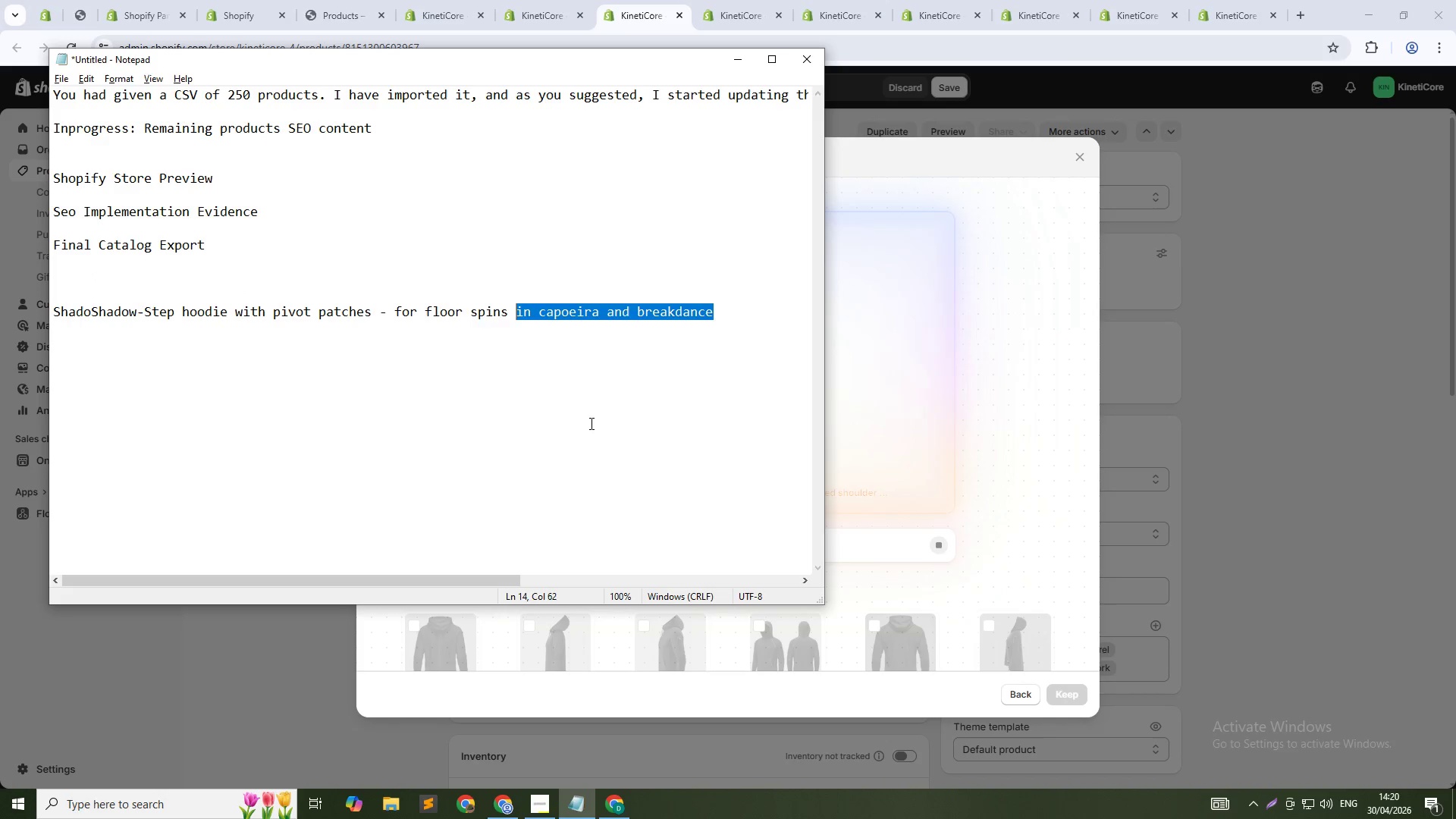 
key(Control+Shift+ArrowLeft)
 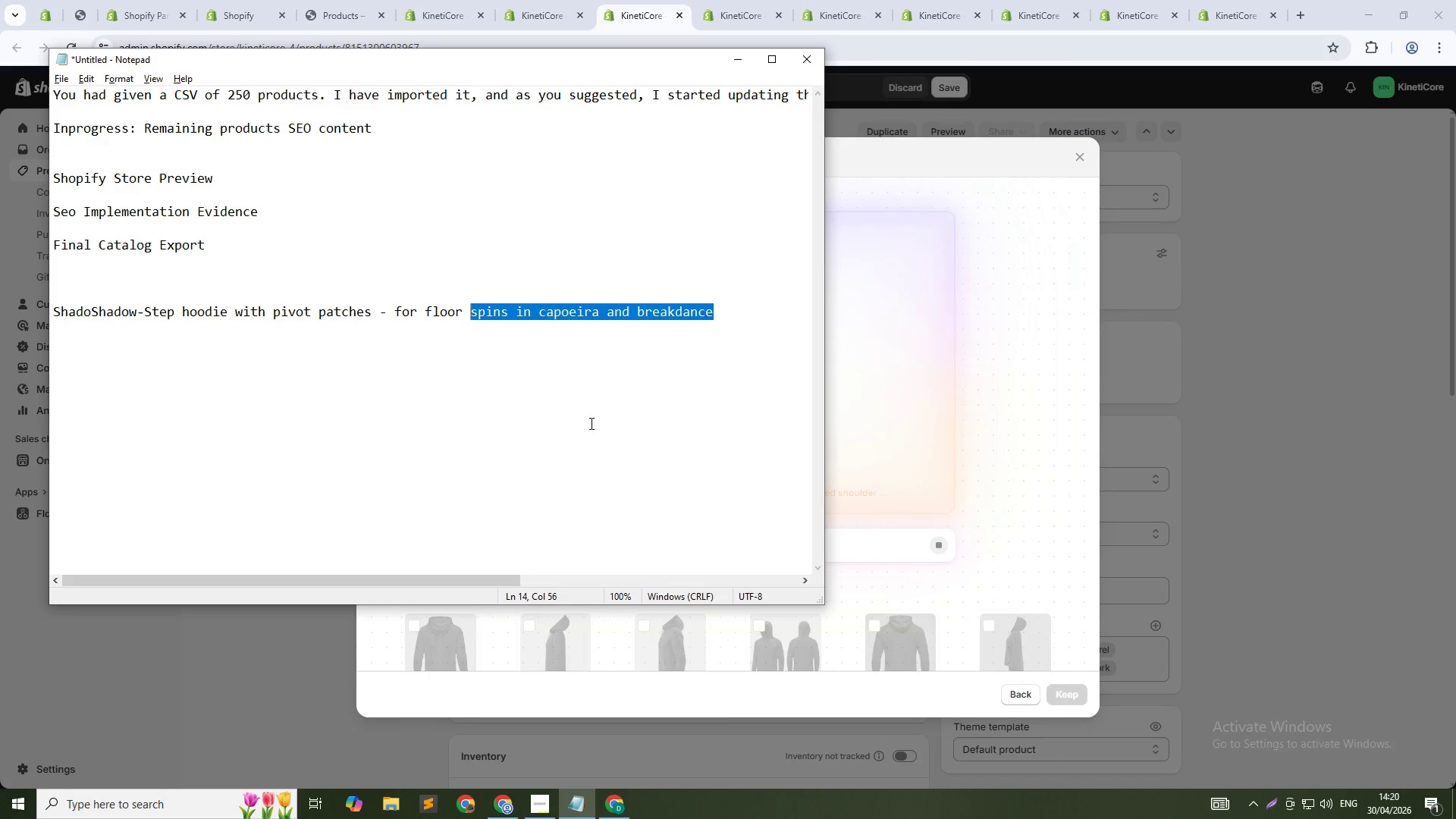 
key(Control+Shift+ArrowLeft)
 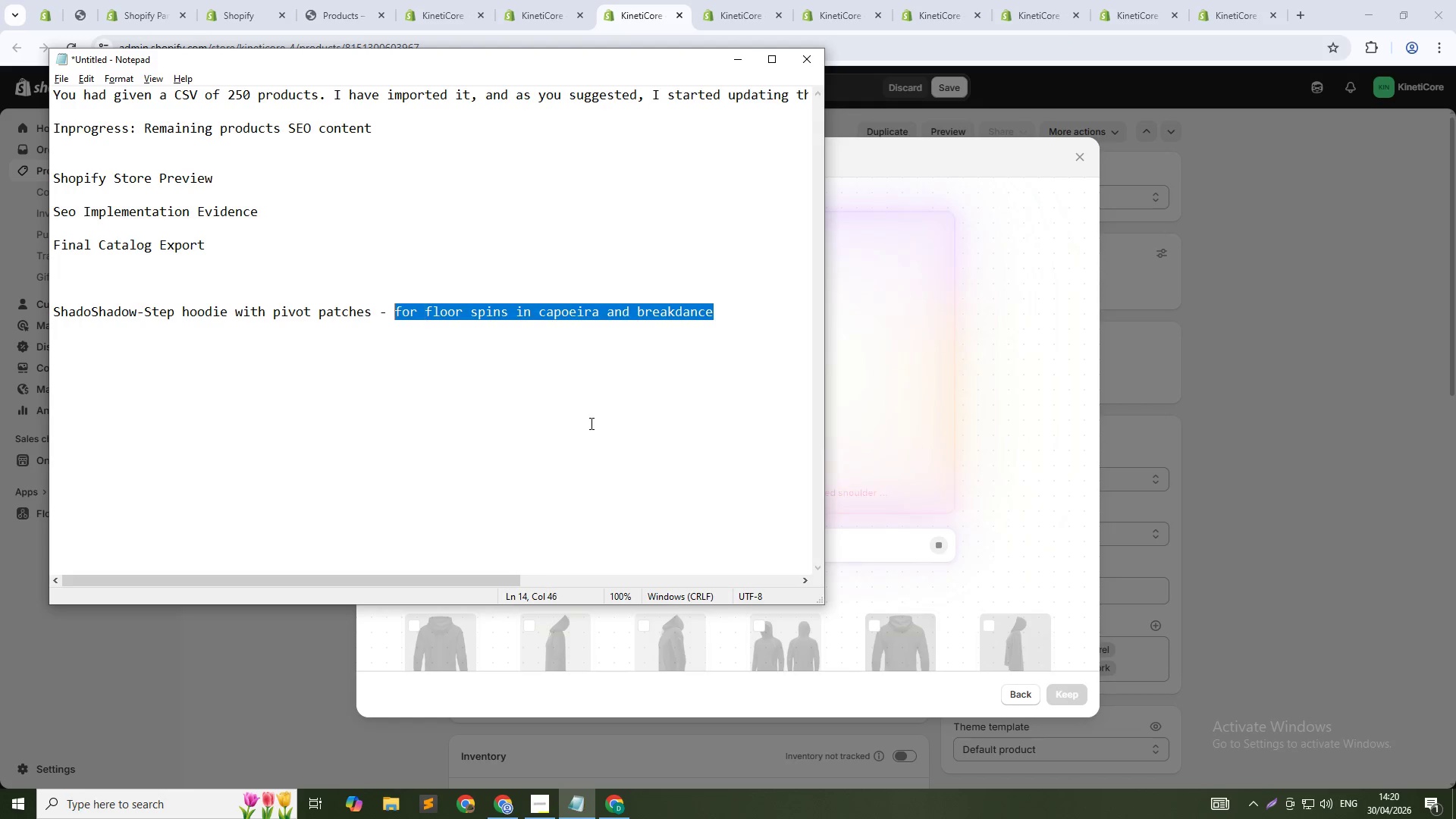 
key(Control+Shift+ArrowLeft)
 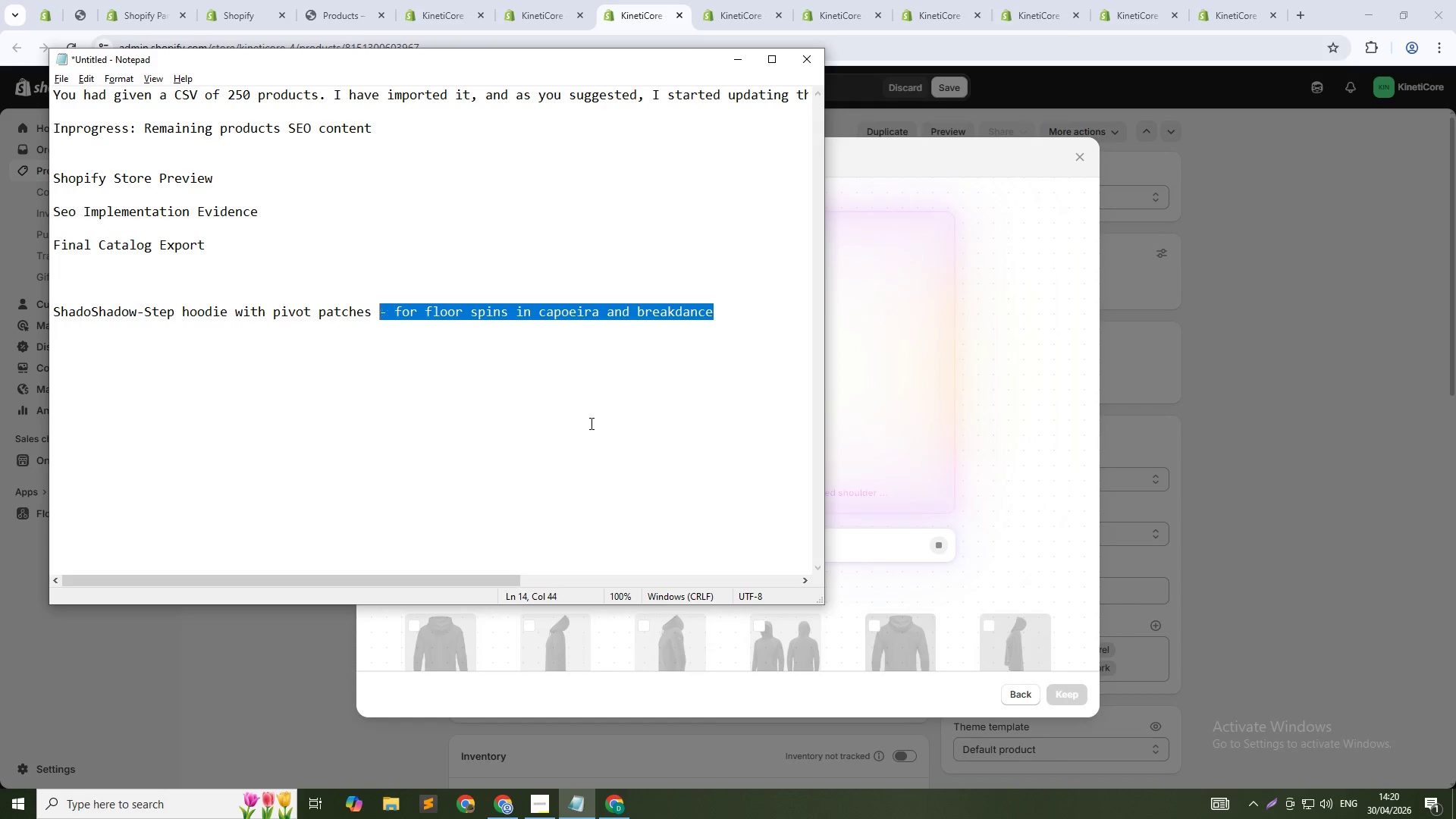 
key(Control+Shift+ArrowLeft)
 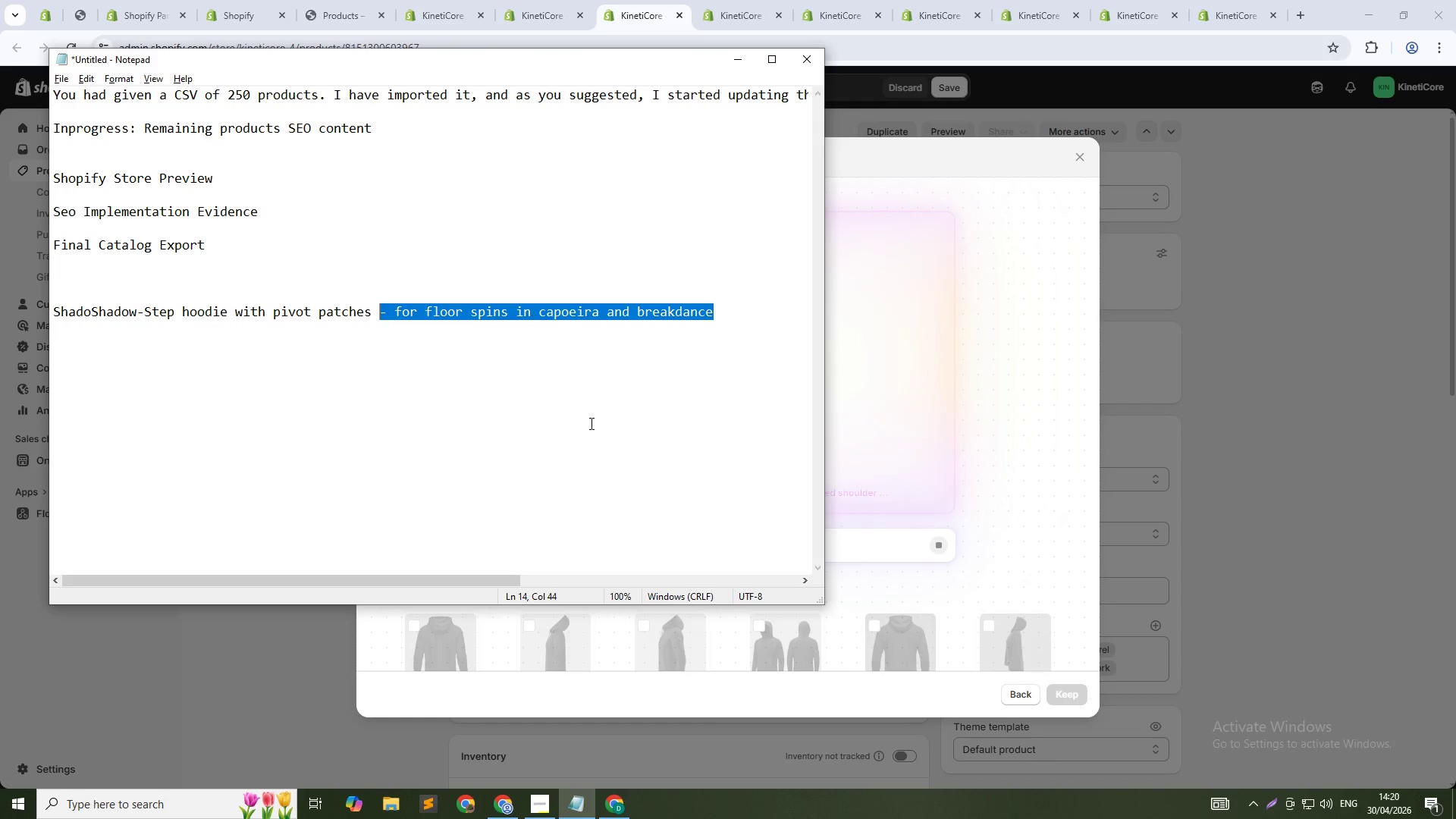 
key(Control+Shift+ArrowLeft)
 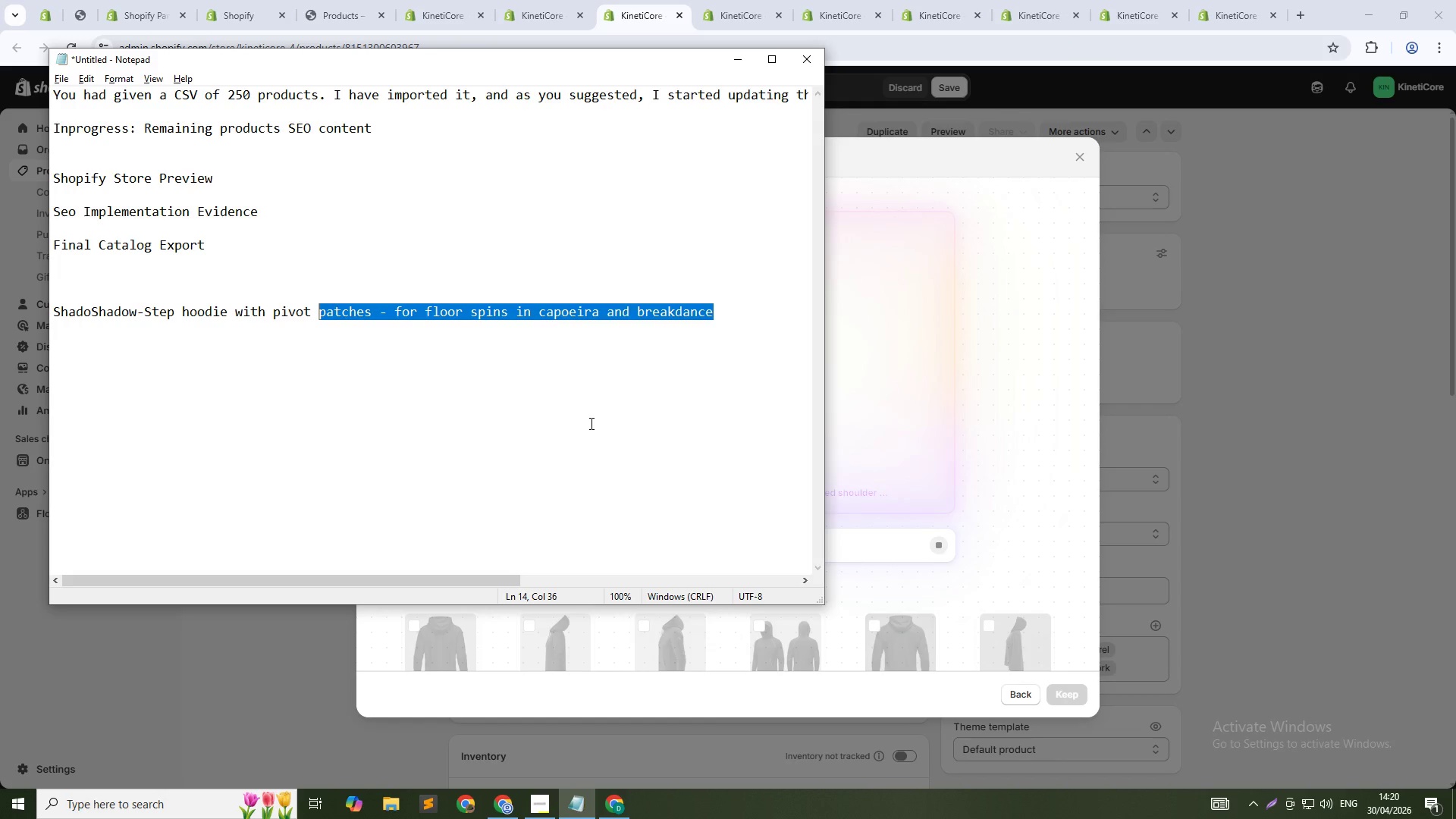 
key(Control+Shift+ArrowLeft)
 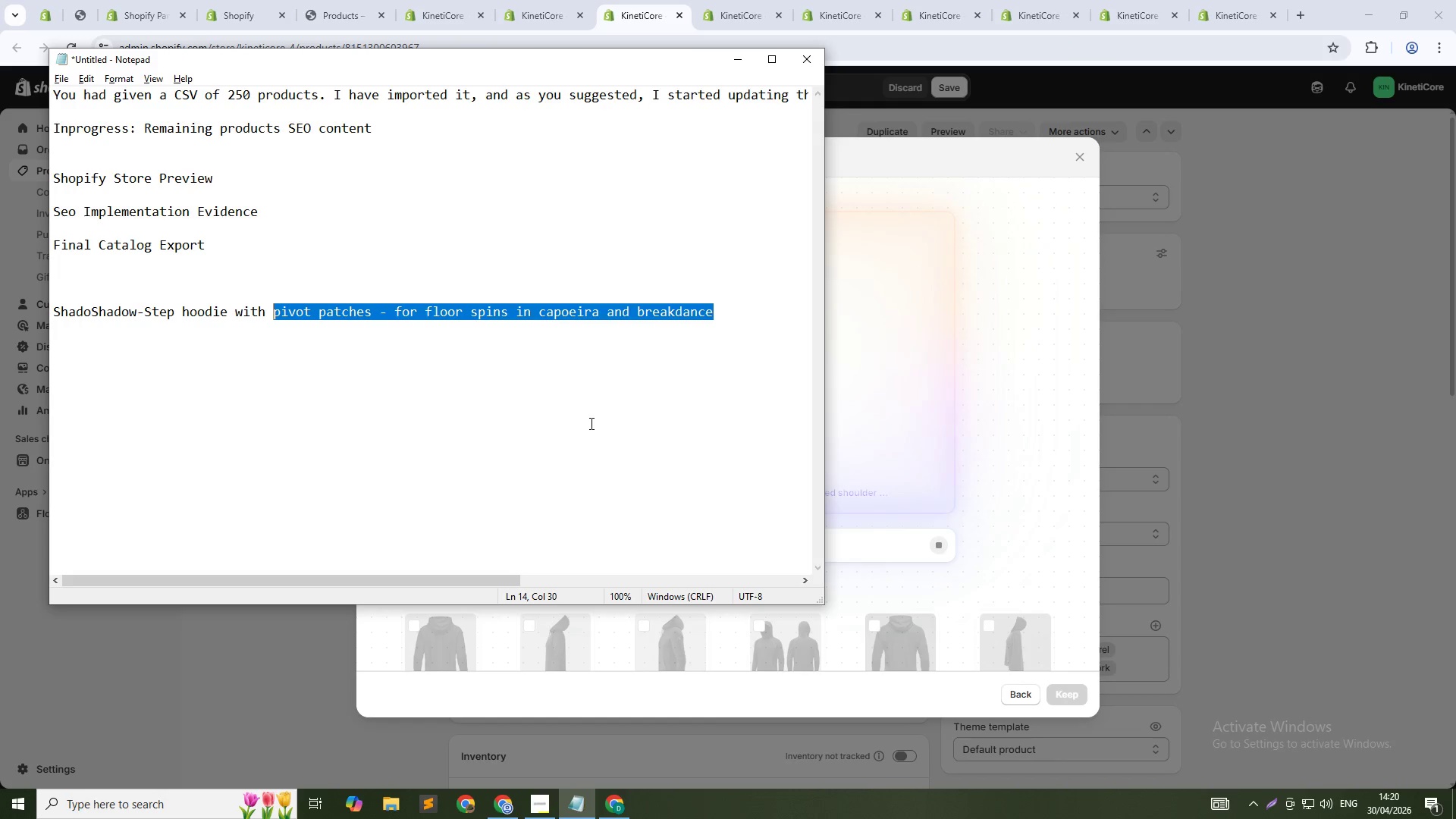 
key(Control+Shift+ArrowLeft)
 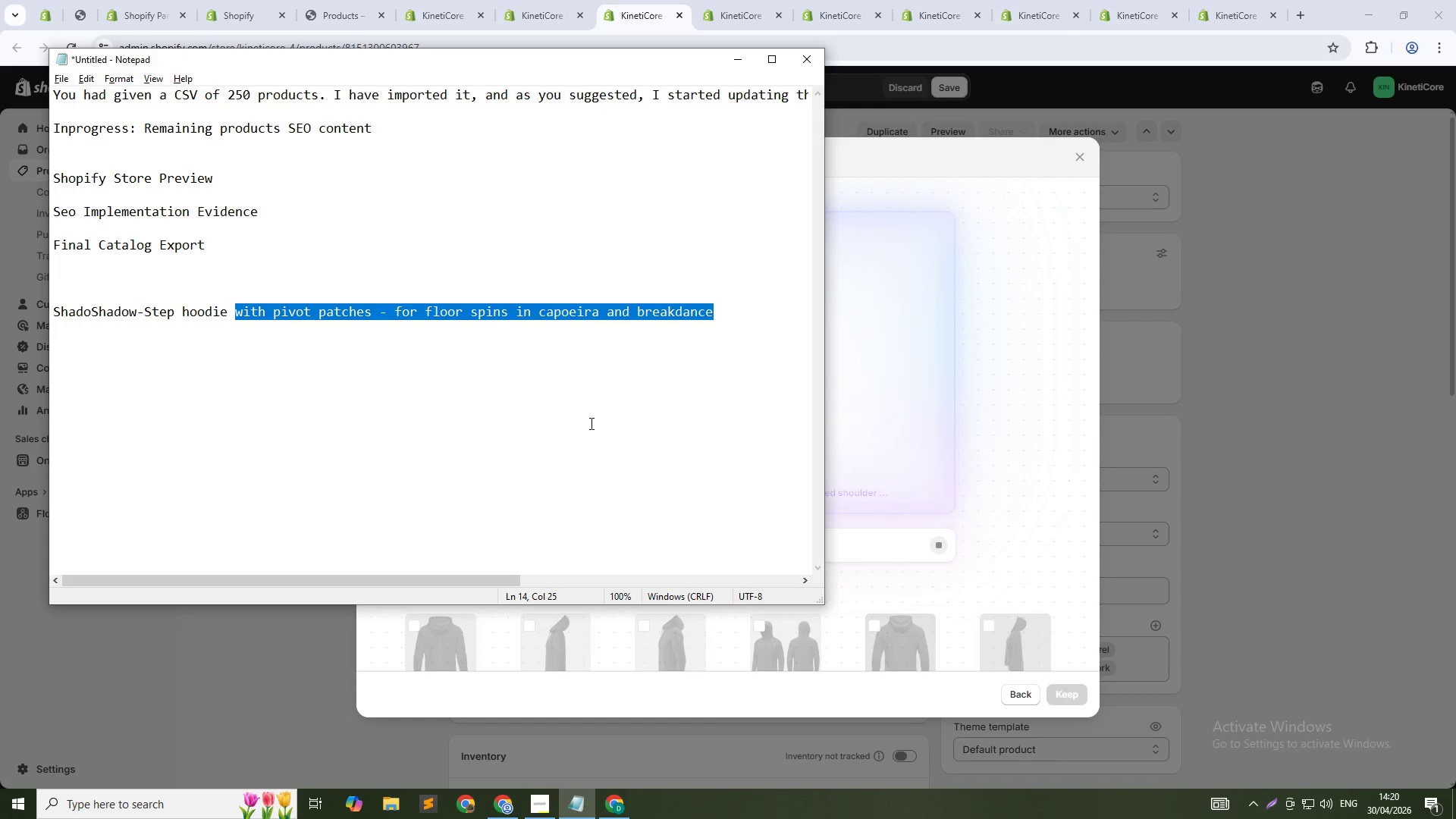 
key(Backspace)
type(-)
key(Backspace)
key(Backspace)
type(- )
key(Backspace)
key(Backspace)
type(  -)
key(Backspace)
key(Backspace)
key(Backspace)
type( - abrasion-ress)
key(Backspace)
type(istant for floorwork in a)
key(Backspace)
 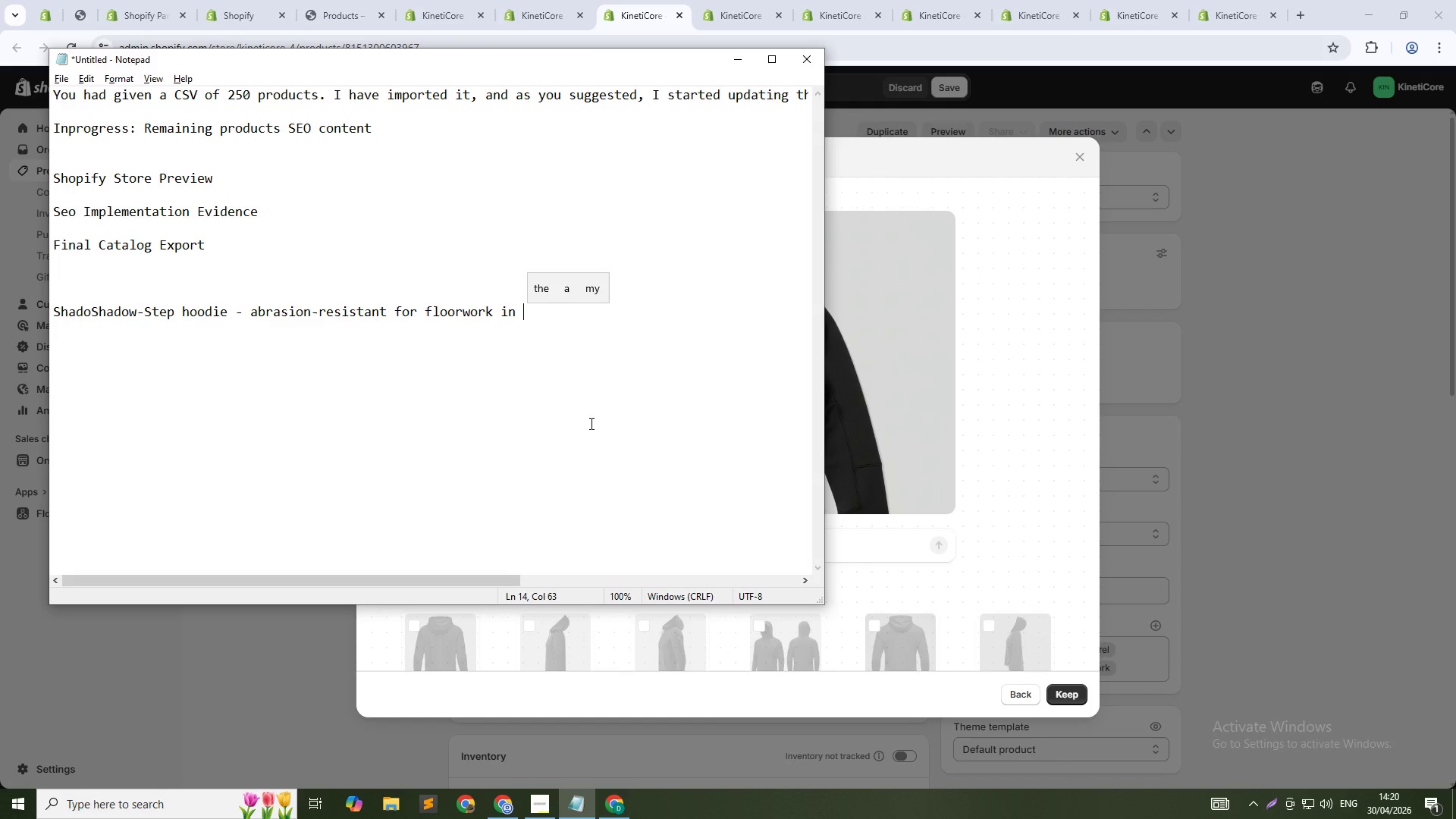 
type(parkour and tricking)
 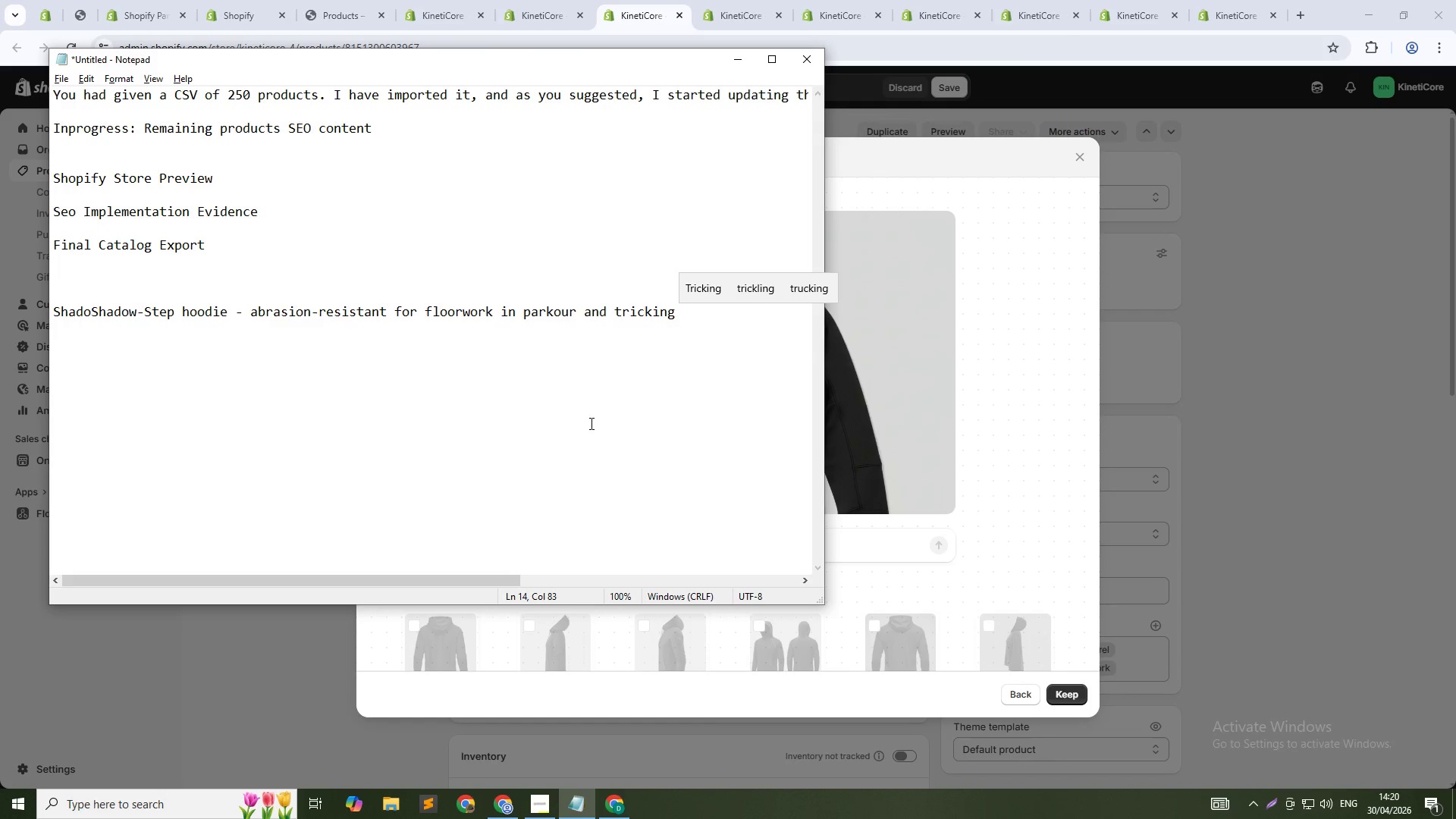 
key(Control+Shift+ArrowLeft)
 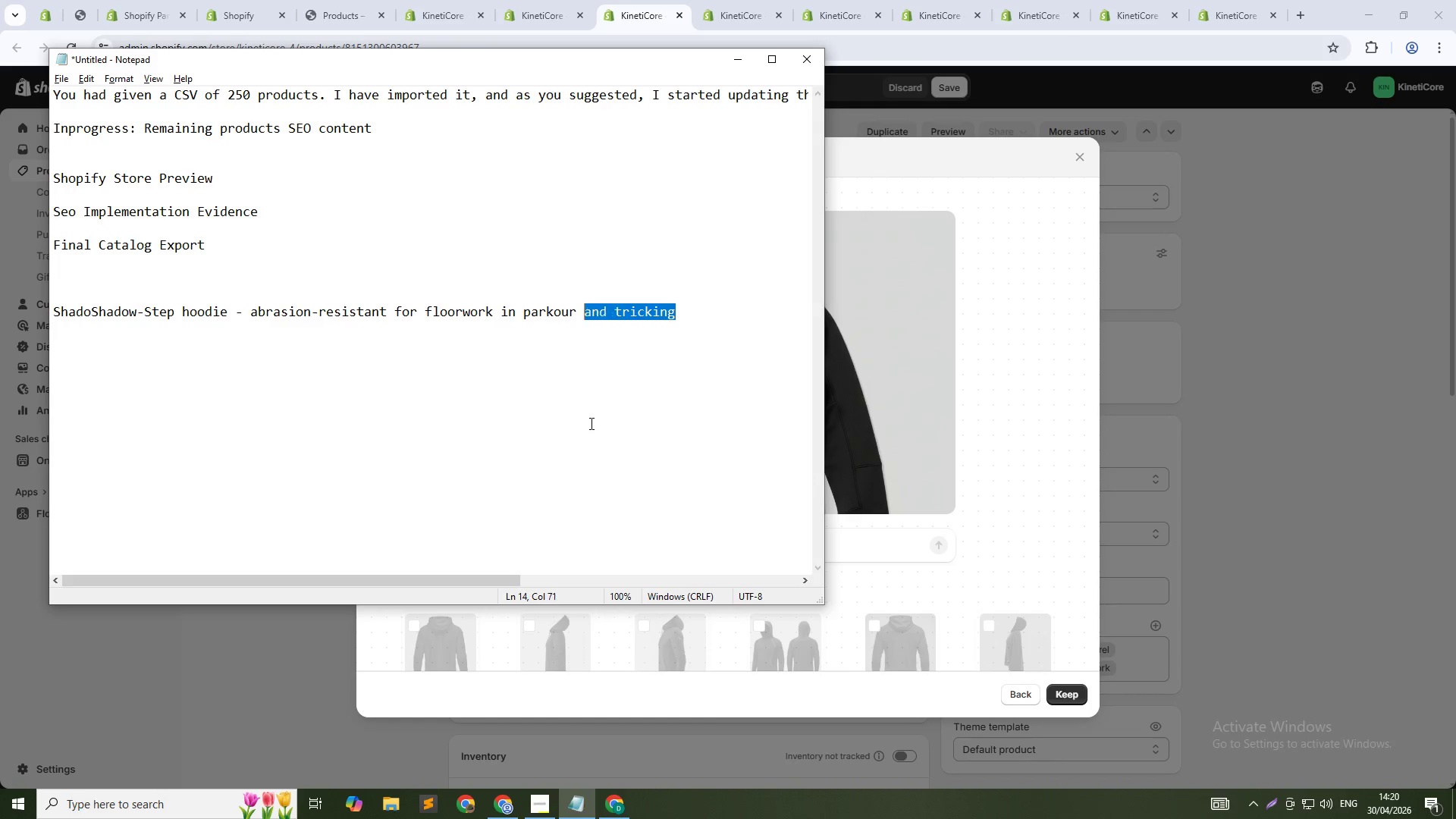 
key(Control+Shift+ArrowLeft)
 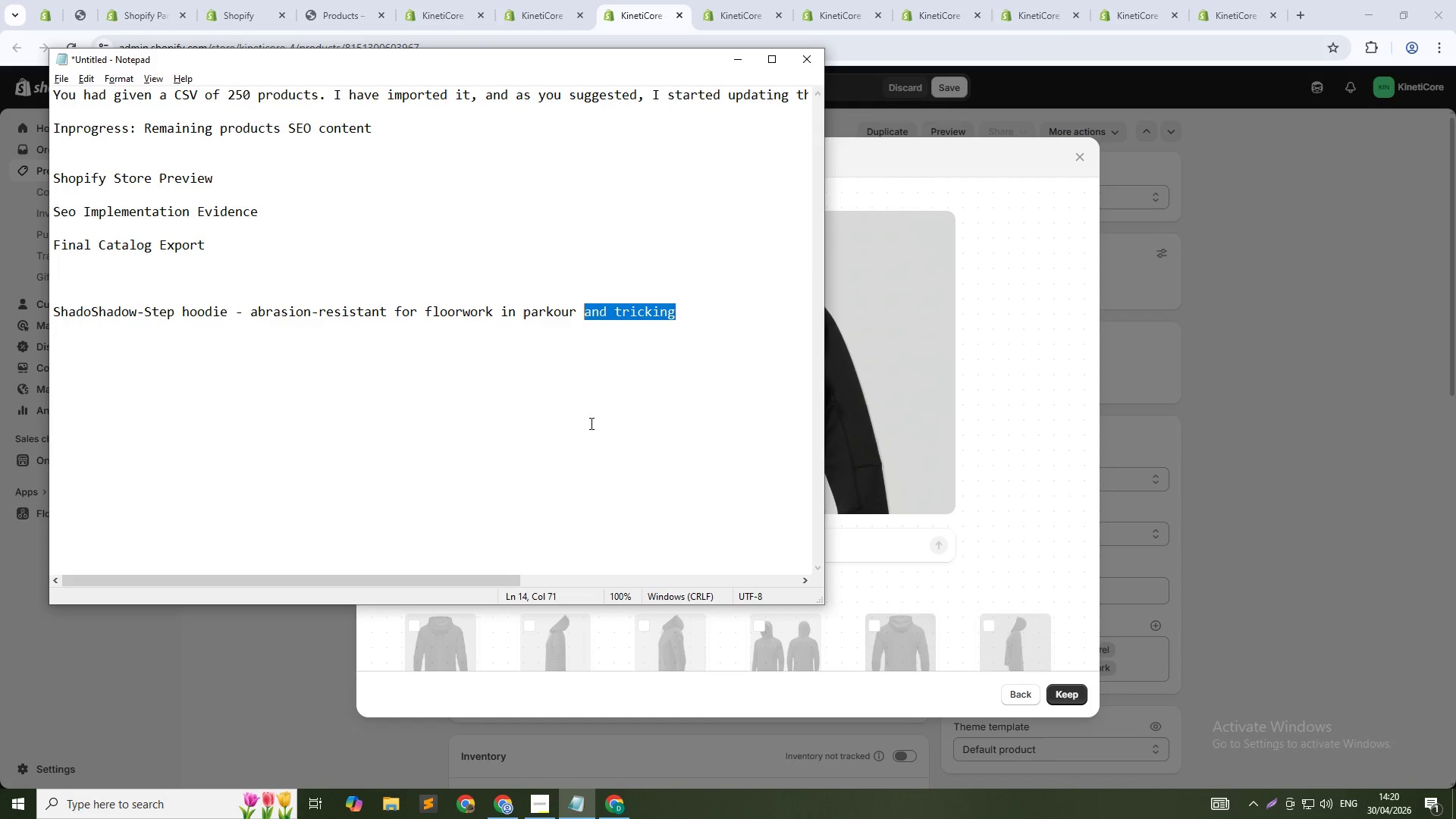 
key(Control+Shift+ArrowLeft)
 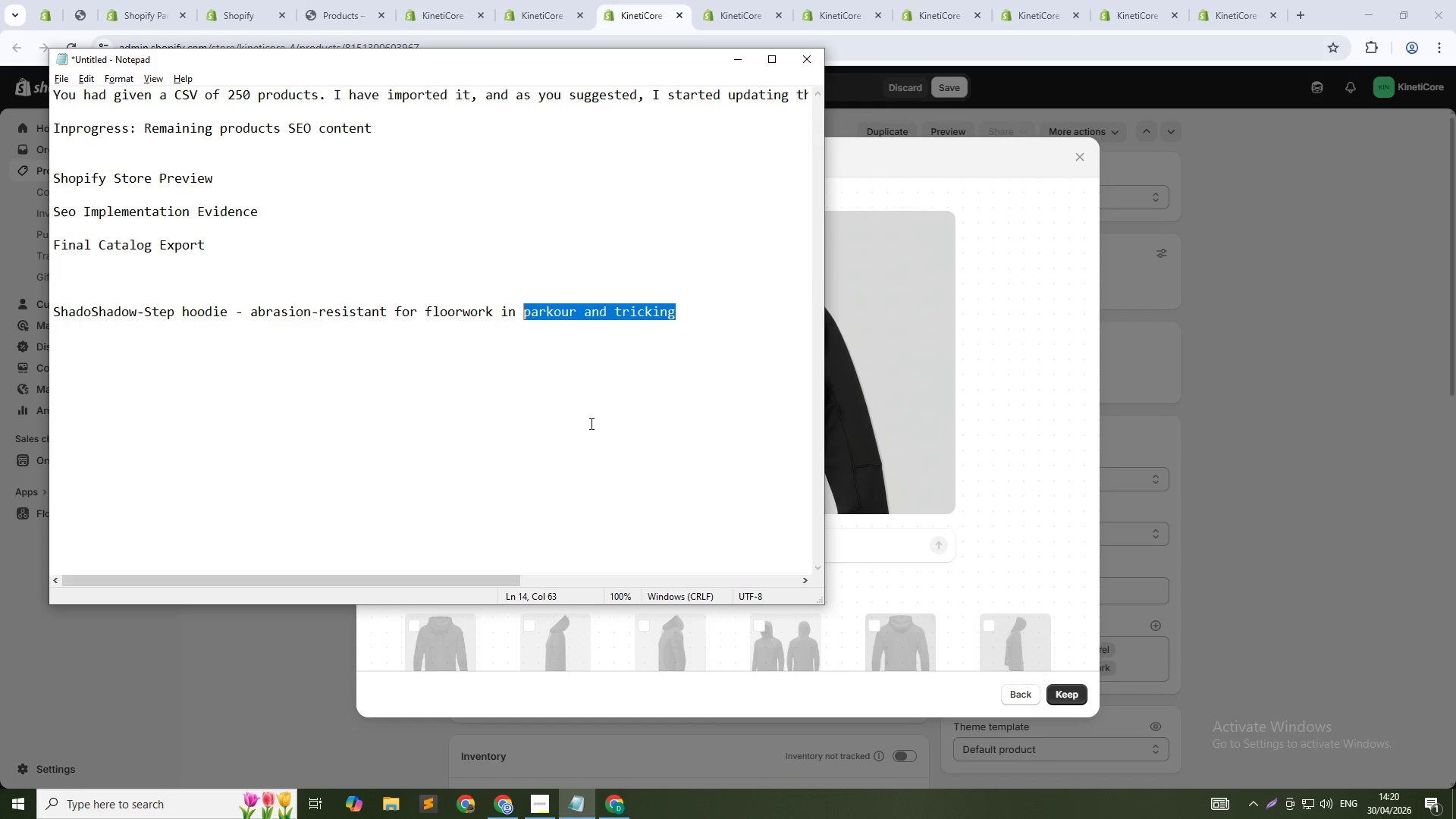 
key(Control+Shift+ArrowLeft)
 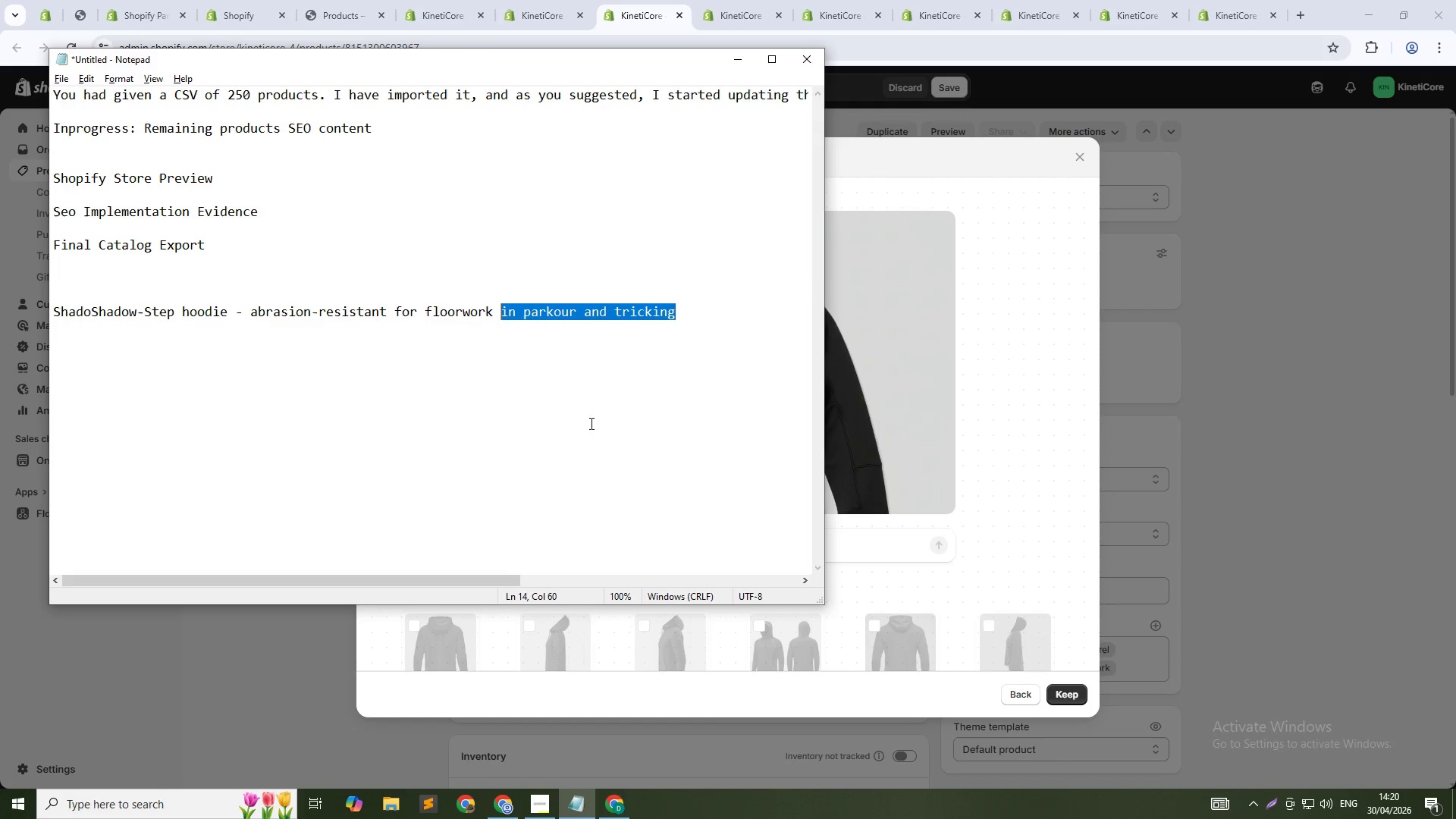 
key(Control+Shift+ArrowLeft)
 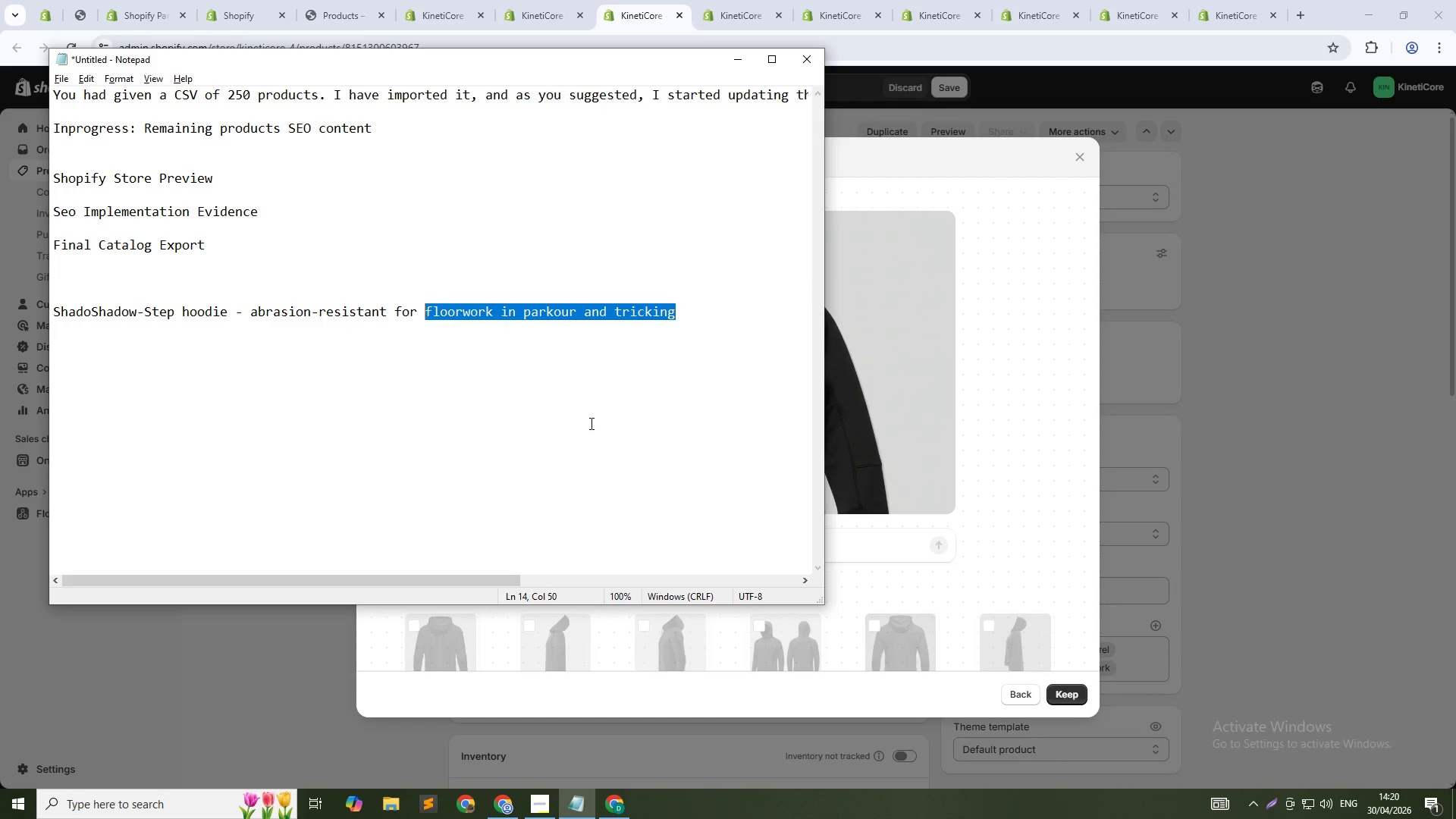 
key(Control+Shift+ArrowLeft)
 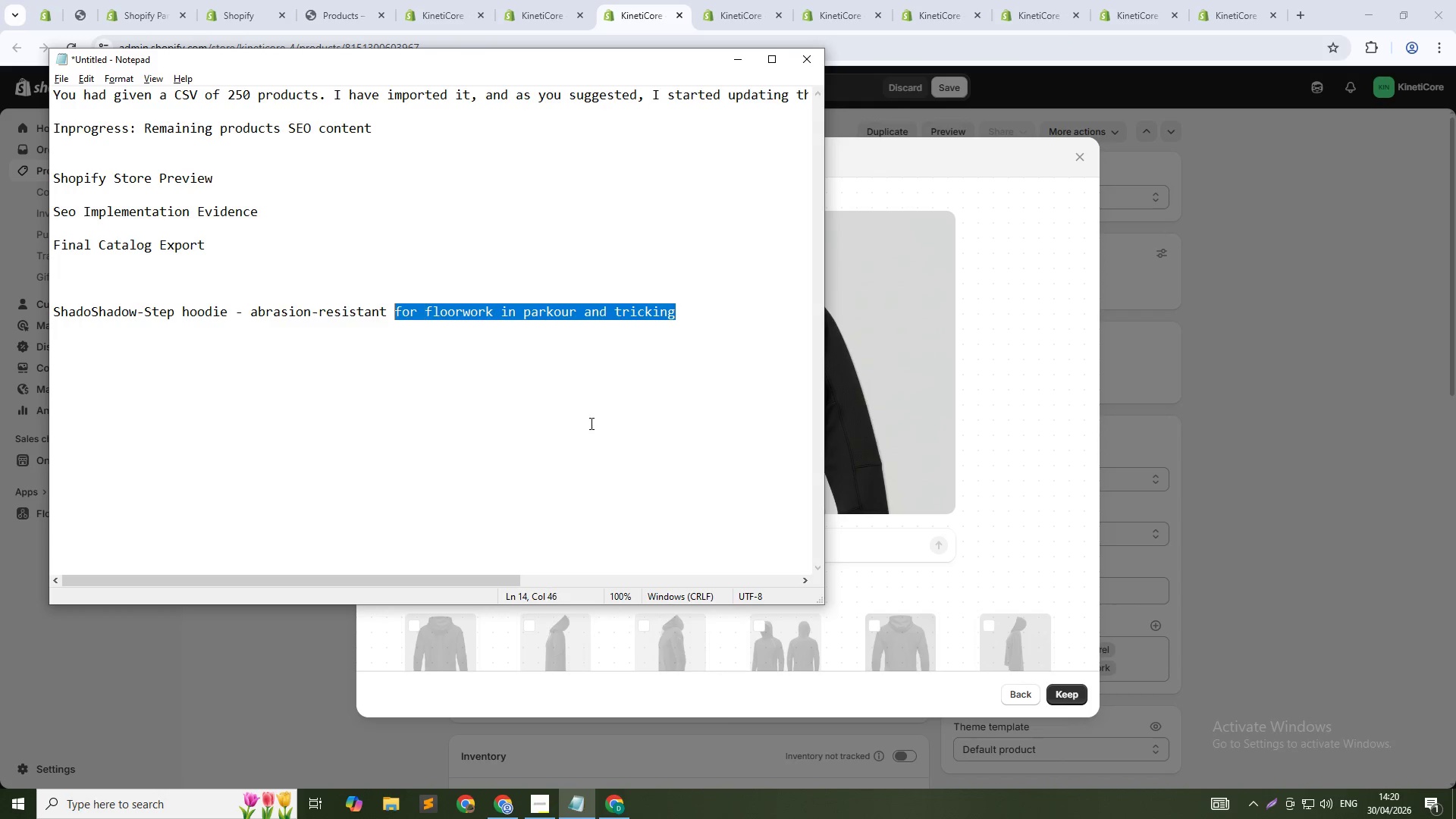 
key(Control+Shift+ArrowLeft)
 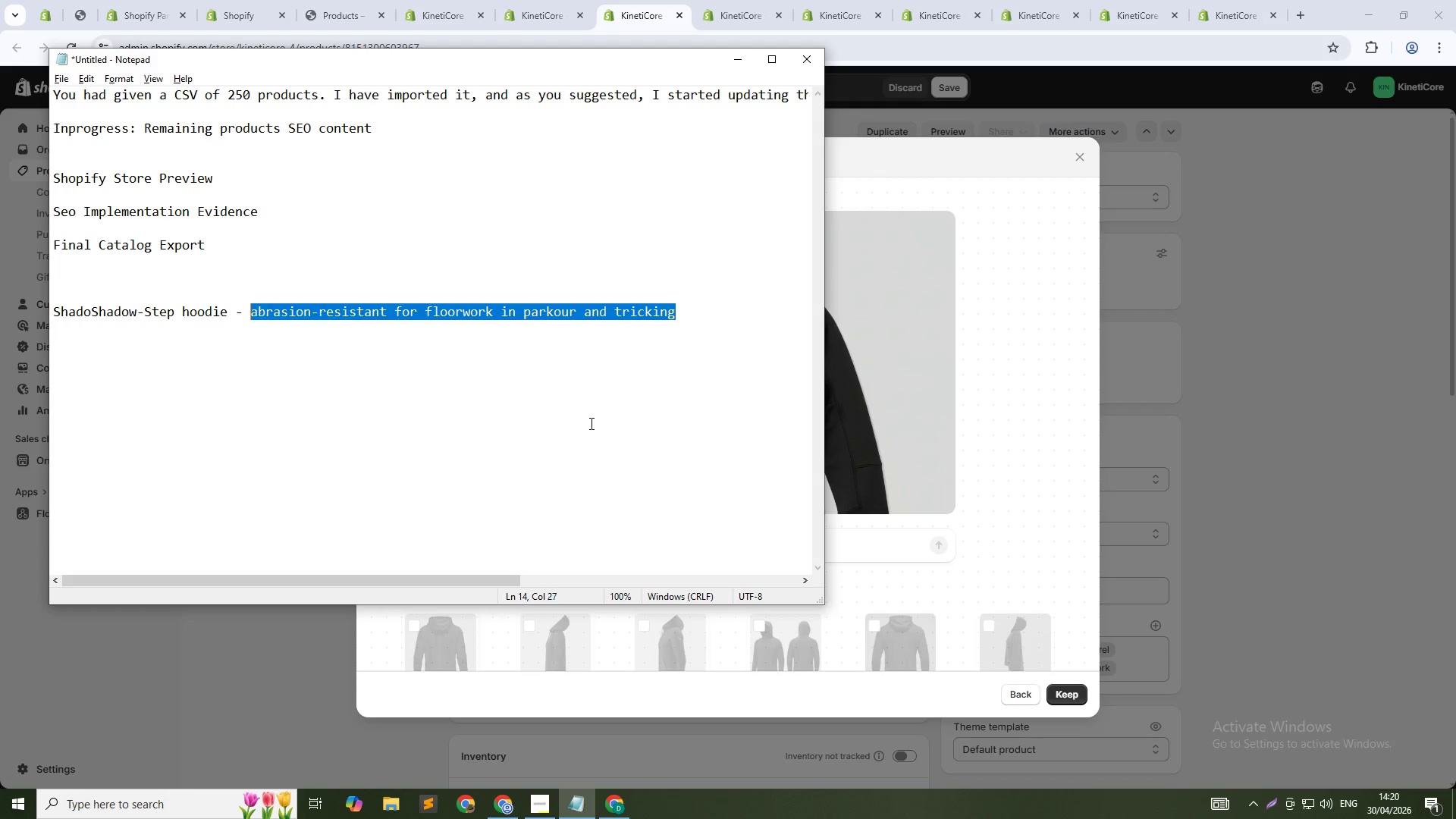 
key(Control+Shift+ArrowLeft)
 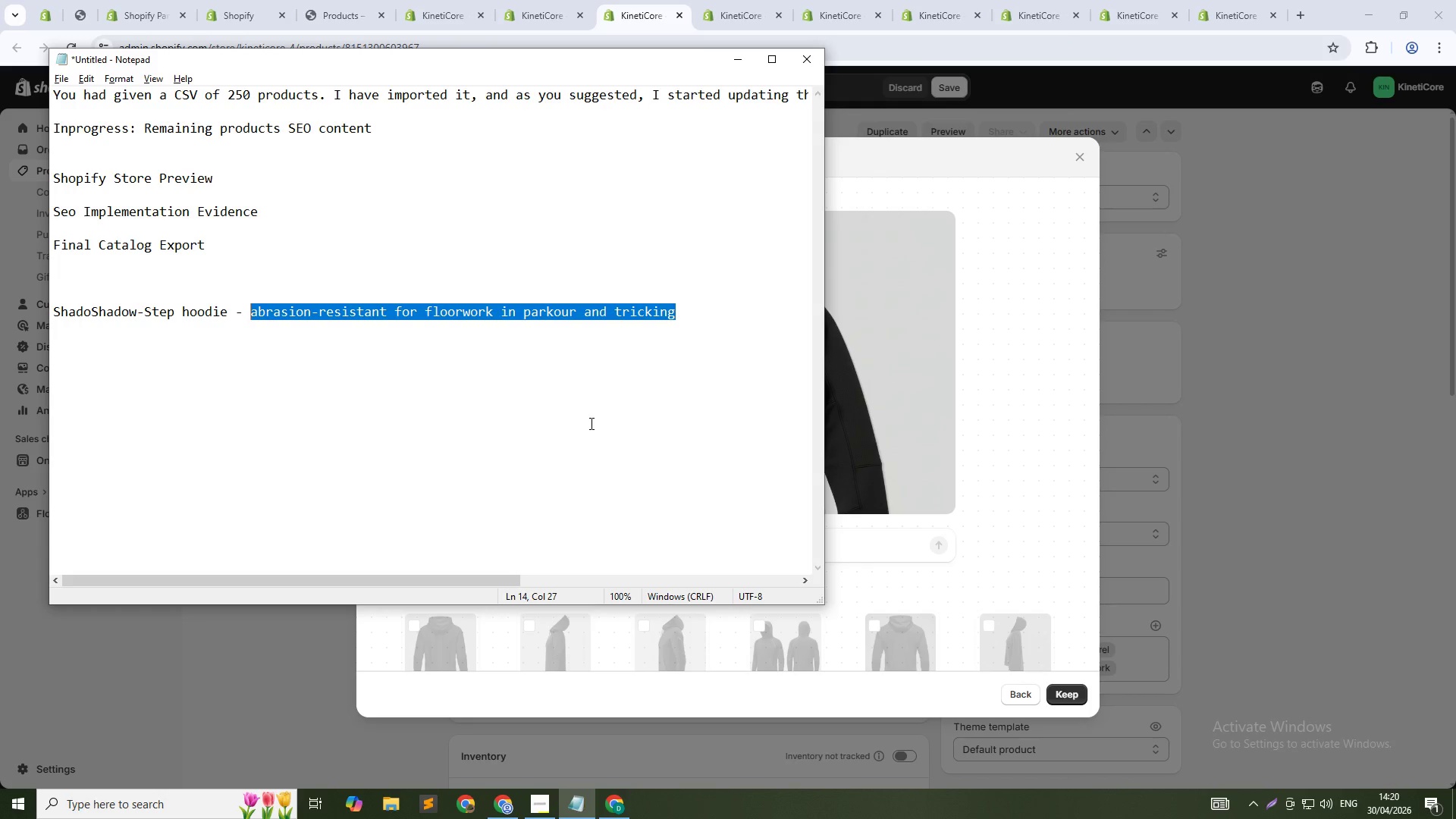 
key(Control+Shift+ArrowLeft)
 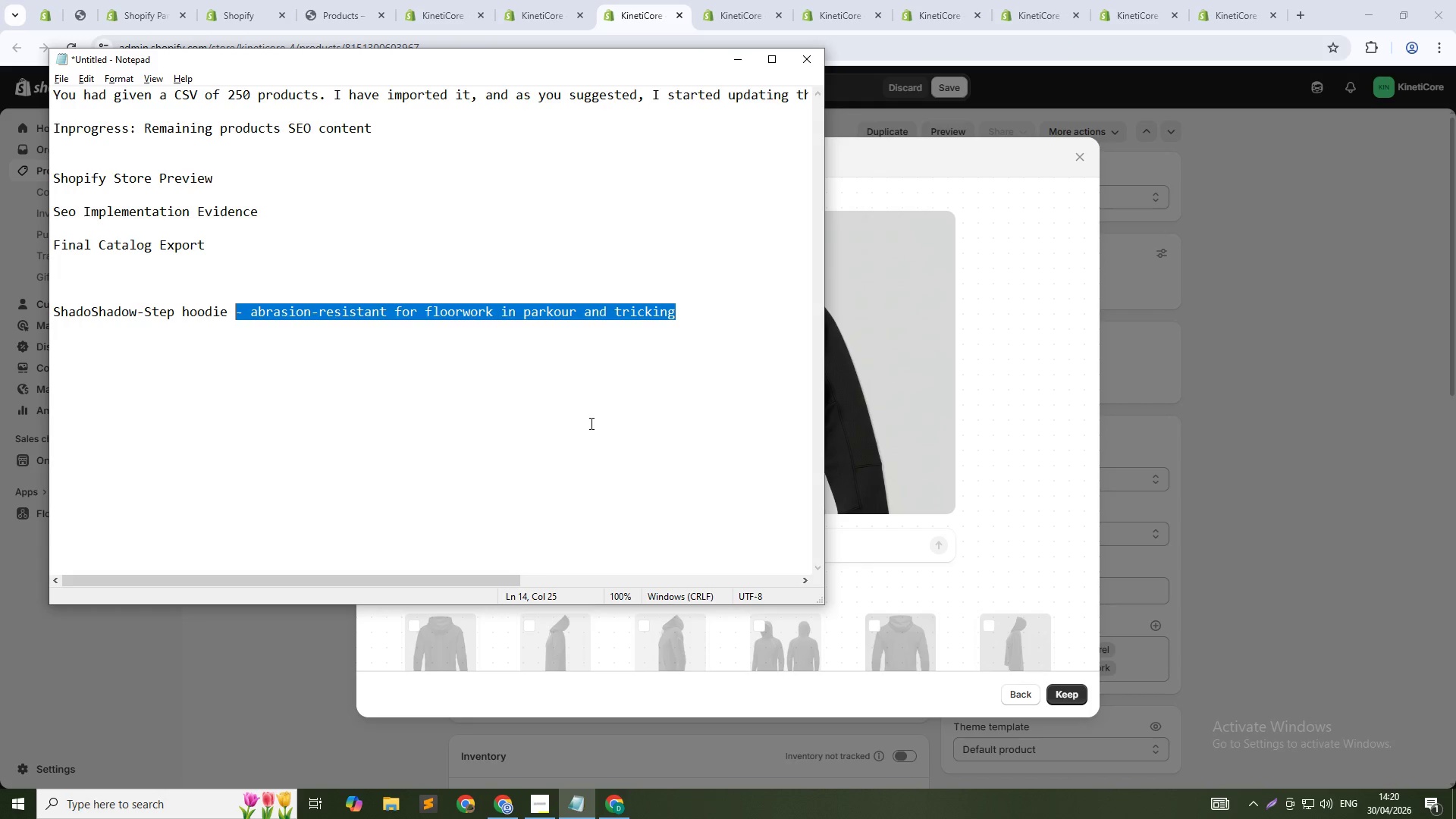 
key(Control+Shift+ArrowLeft)
 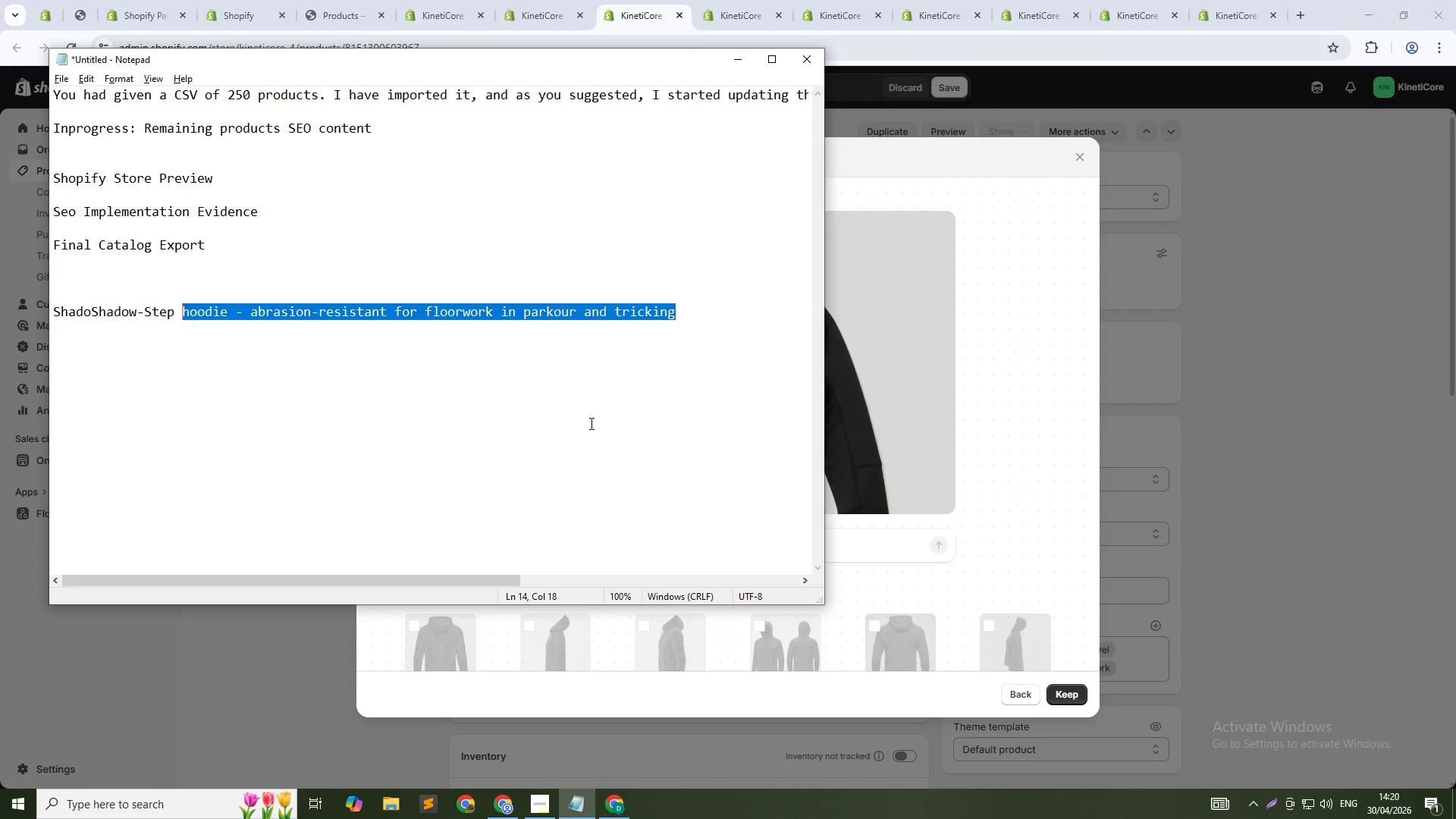 
key(Control+Shift+ArrowLeft)
 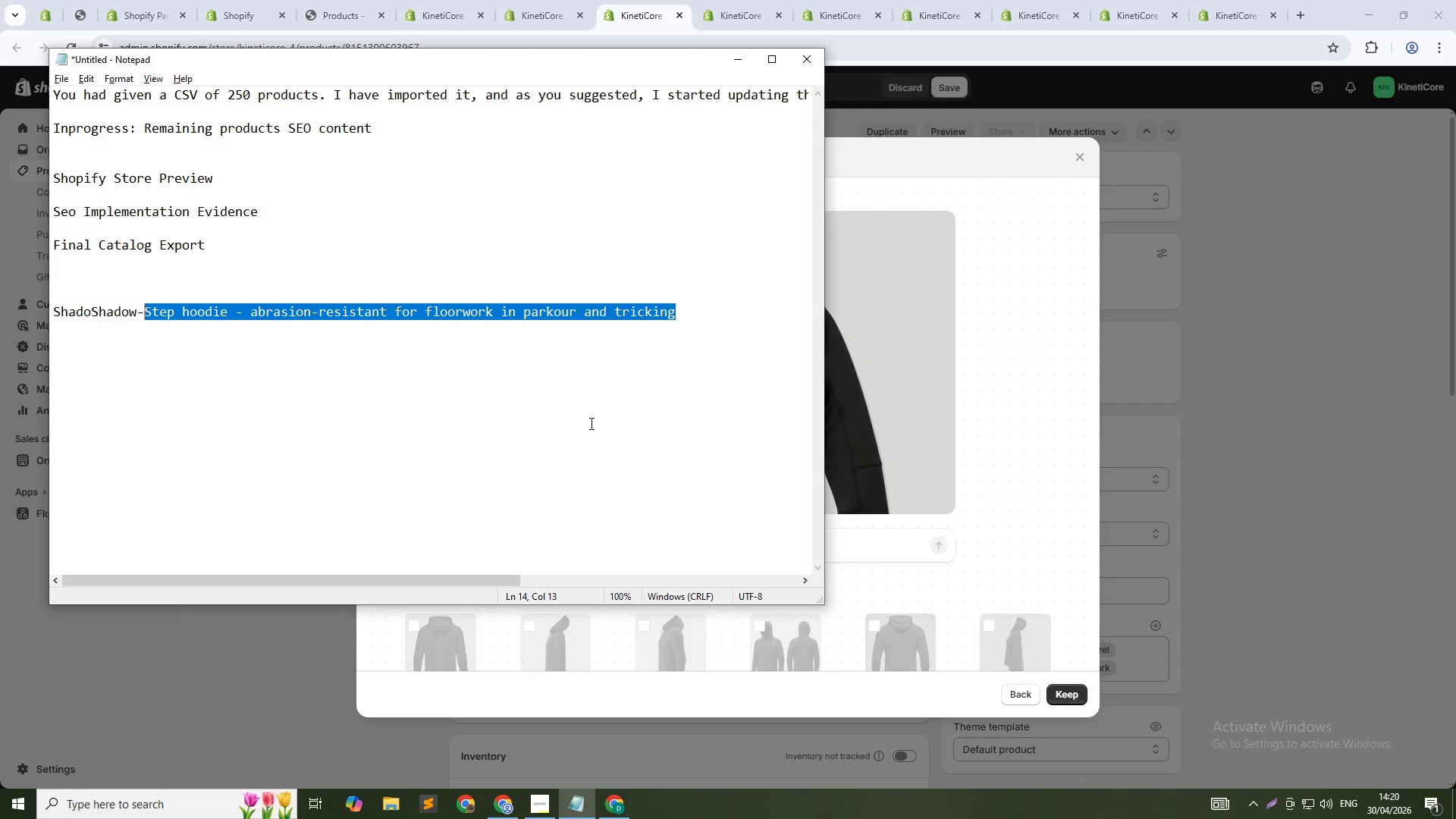 
key(Control+Shift+ArrowLeft)
 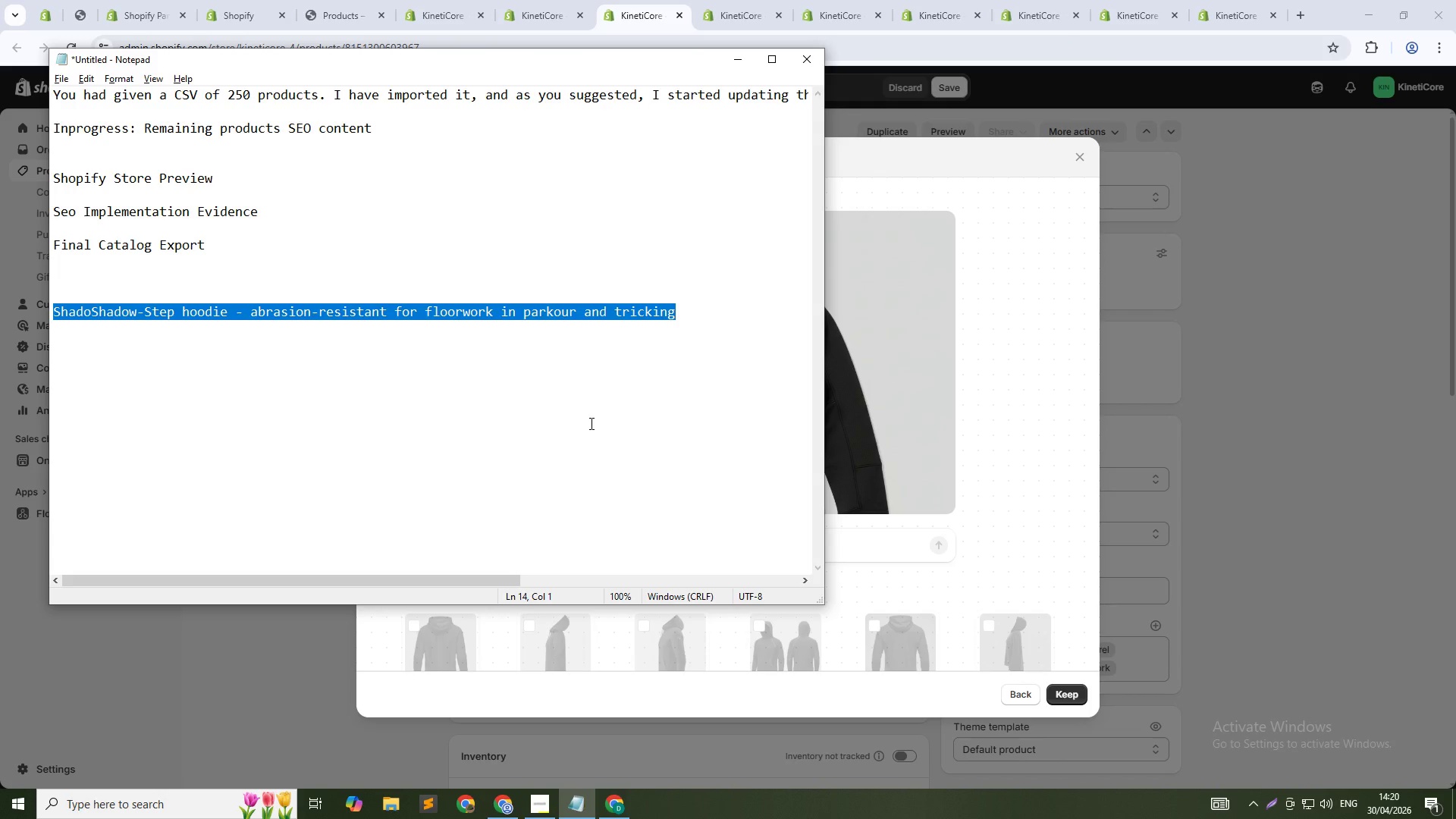 
key(Shift+ArrowRight)
 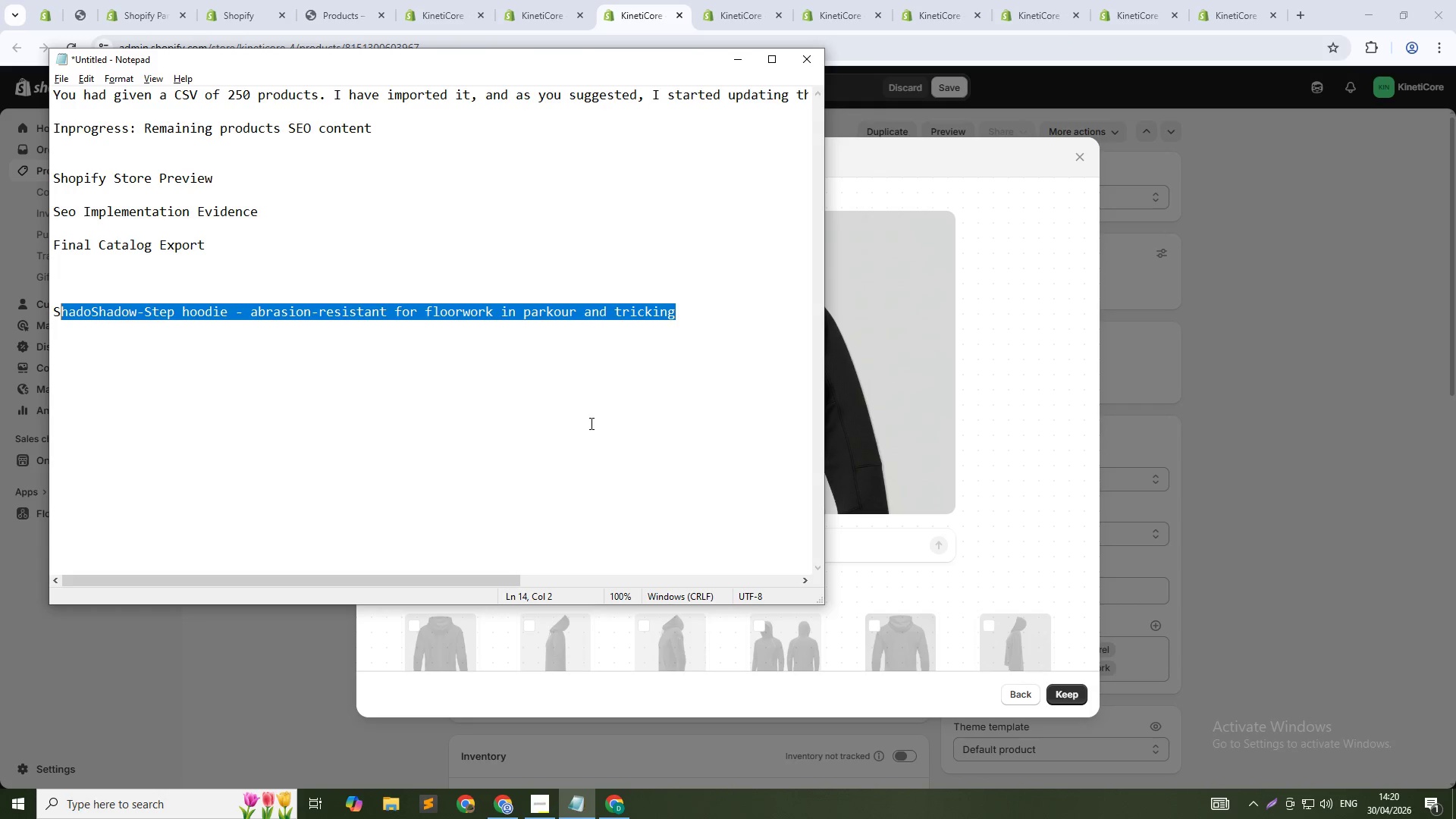 
key(Shift+ArrowRight)
 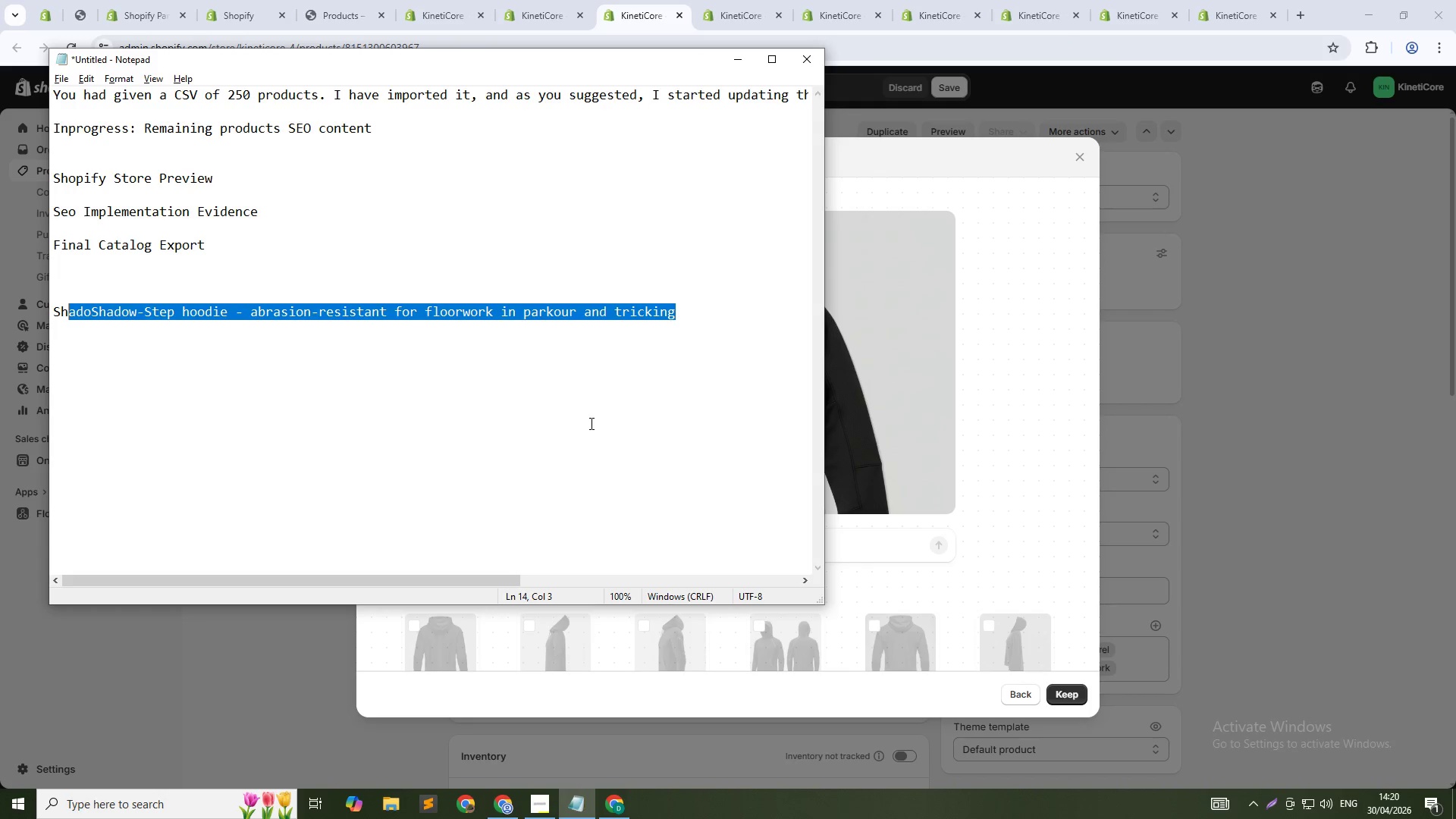 
key(Shift+ArrowRight)
 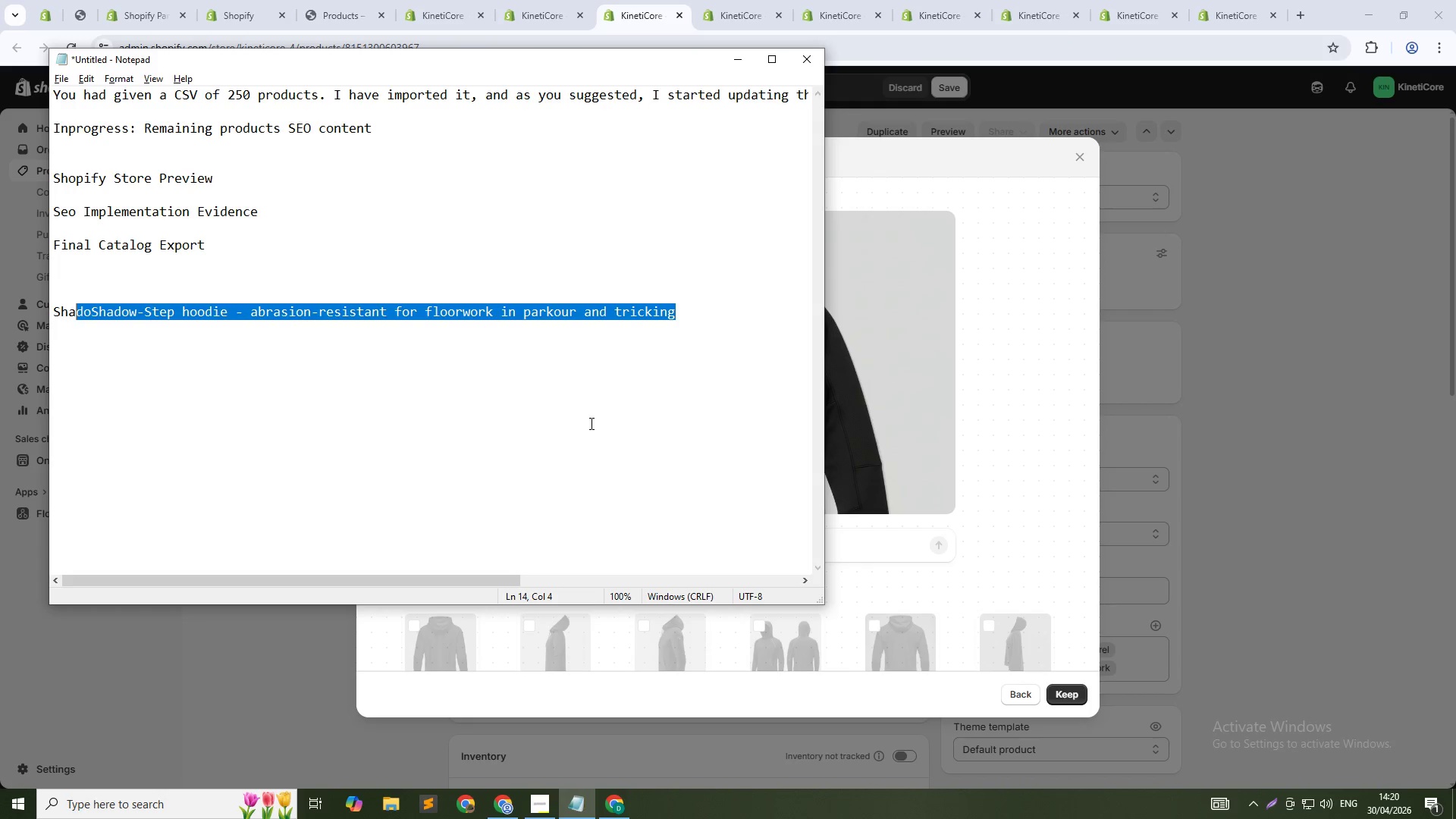 
key(Shift+ArrowRight)
 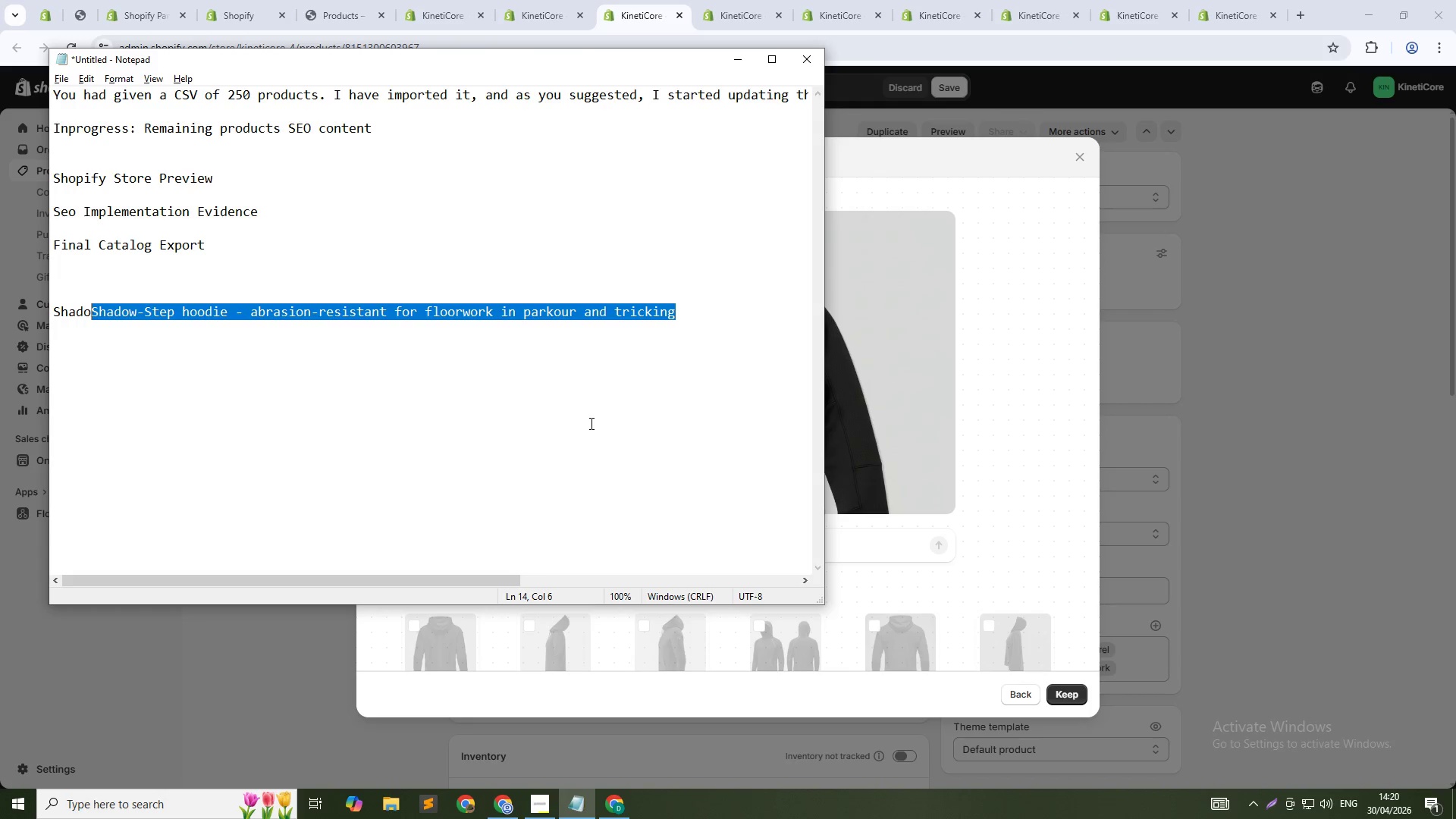 
key(Shift+ArrowRight)
 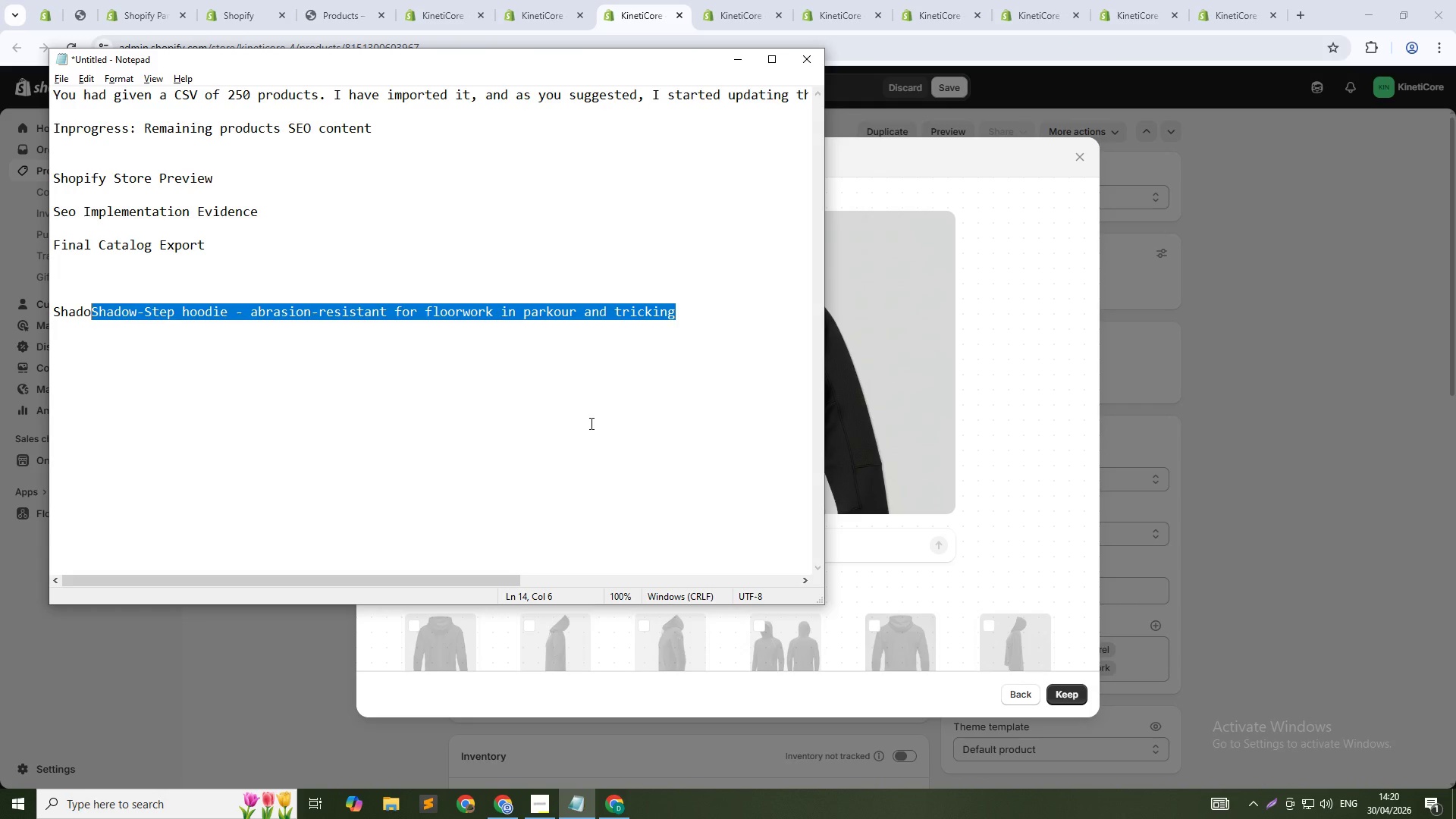 
key(Control+X)
 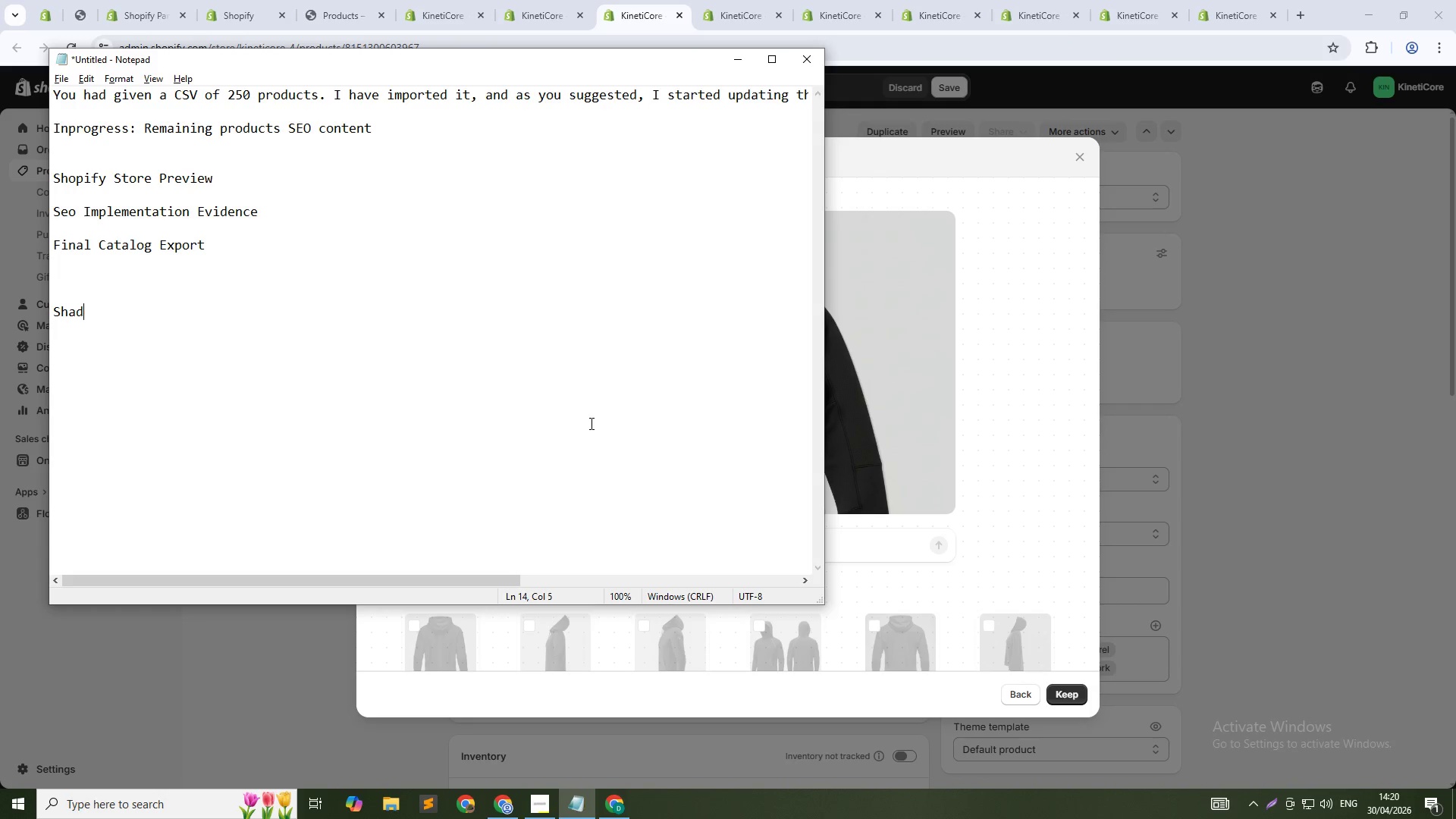 
key(Backspace)
 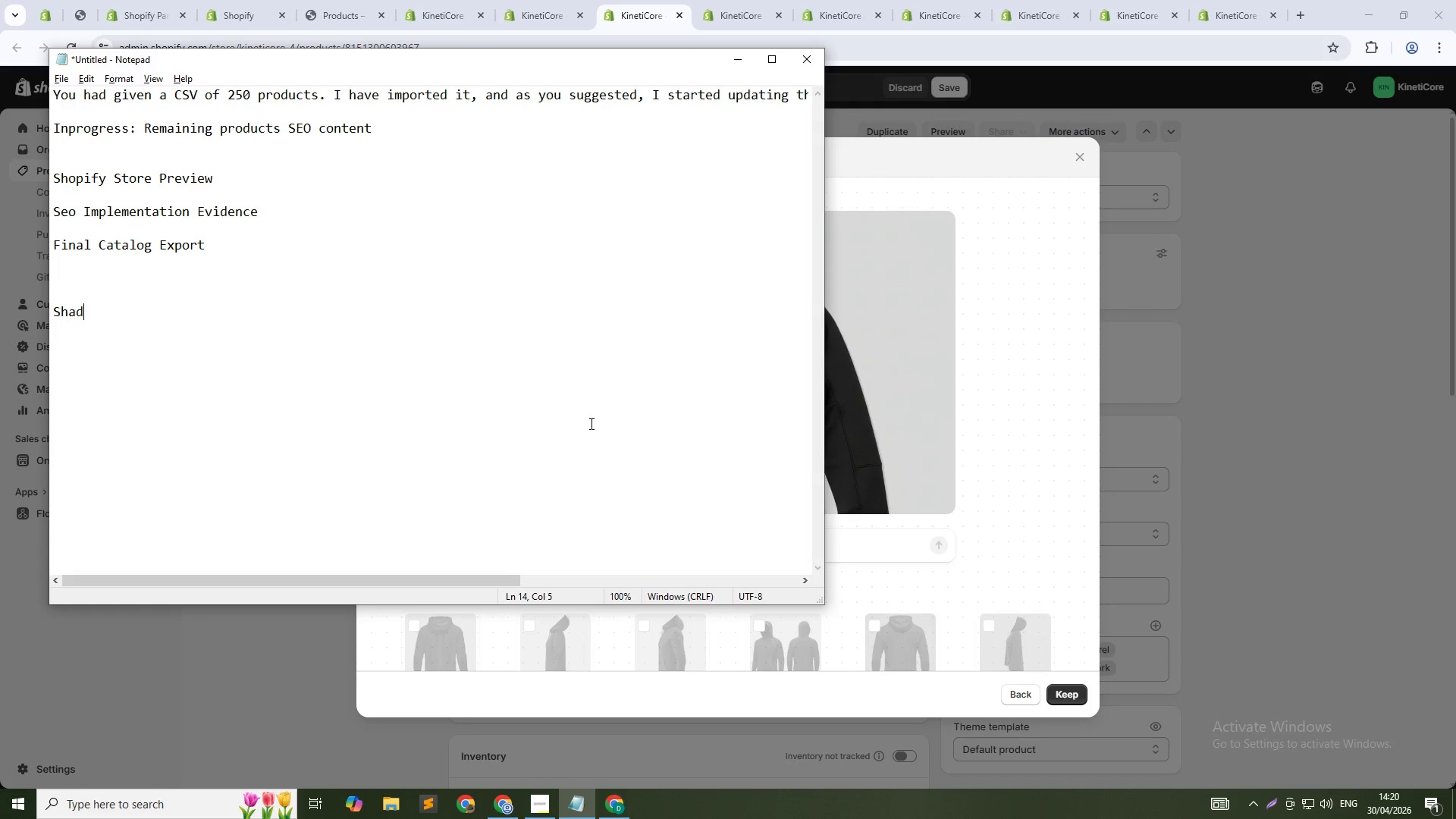 
key(Backspace)
 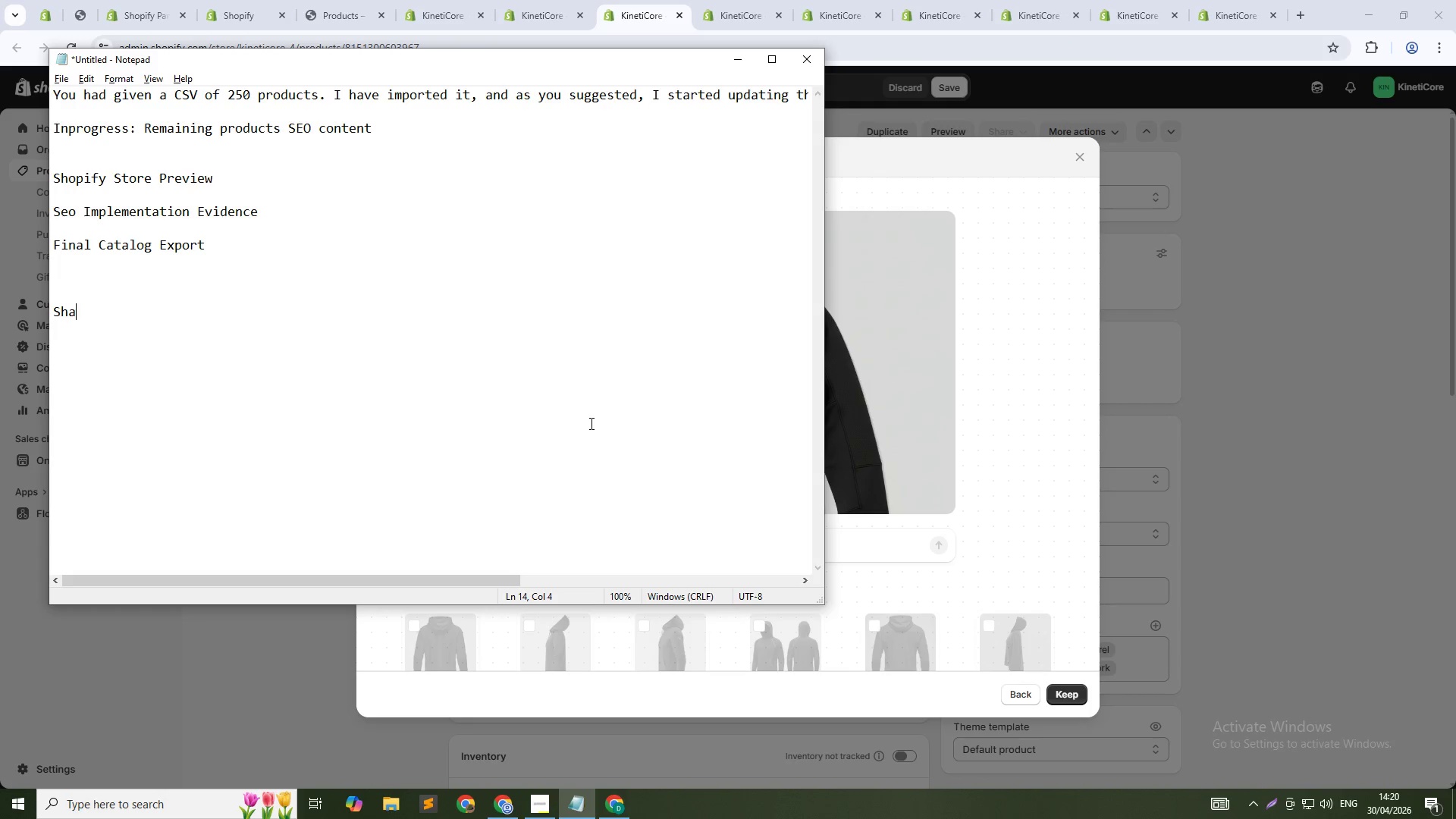 
key(Backspace)
 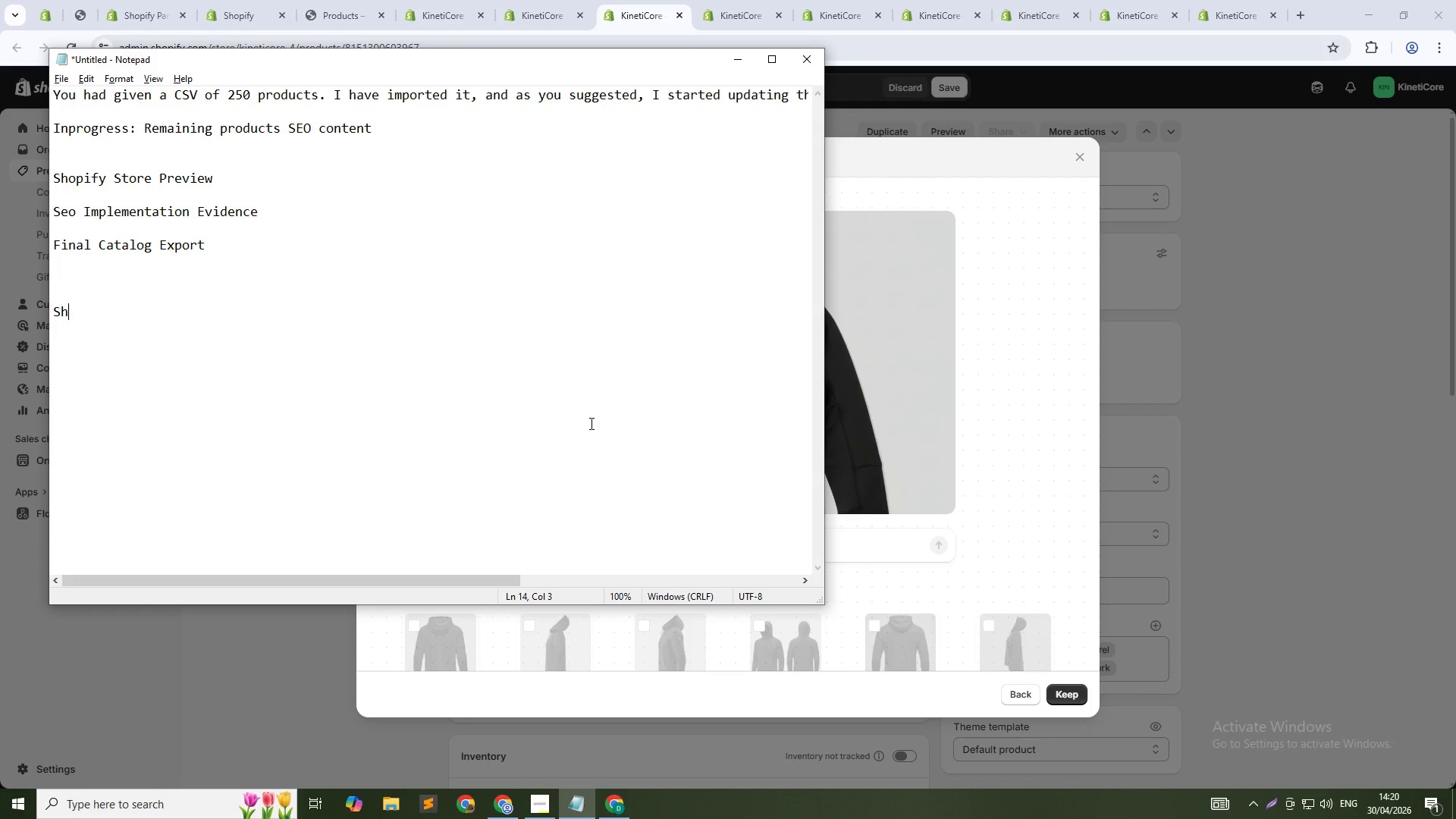 
key(Backspace)
 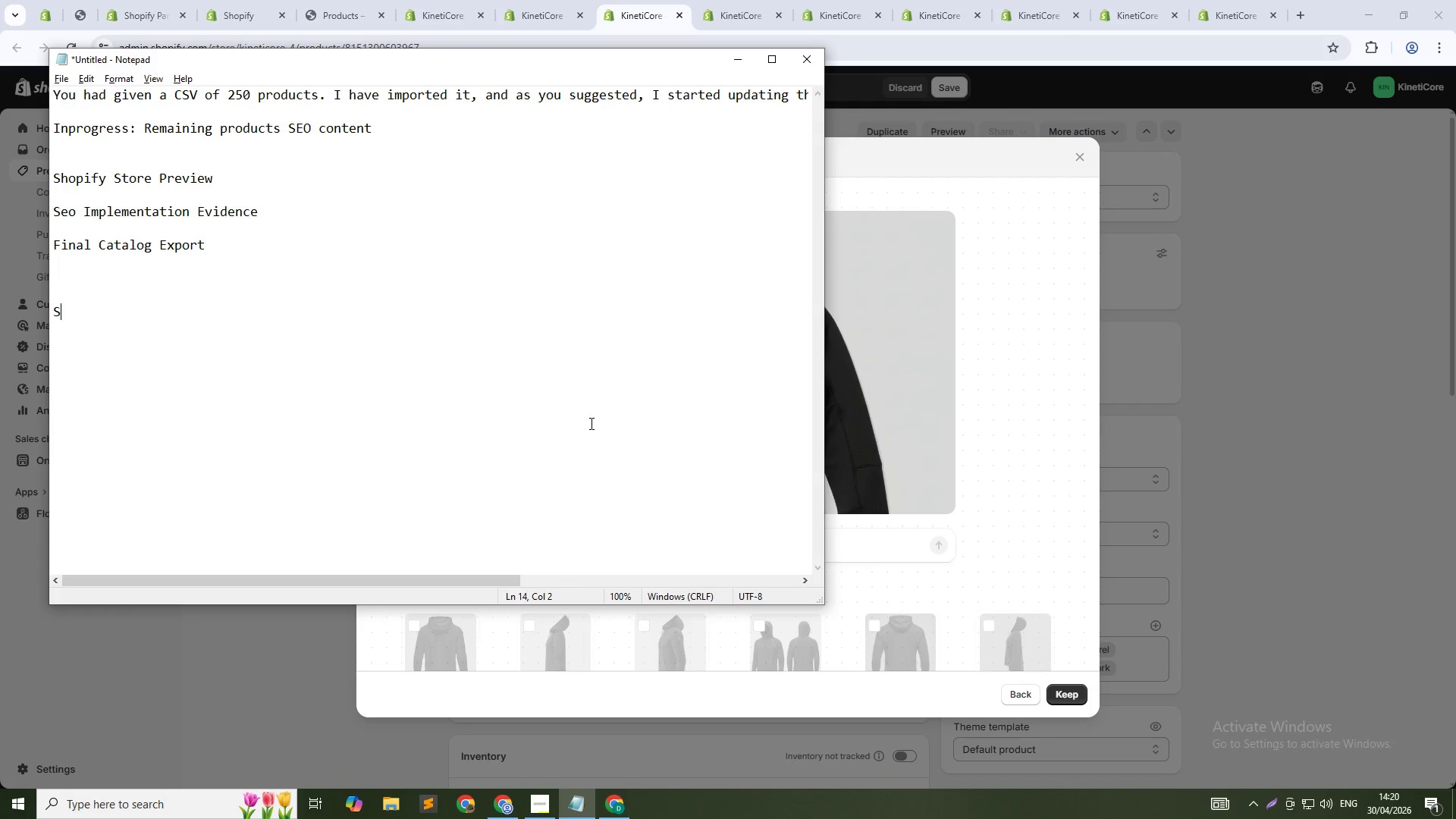 
key(Backspace)
 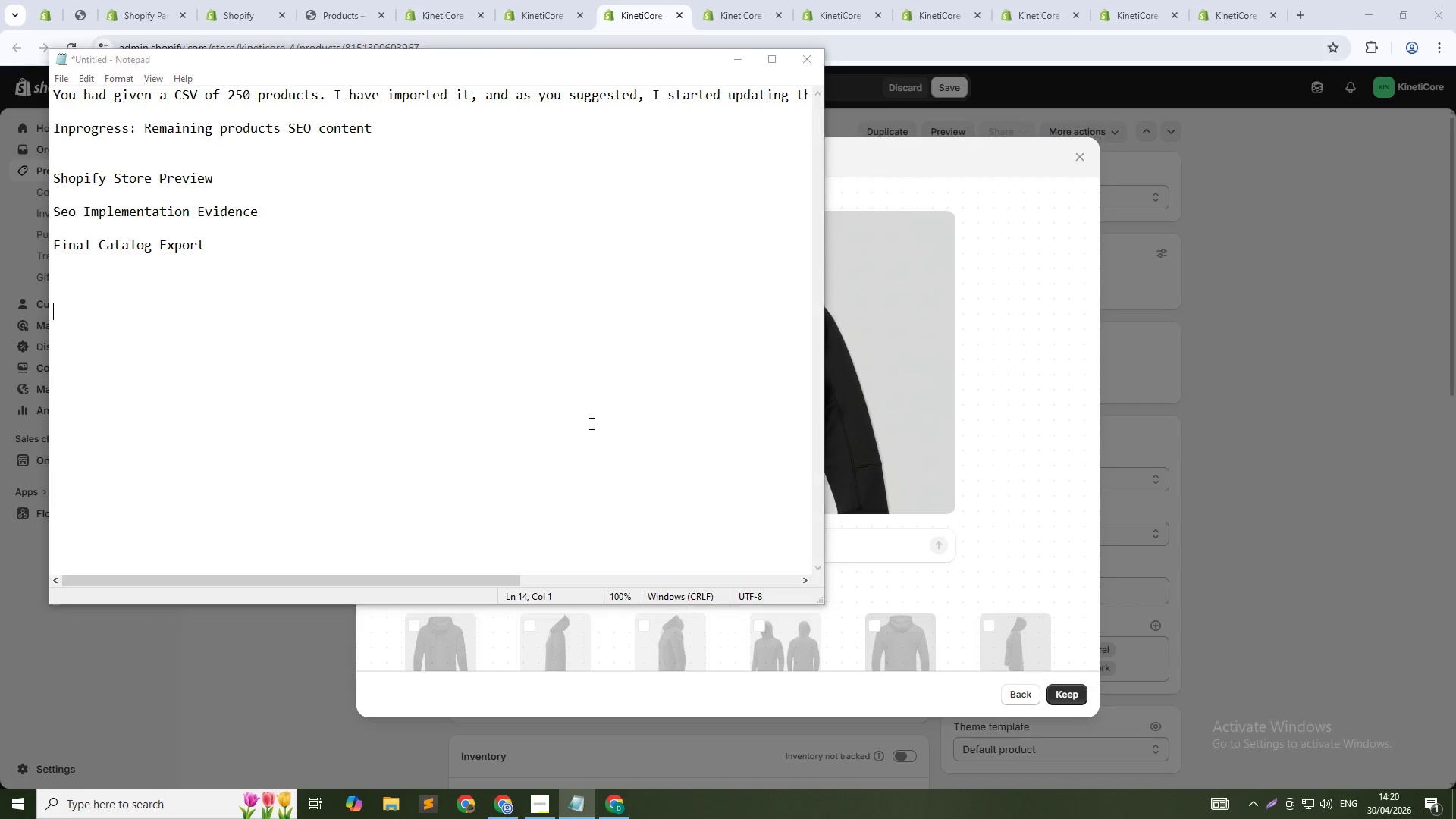 
key(Alt+AltLeft)
 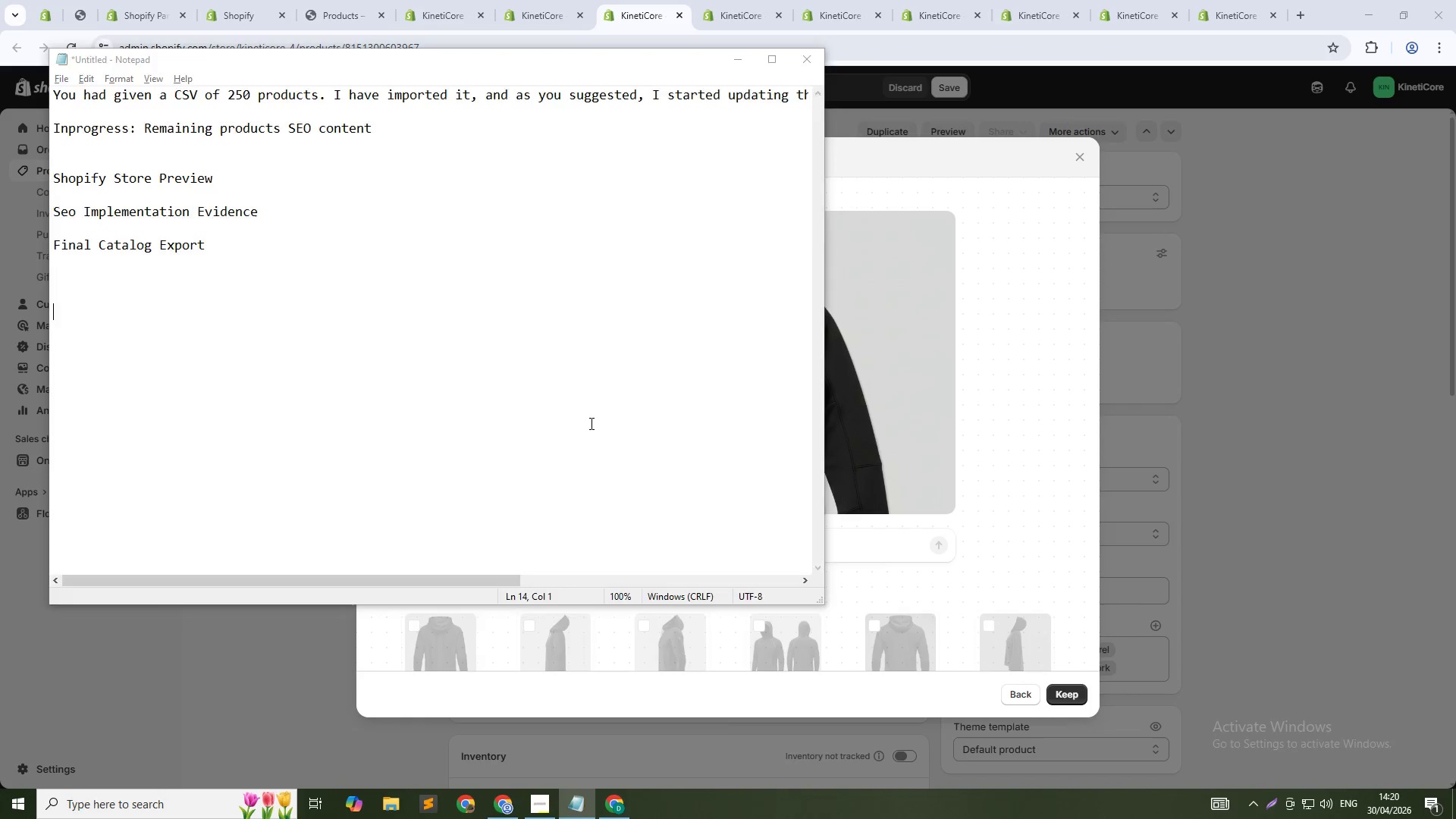 
key(Alt+Tab)
 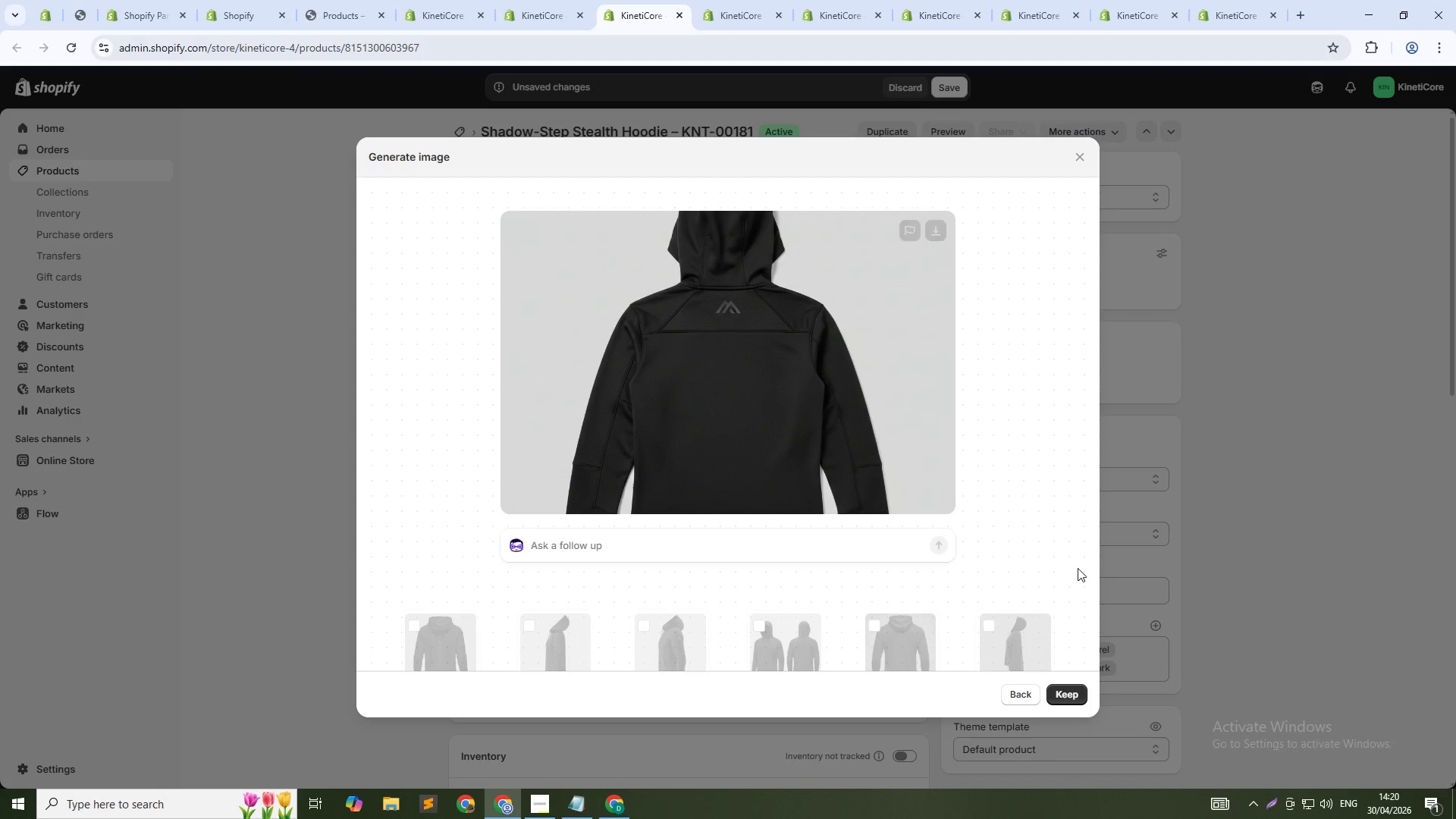 
left_click([1071, 695])
 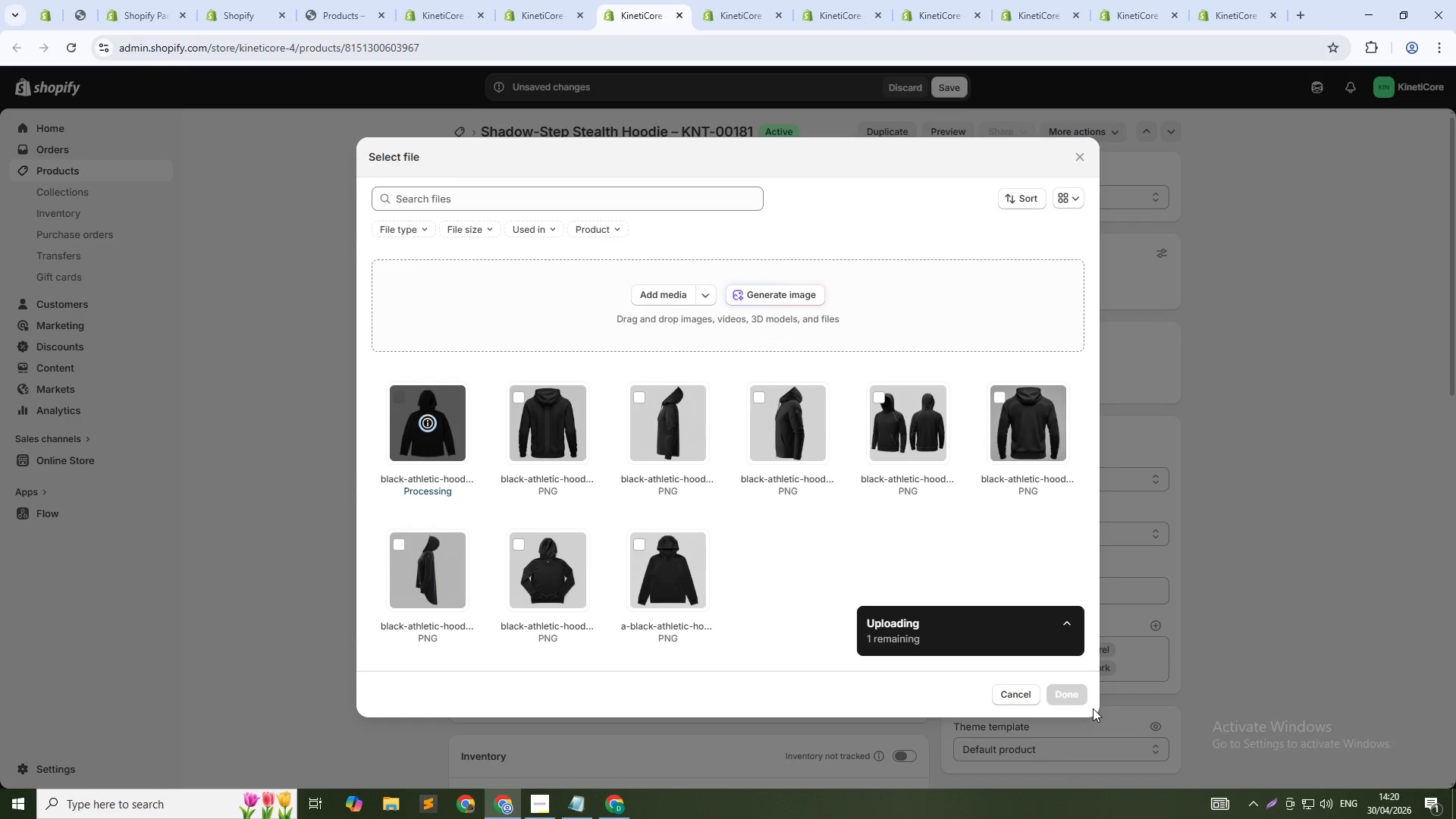 
wait(6.26)
 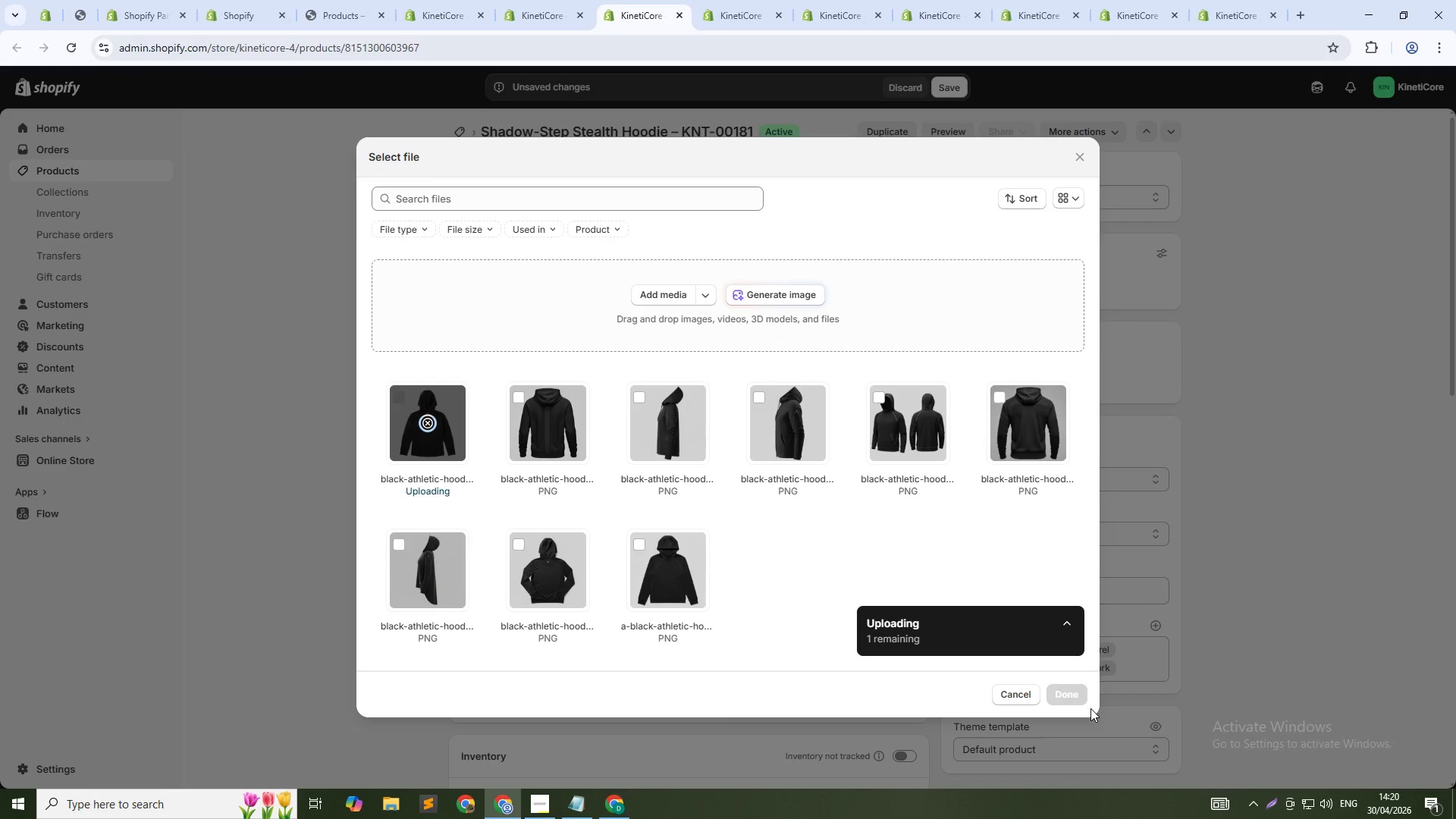 
left_click([1077, 691])
 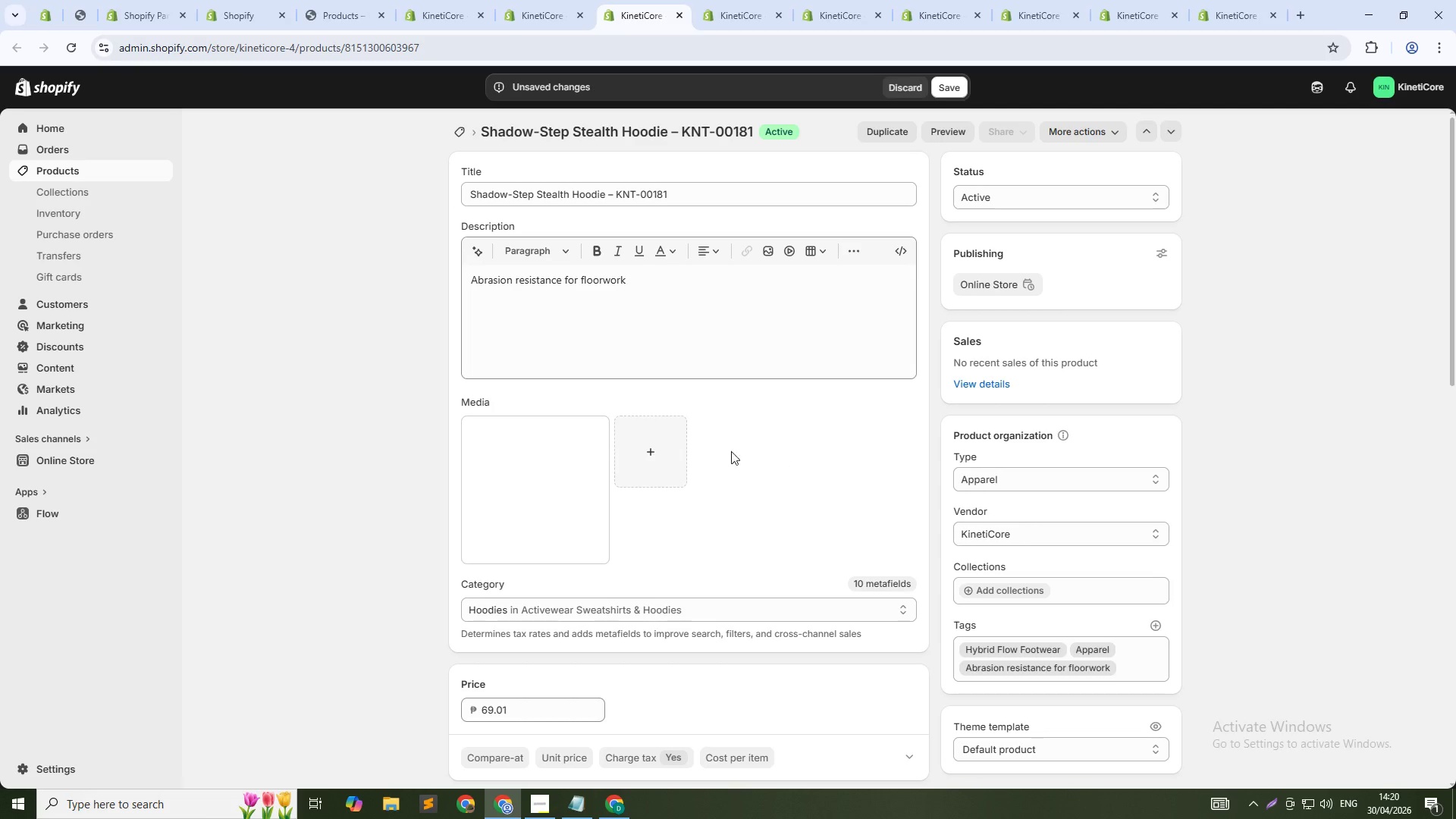 
left_click([554, 462])
 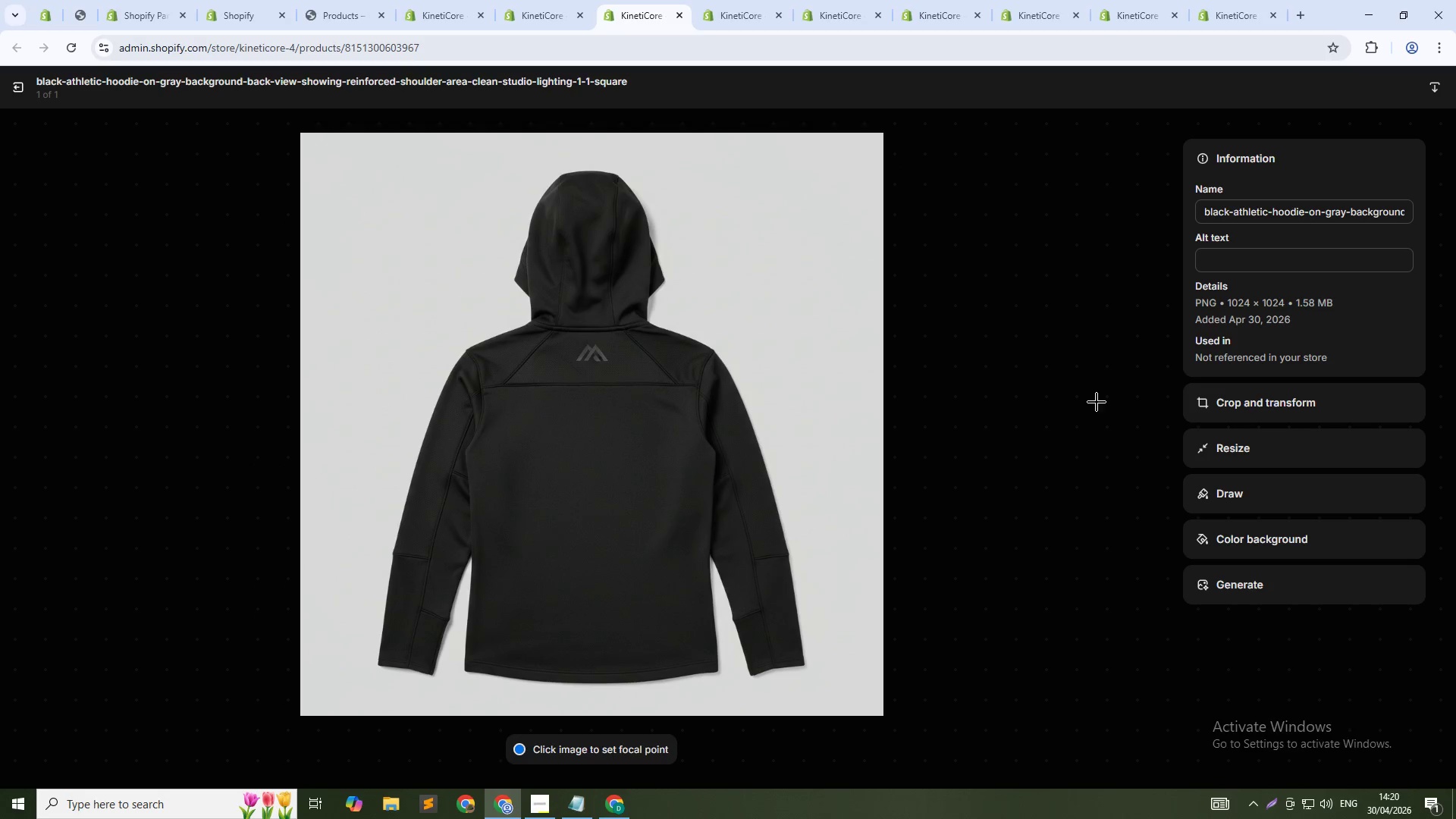 
left_click([1281, 254])
 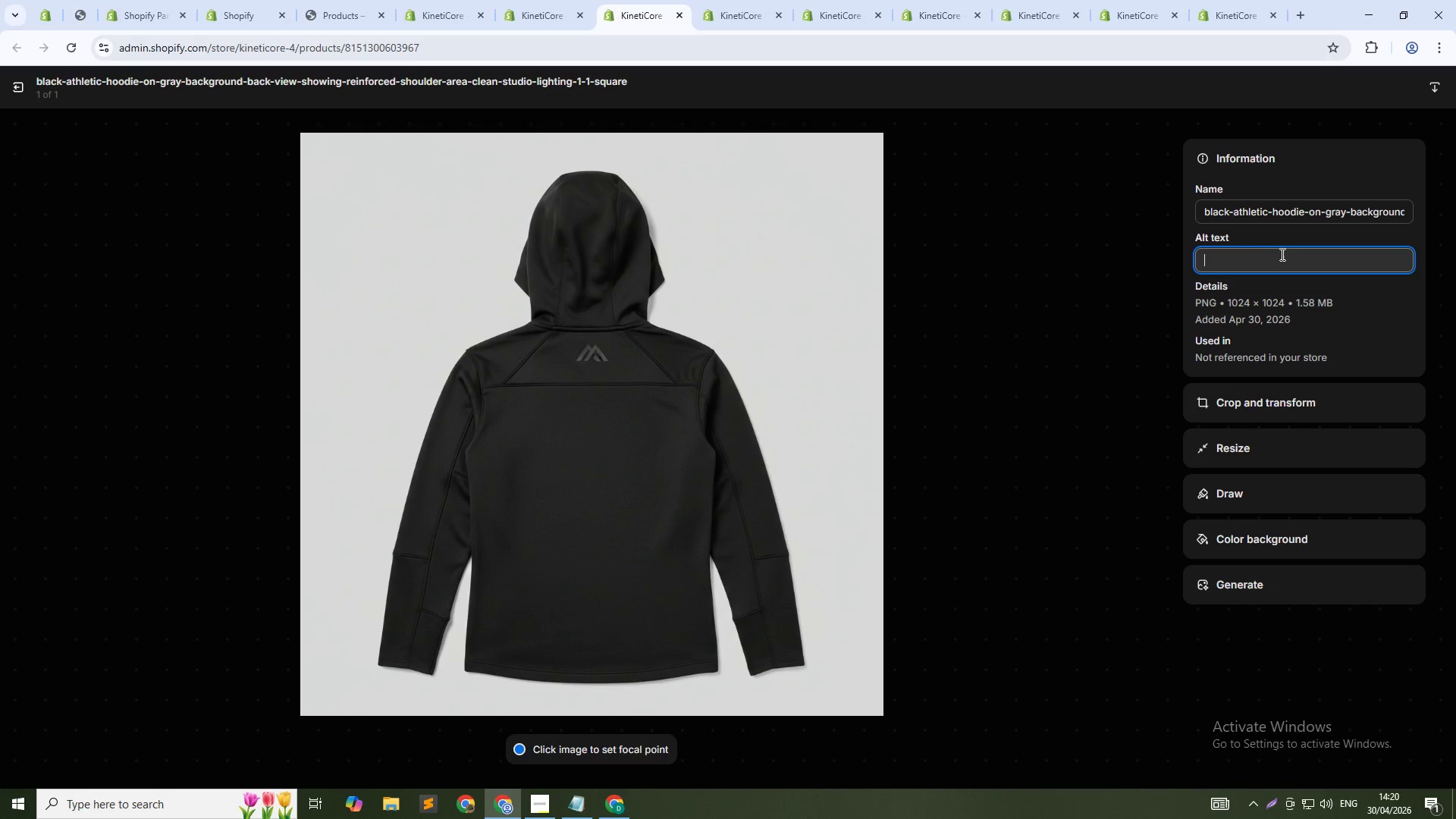 
key(Control+ControlLeft)
 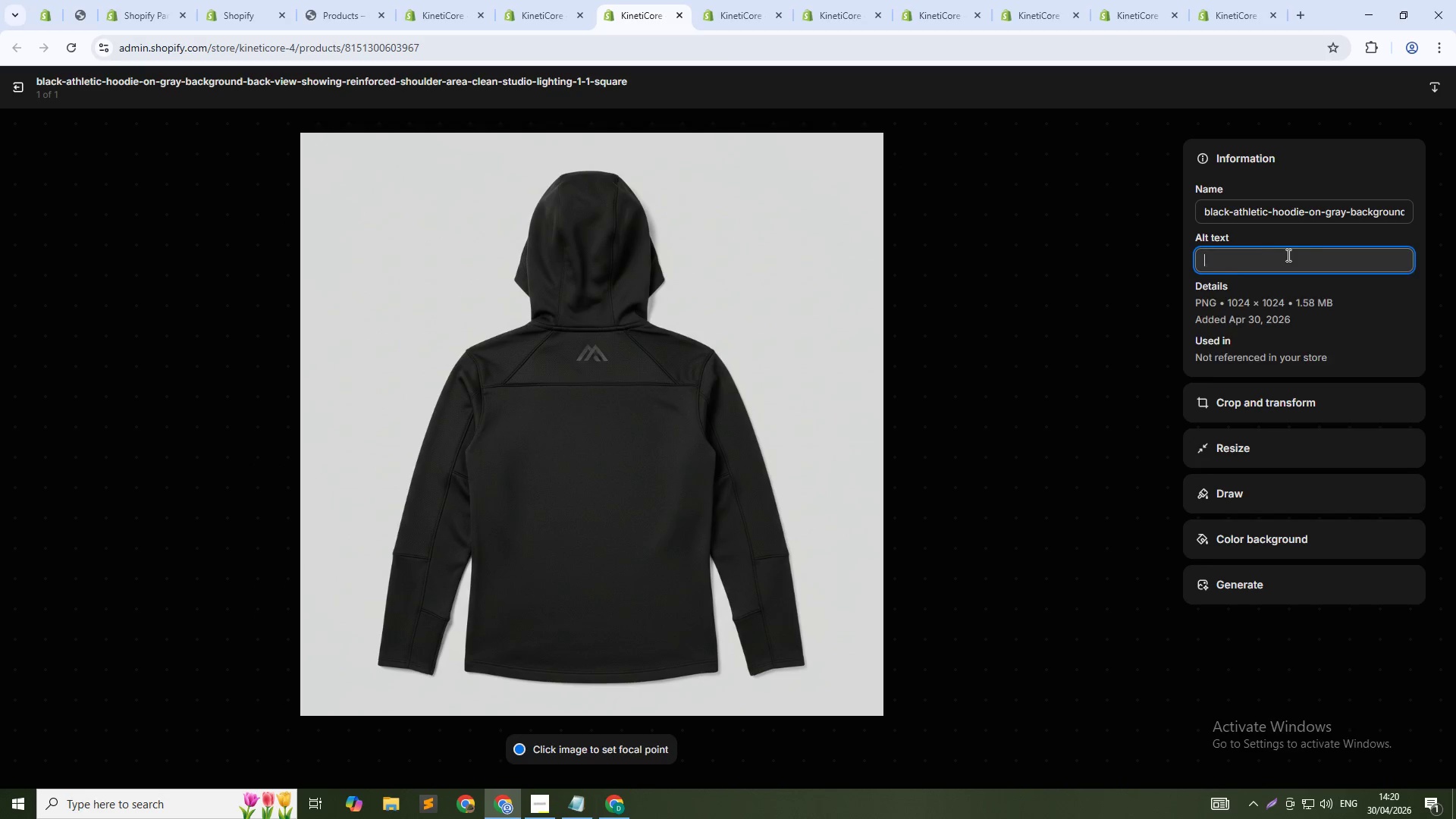 
key(Control+V)
 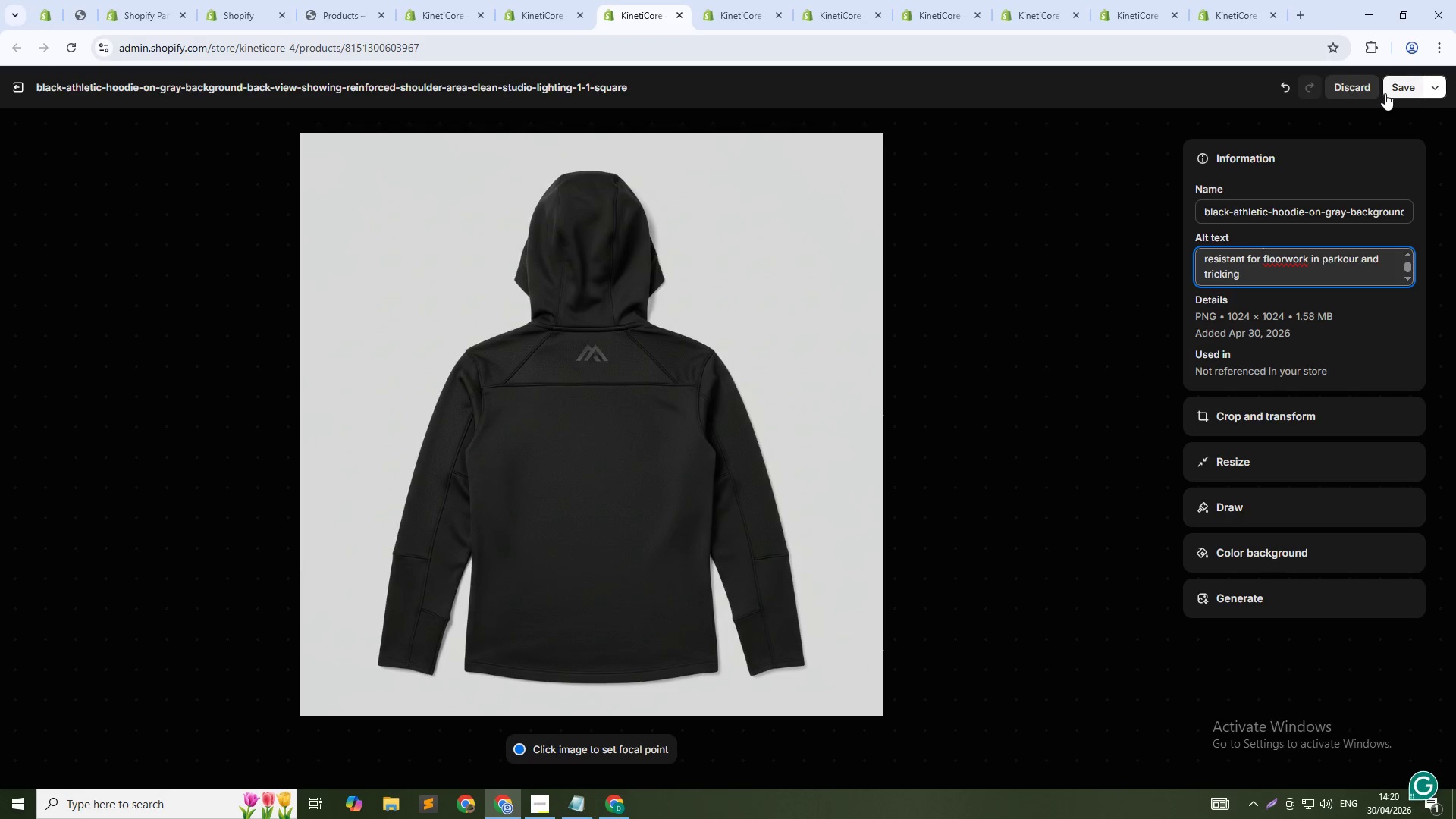 
left_click([1386, 89])
 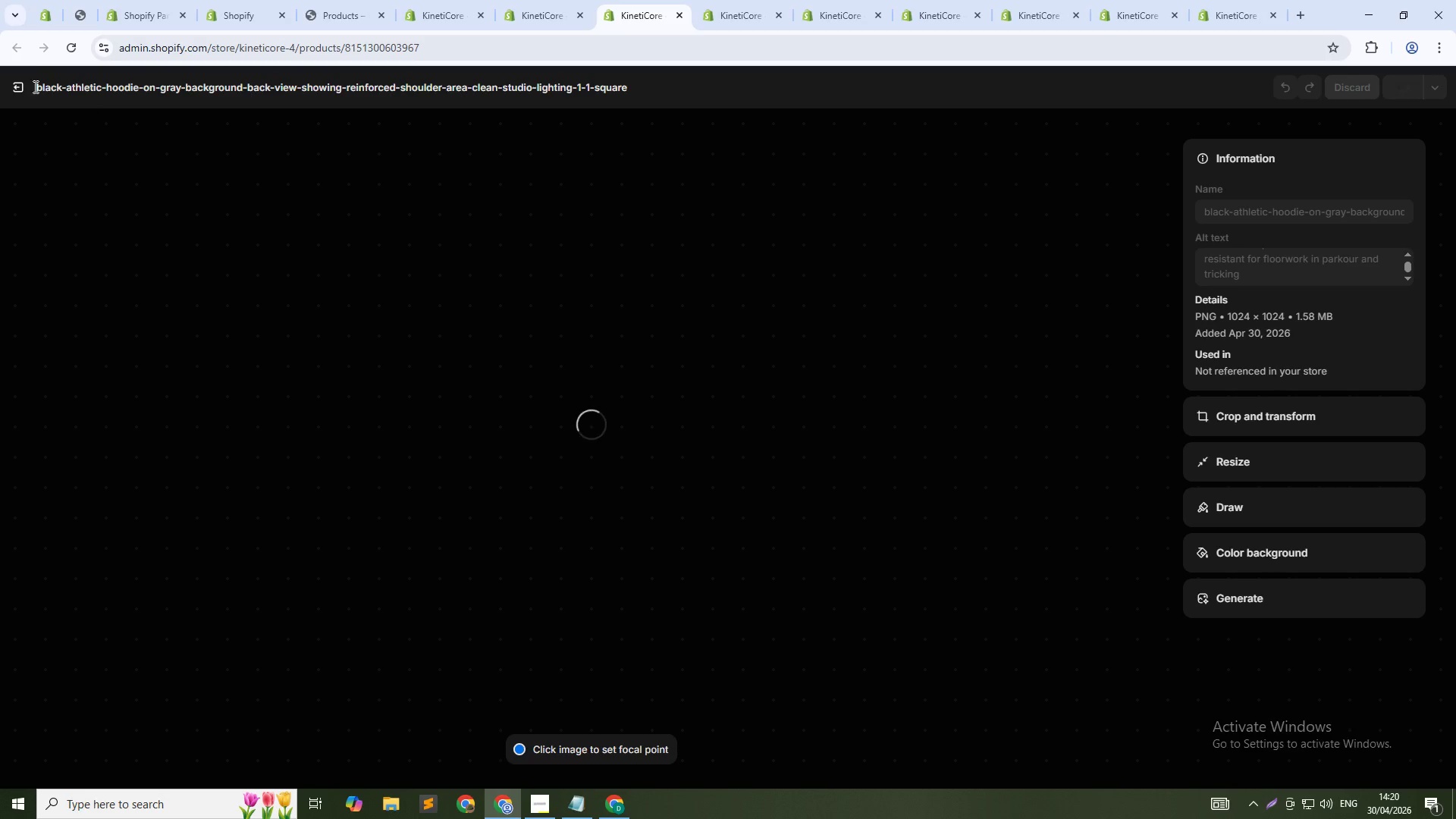 
left_click([20, 86])
 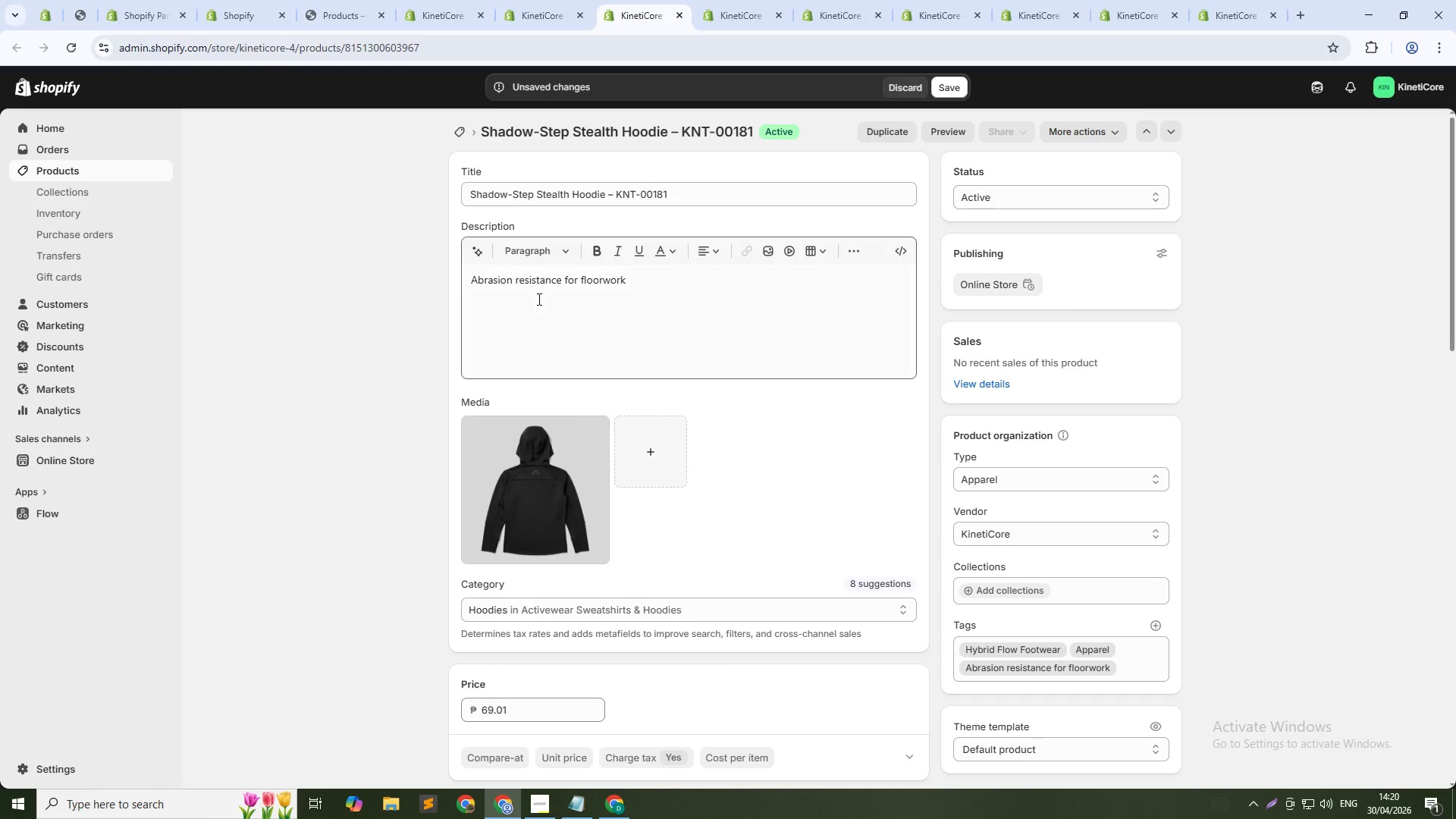 
left_click([538, 299])
 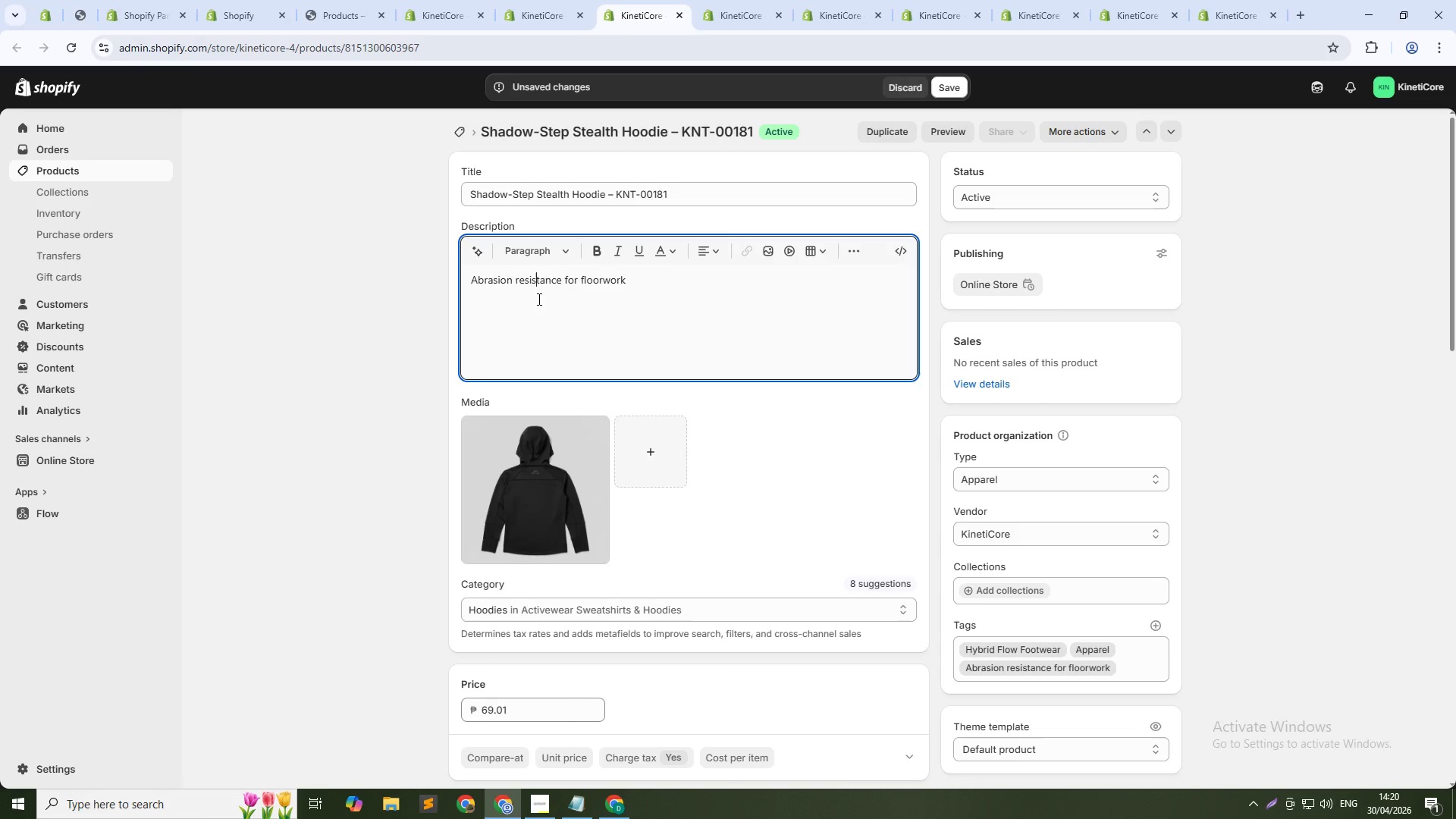 
key(Control+A)
 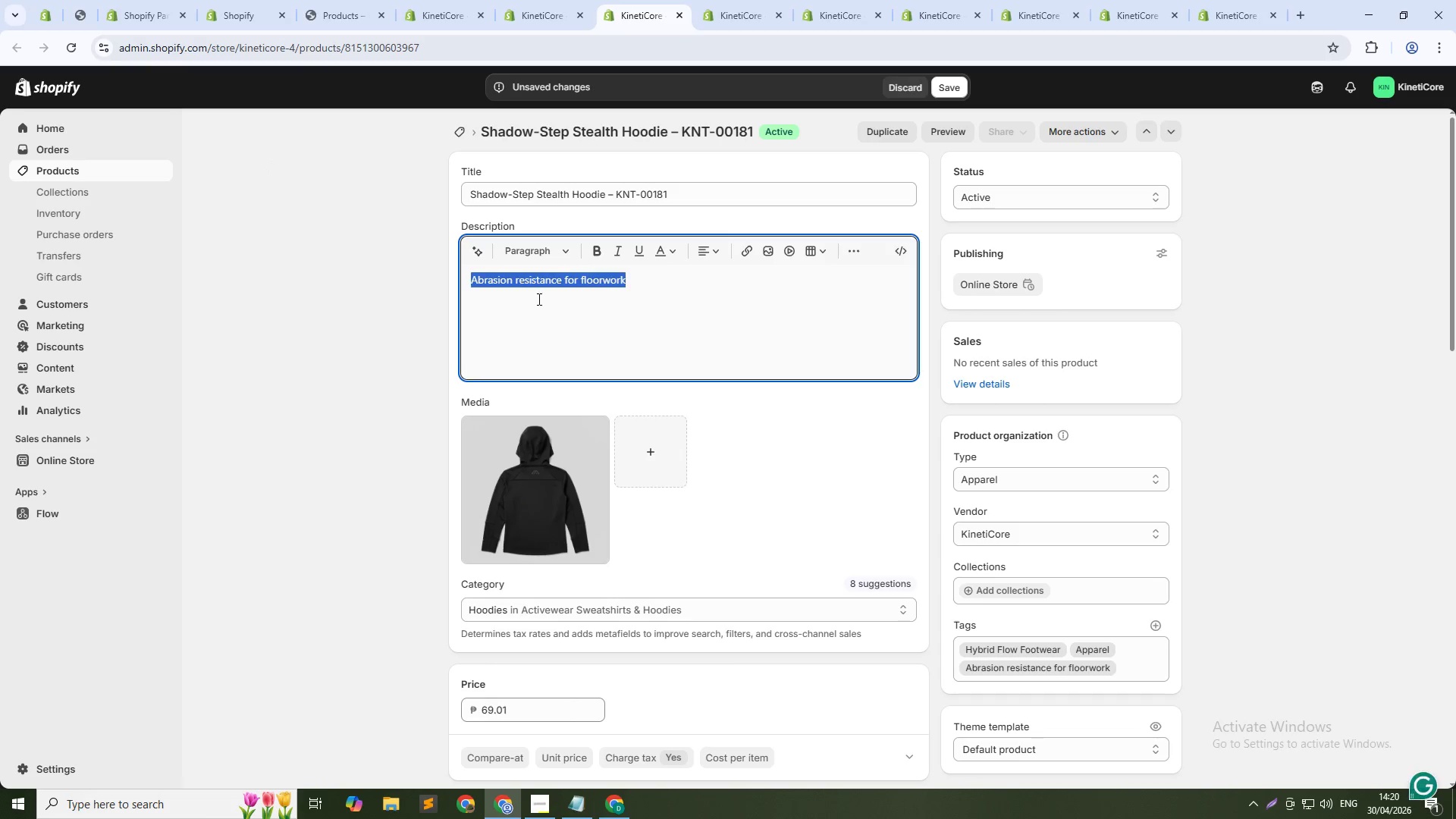 
type(Shadow-Step Stealth Hoodie features abrasion-resistant panels that protects)
key(Backspace)
type( against wear during floorwork and slides. The durable fabric reis)
key(Backspace)
key(Backspace)
type(sists mat burns while the breathable meh)
key(Backspace)
type(sh keeps you cool. Articuk)
key(Backspace)
type(lated sleeves for mobility )
key(Backspace)
type(. Thumbholes keep sleeves in place. Built for parkour and tricking athletes who train on rough surfaces.)
 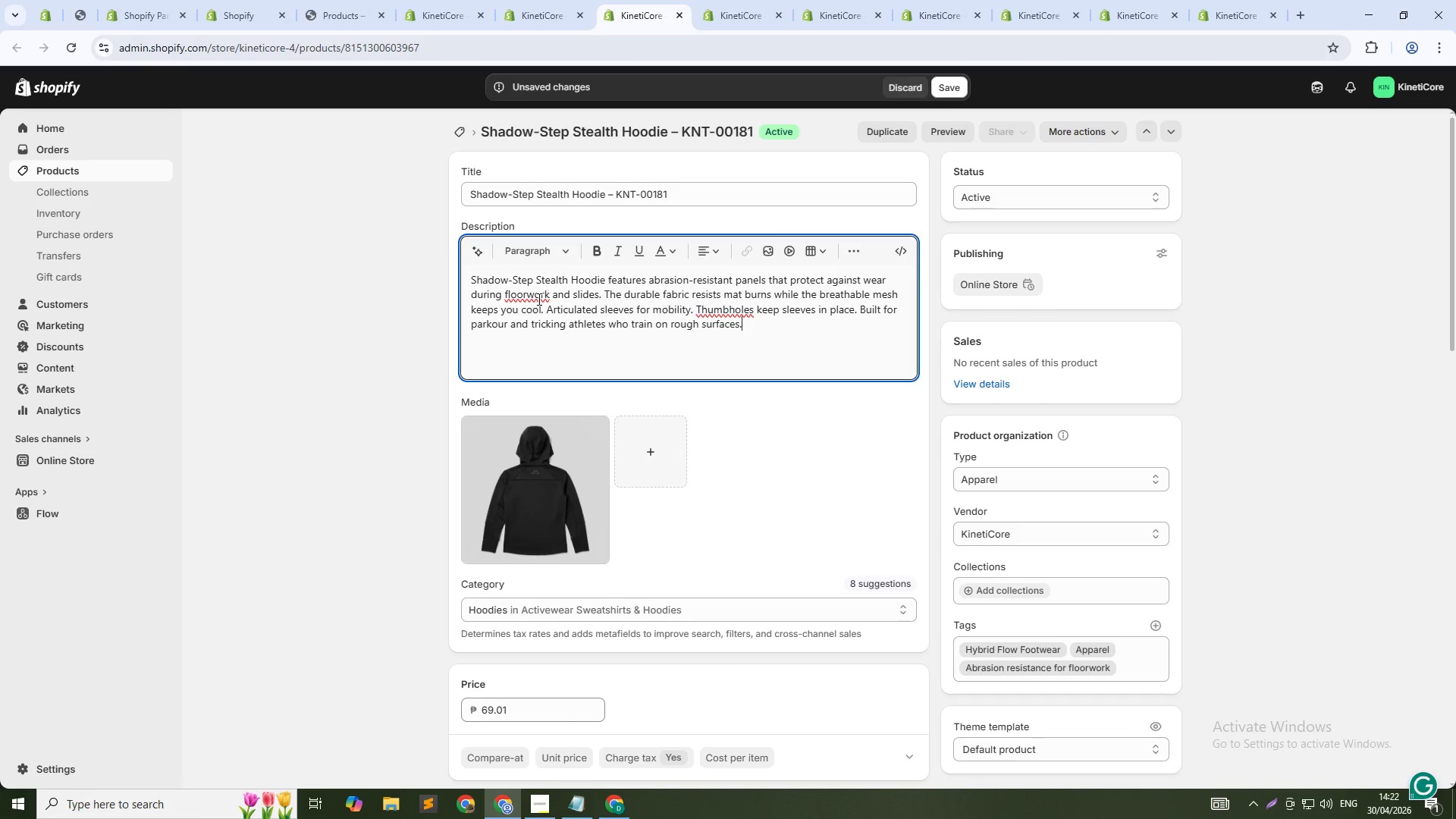 
left_click([957, 83])
 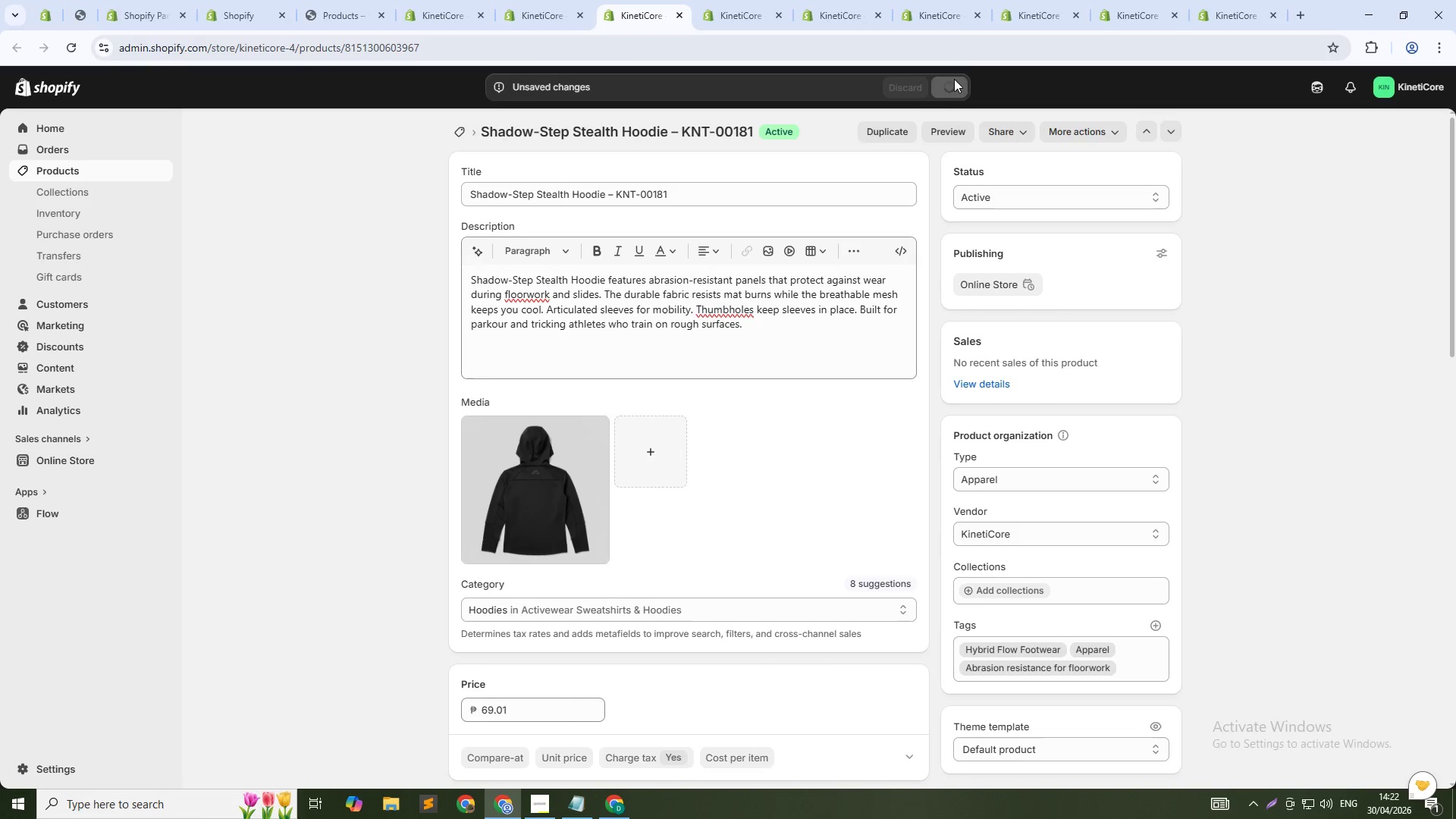 
wait(5.38)
 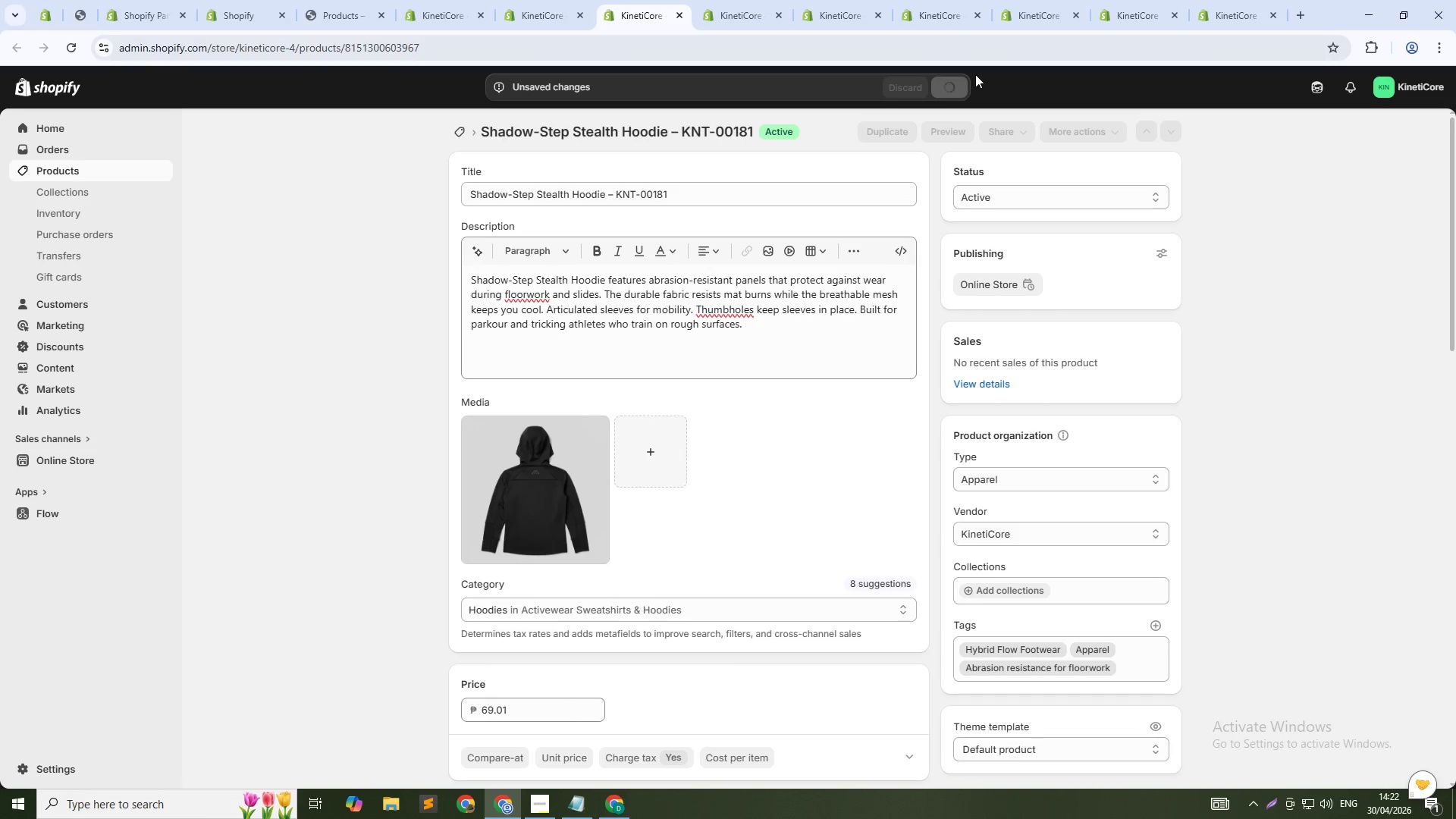 
left_click([743, 0])
 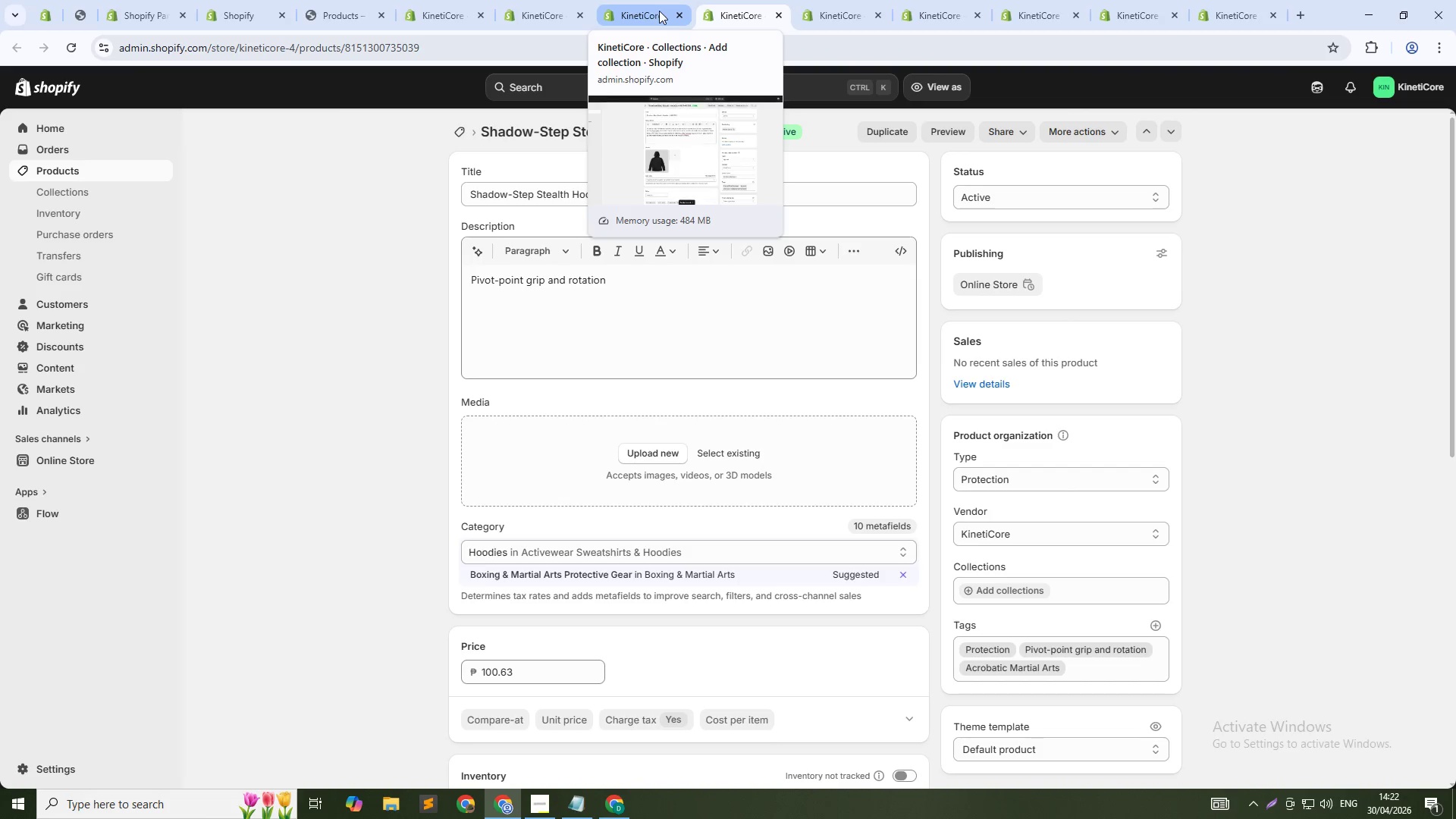 
middle_click([659, 11])
 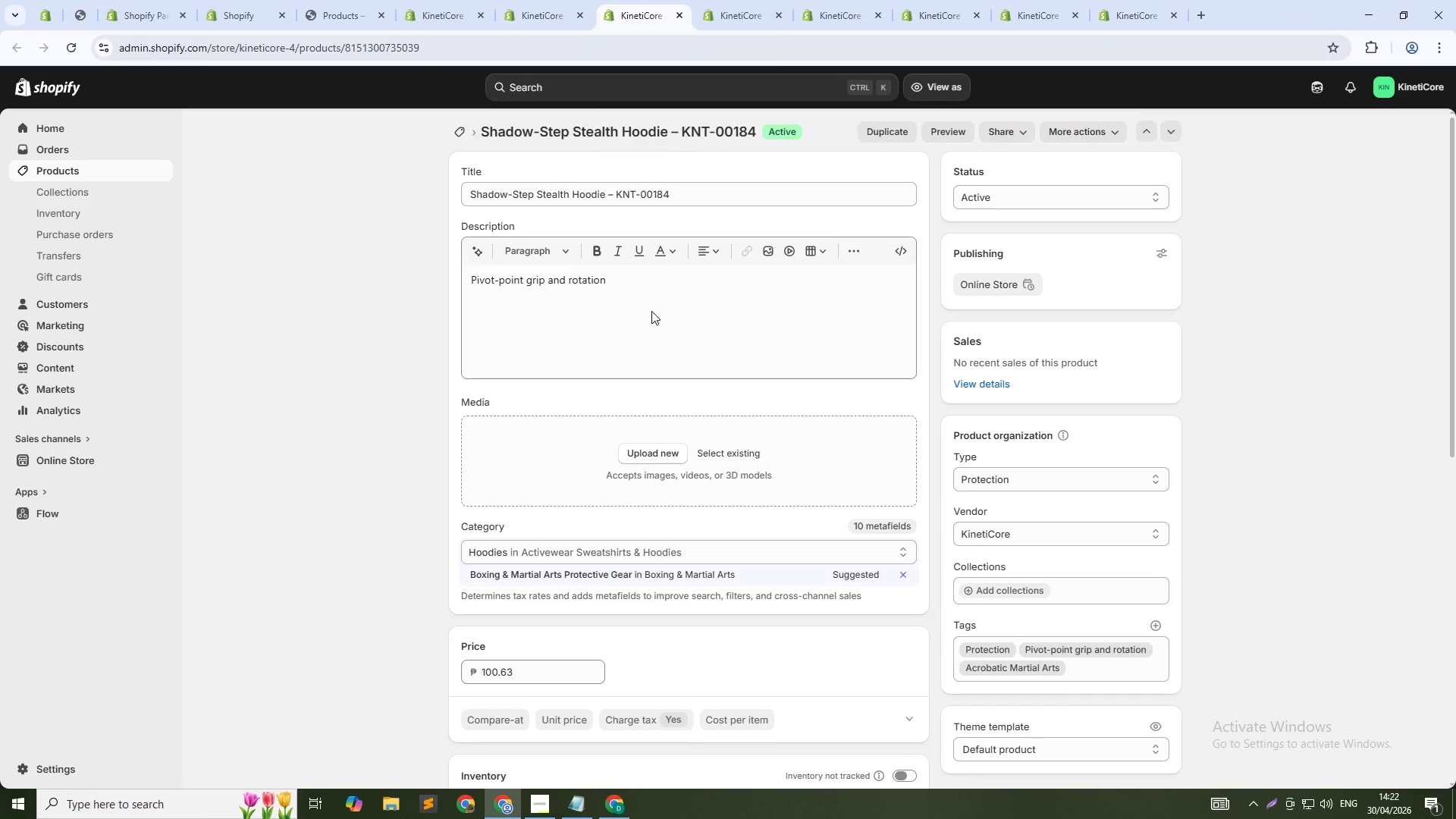 
left_click([649, 318])
 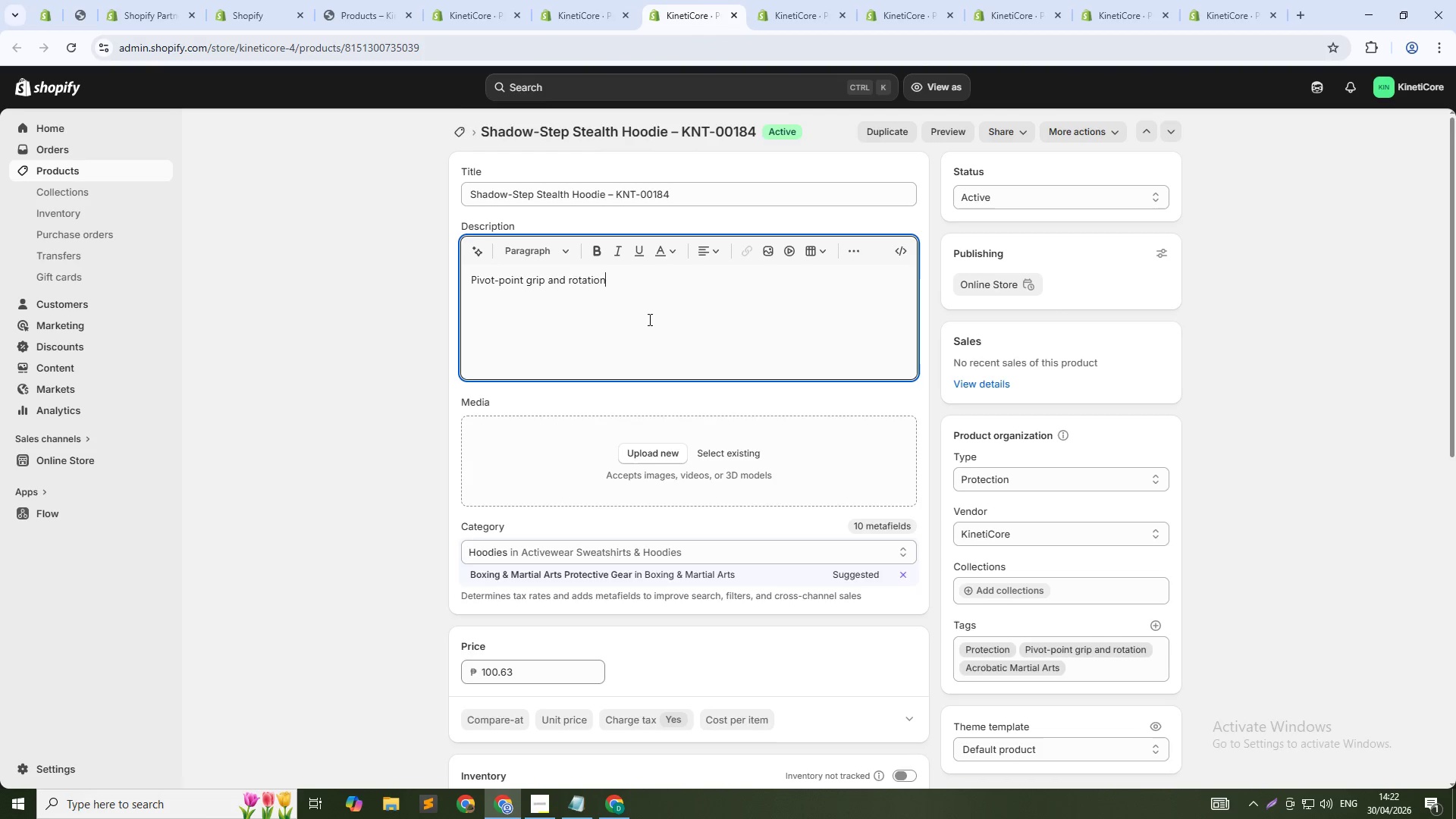 
scroll: coordinate [648, 319], scroll_direction: down, amount: 2.0
 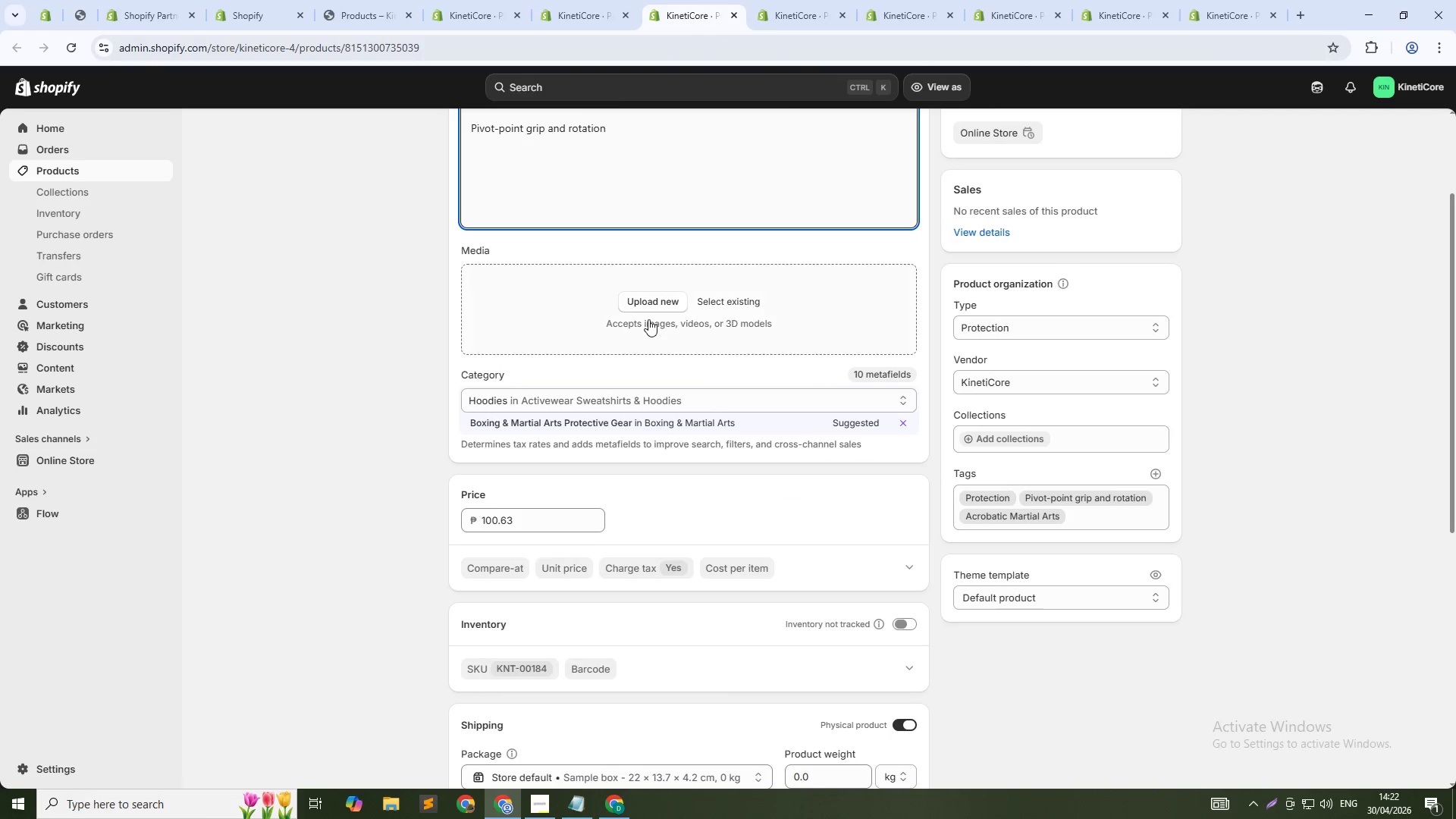 
scroll: coordinate [648, 319], scroll_direction: up, amount: 1.0
 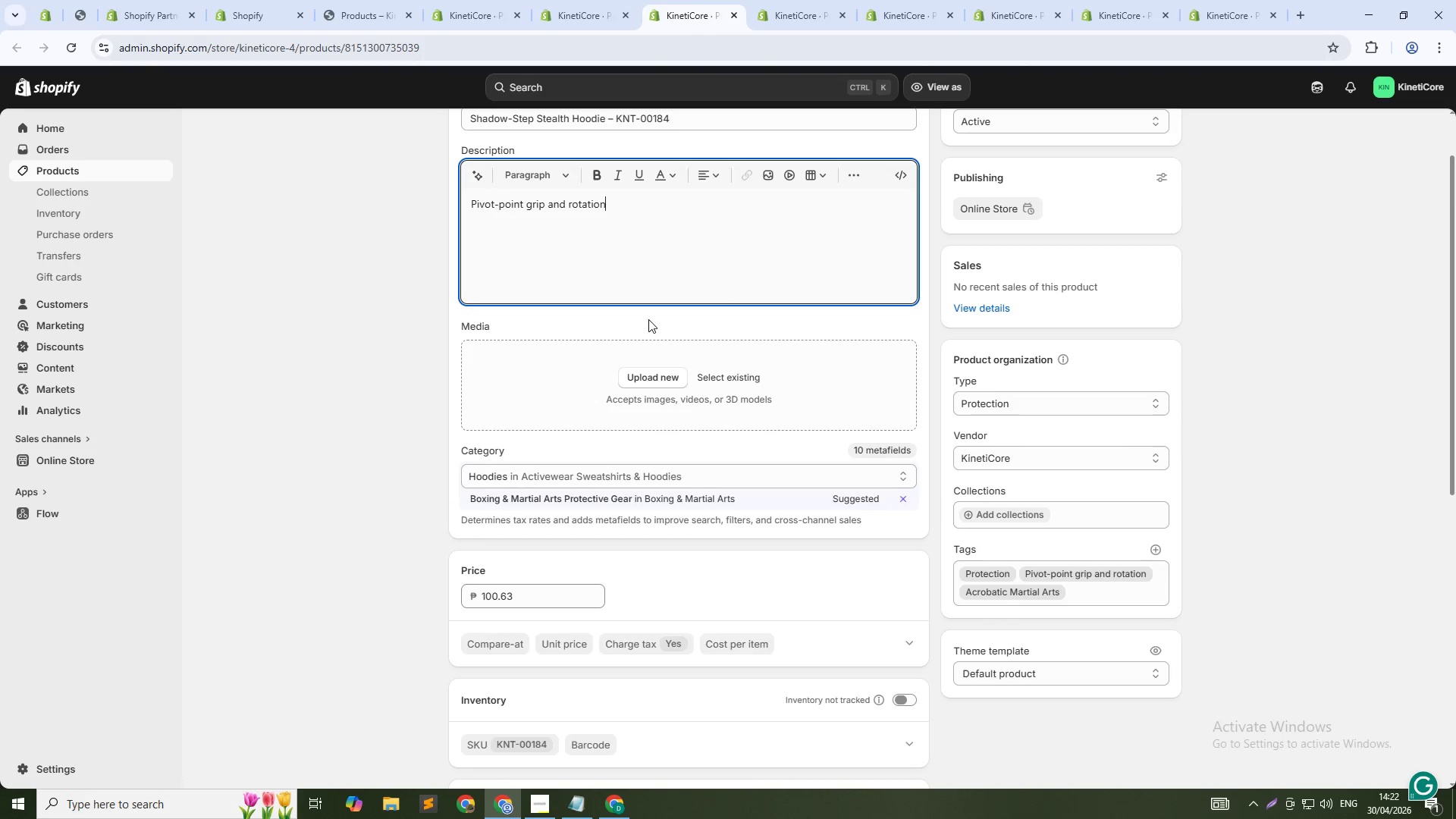 
left_click([674, 258])
 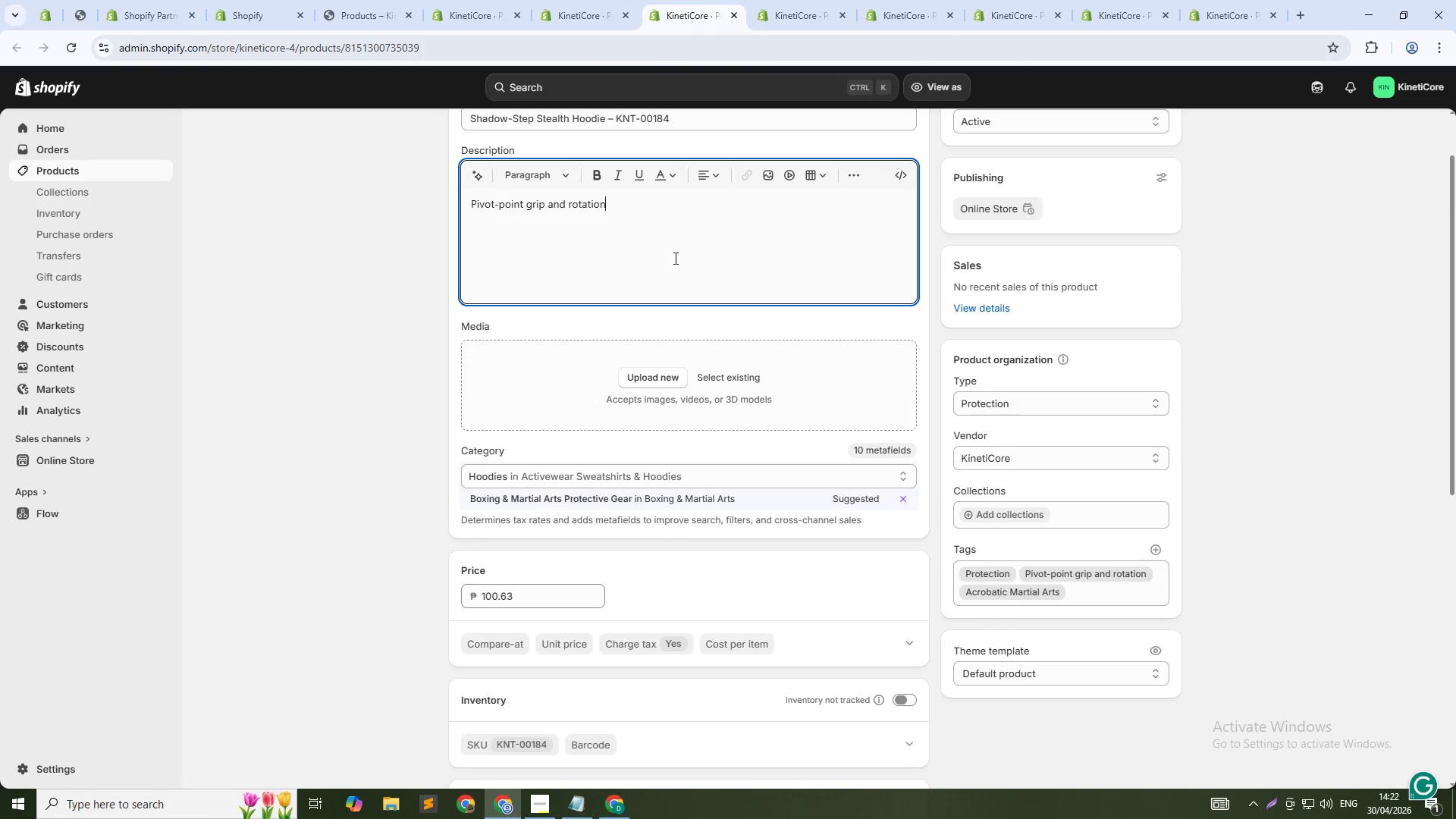 
key(Control+ControlLeft)
 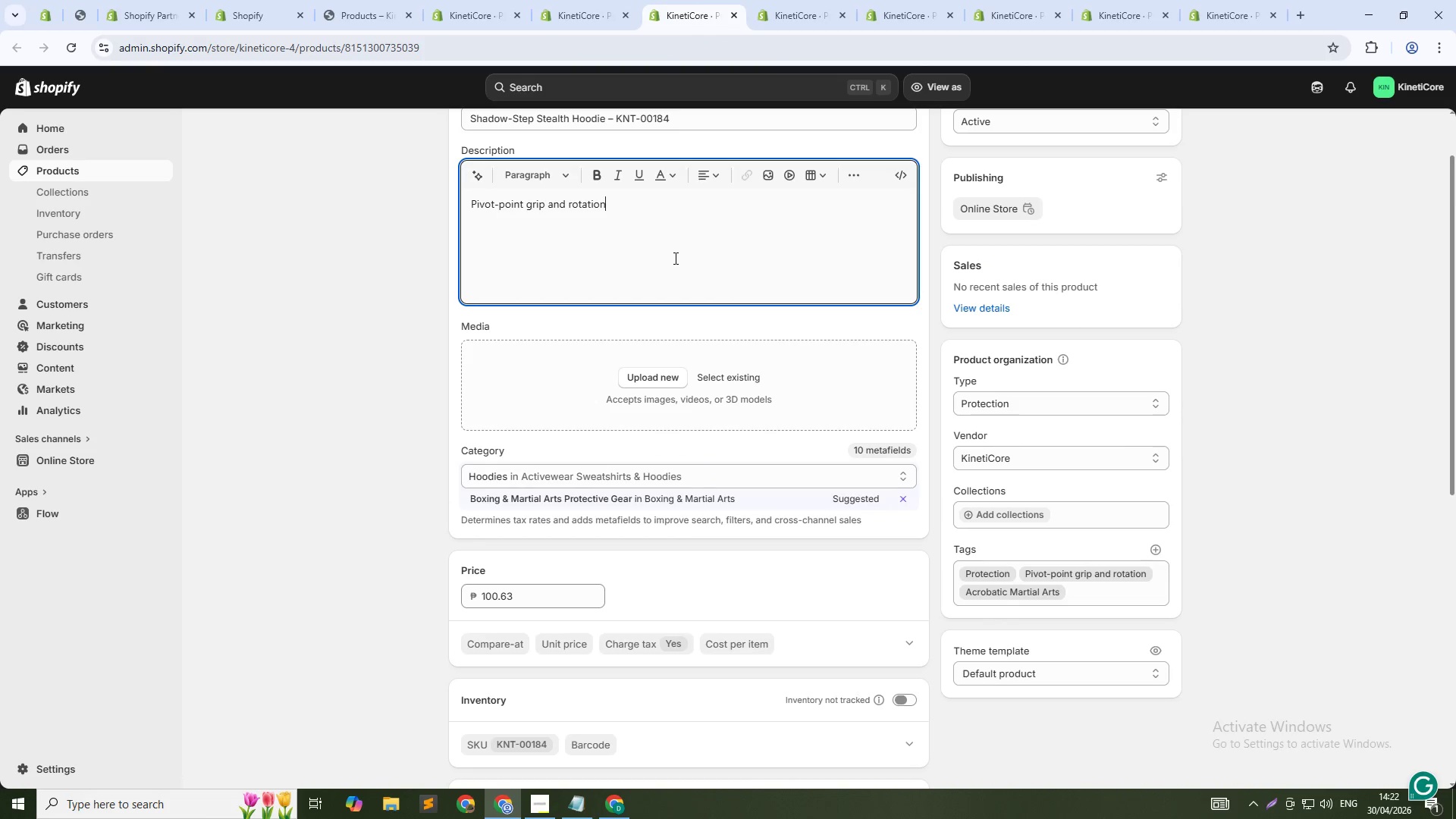 
key(Control+A)
 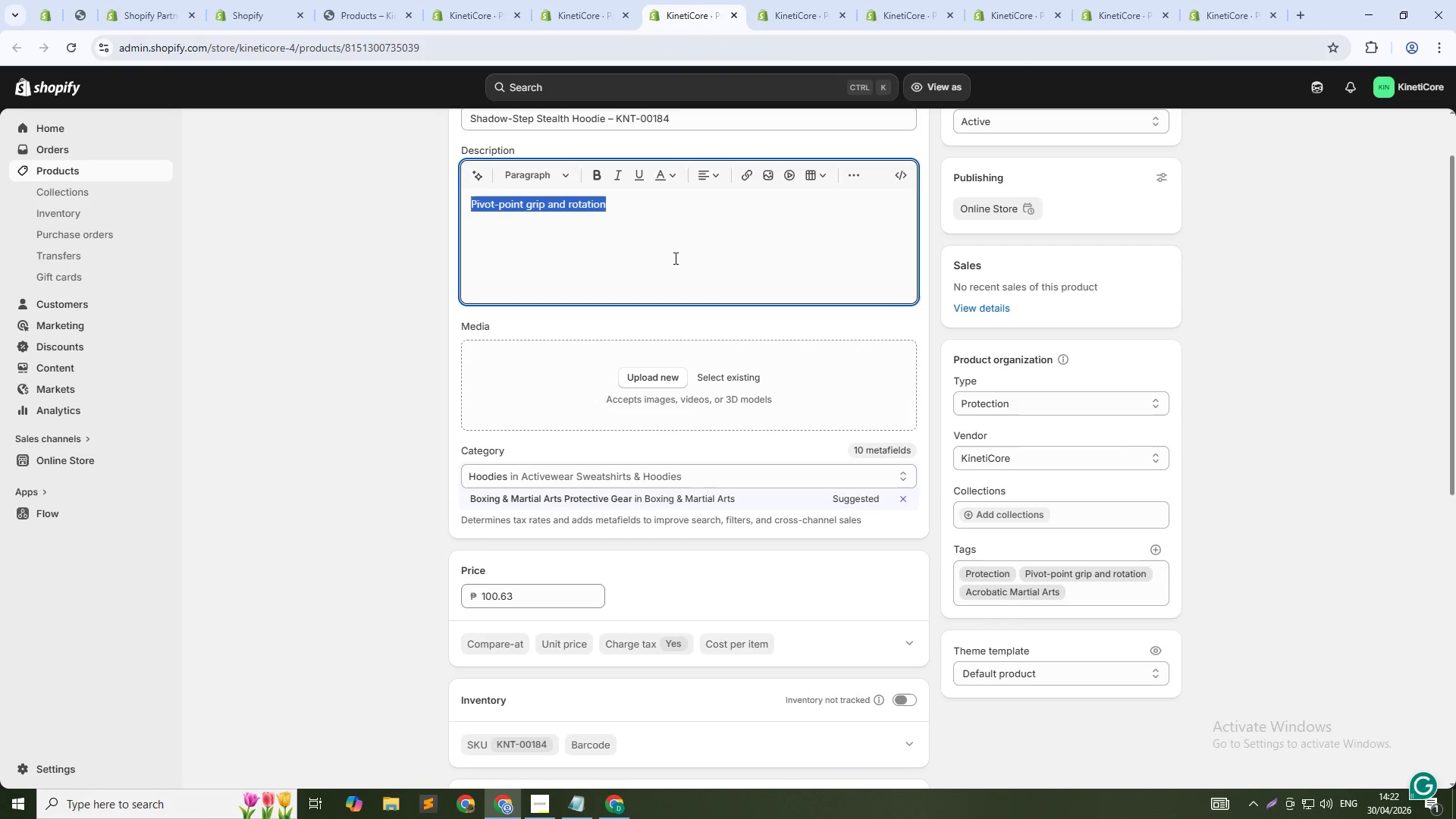 
type(Shadow-Step Stealg)
key(Backspace)
key(Backspace)
type(lth Hoodie features pivot grip patches on the back and shoulders o)
key(Backspace)
type(for )
key(Backspace)
type( smooth floor spins and transitions. The moisture-wicking fabric you dry while the pv)
key(Backspace)
type(ivot patches reu)
key(Backspace)
type(duce frci)
key(Backspace)
key(Backspace)
type(iction during spins. Breathable mesh panels release heat. Built for acrobatic martial arts athletes.)
 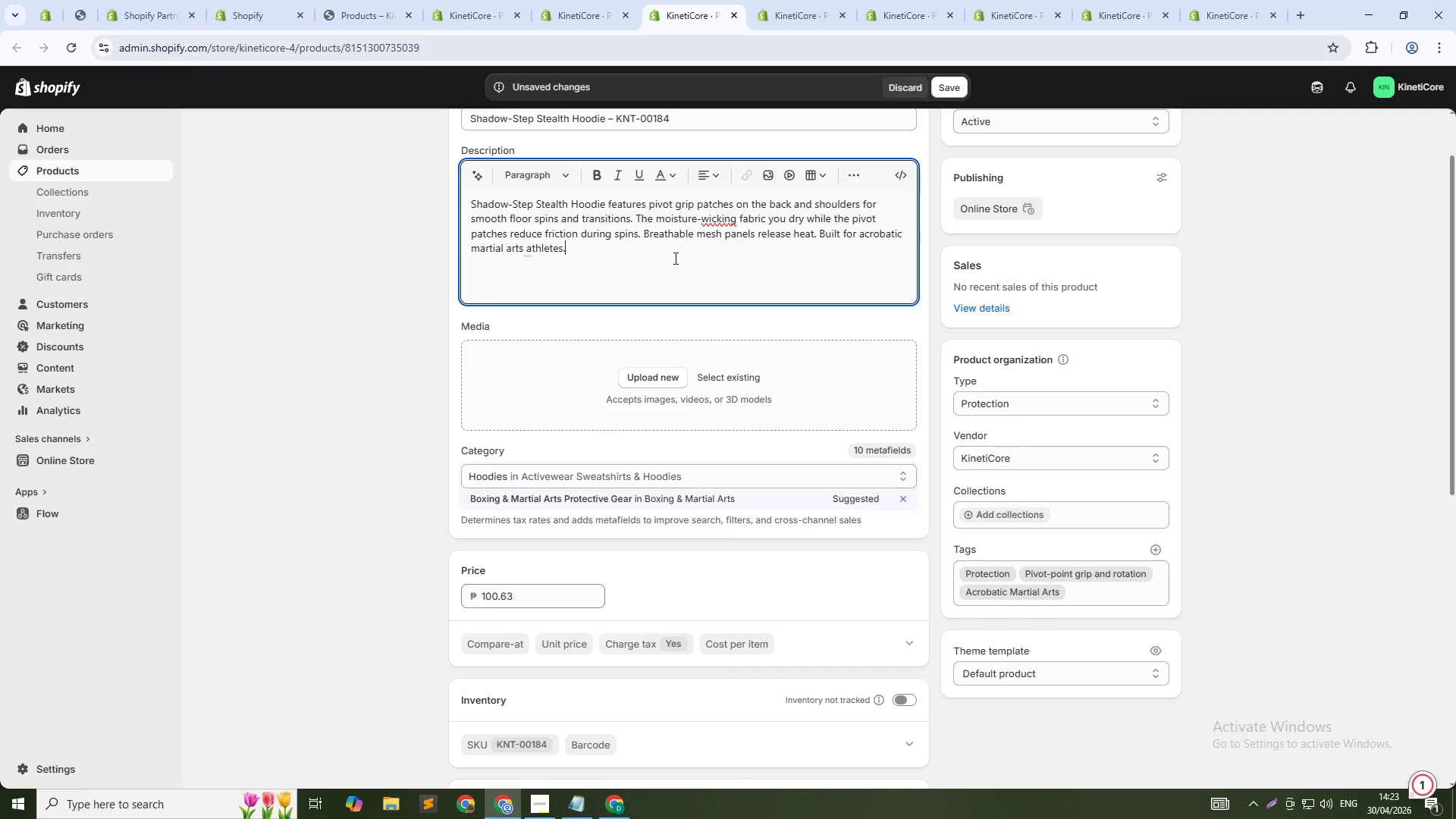 
scroll: coordinate [665, 304], scroll_direction: down, amount: 1.0
 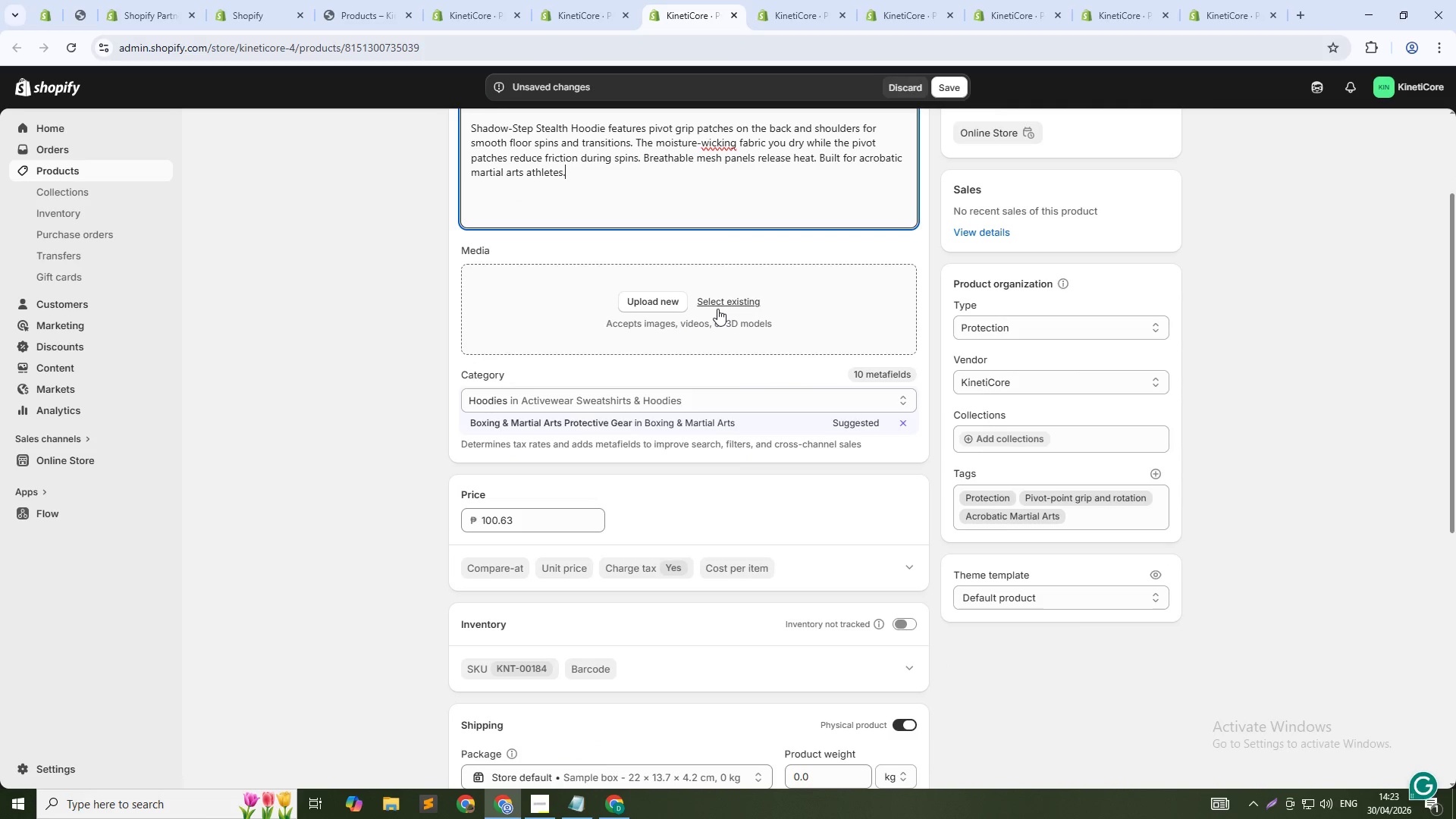 
left_click([717, 309])
 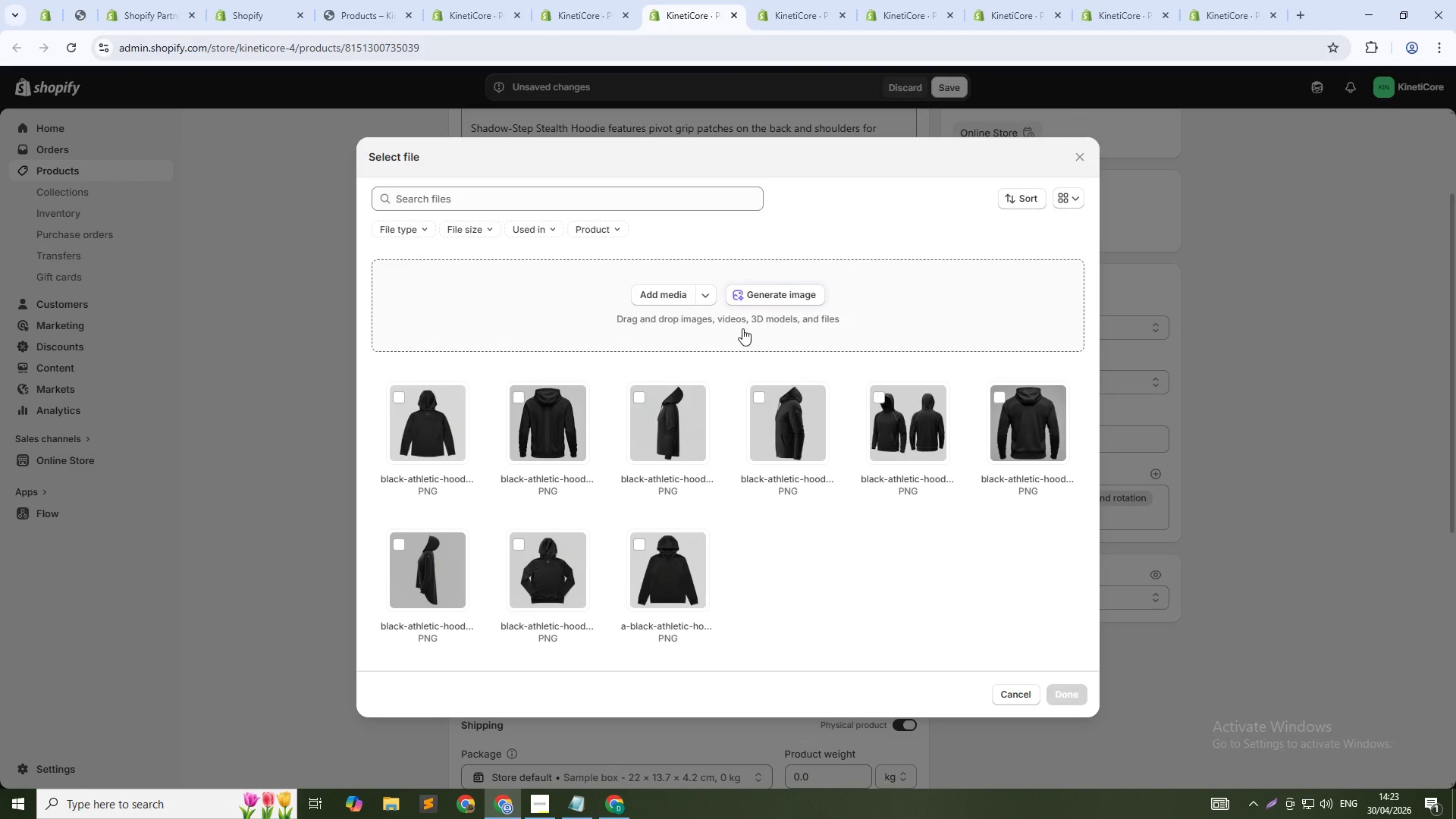 
left_click([770, 299])
 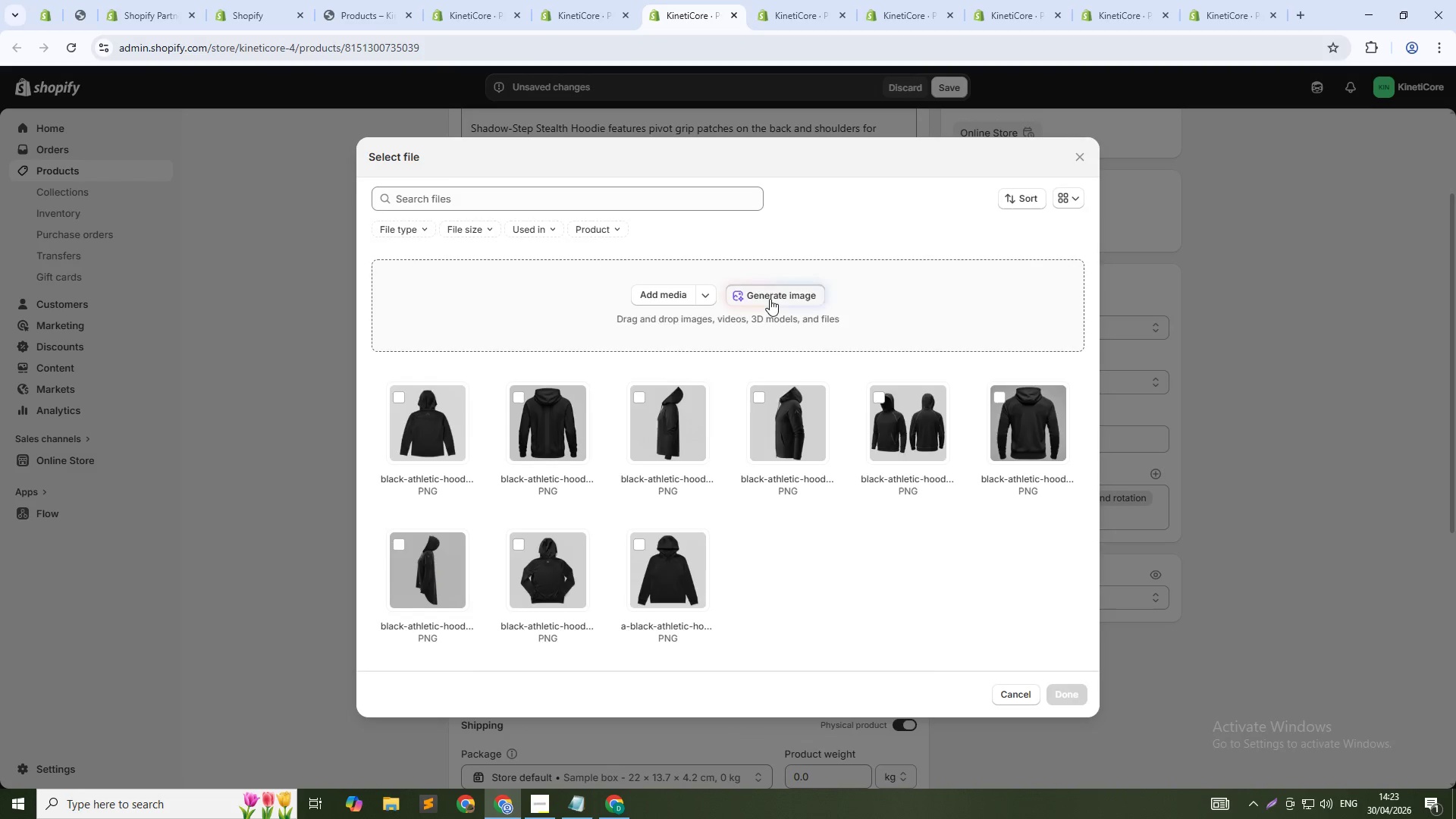 
type(Black athletic hoodie on gray background. back and shoulder view showing pivot patches, clean studio lighting, 1:1 square)
 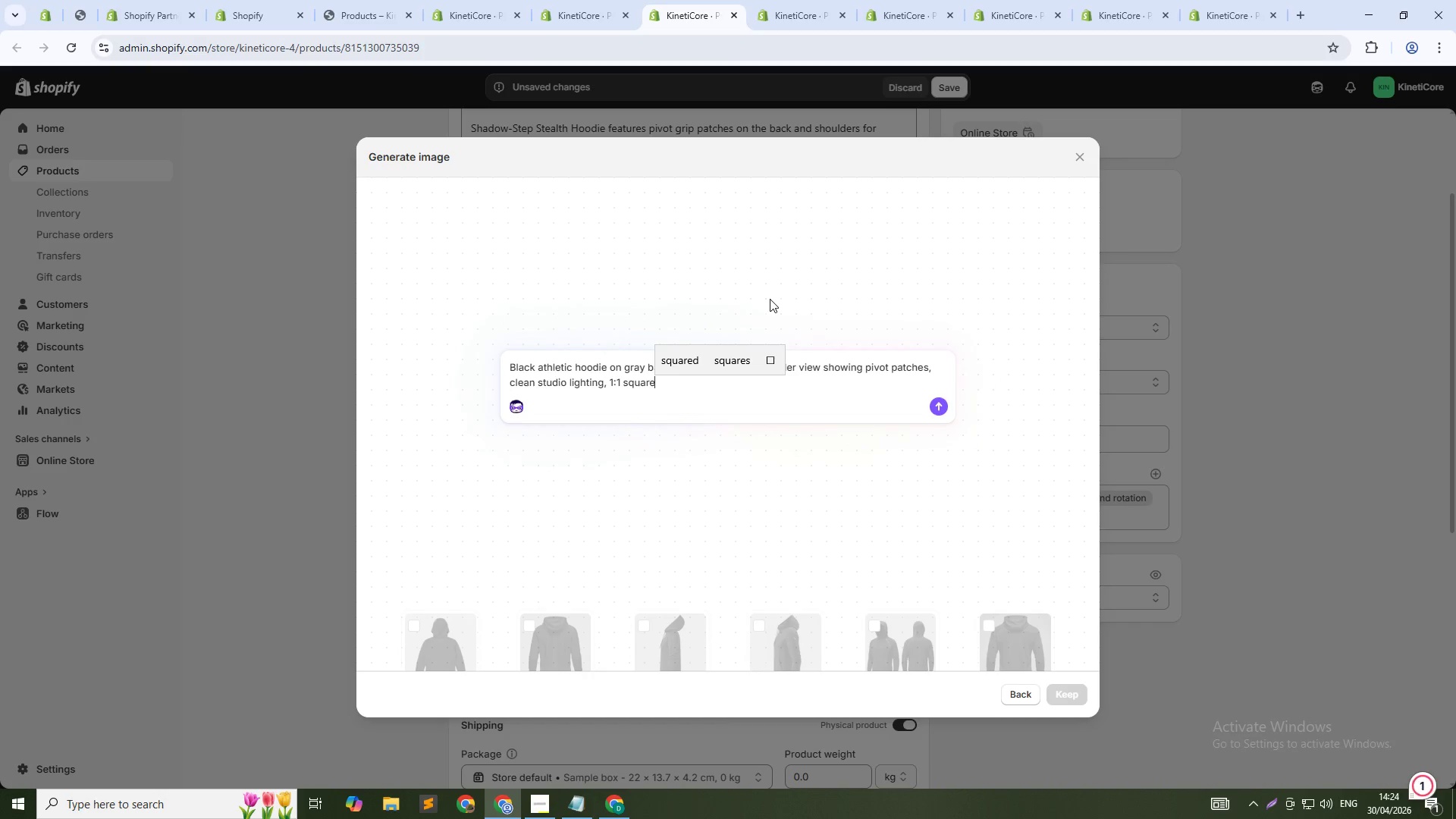 
key(Enter)
 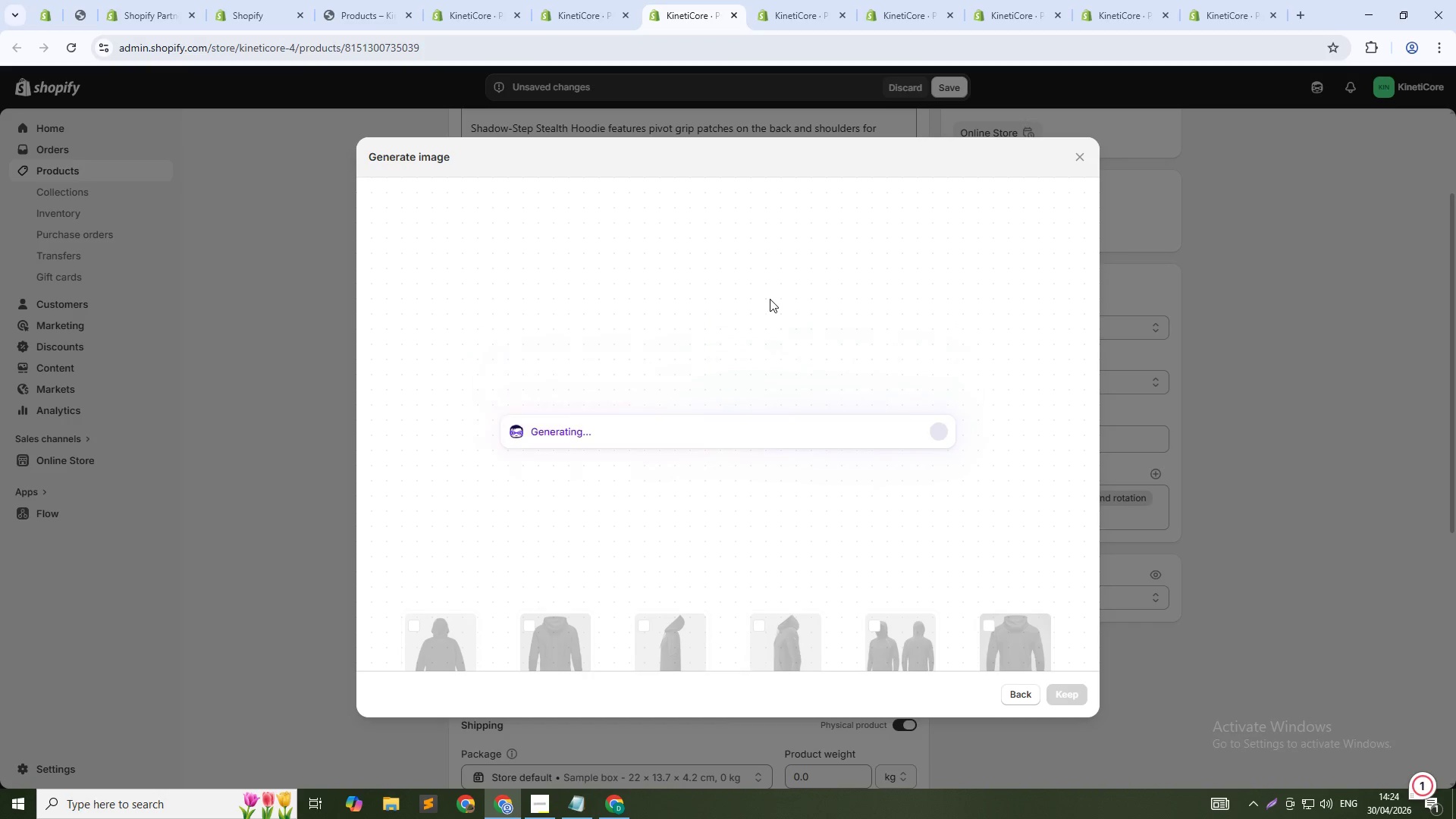 
hold_key(key=AltLeft, duration=0.61)
 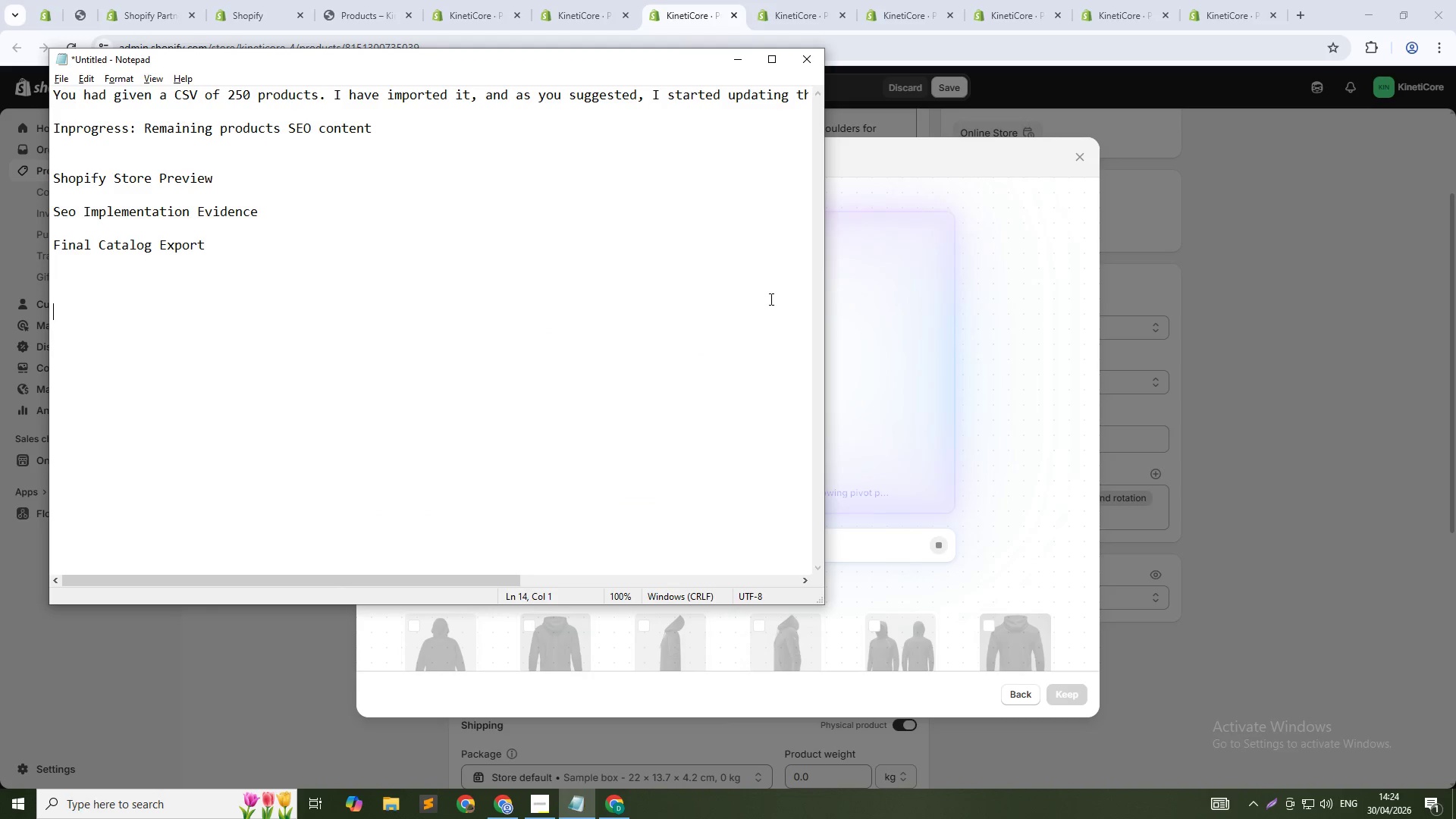 
key(Tab)
type(Shao)
key(Backspace)
type(dow-Step hoodie  )
key(Backspace)
type(- pivot patches for floor spins in acrobatic martial arts)
 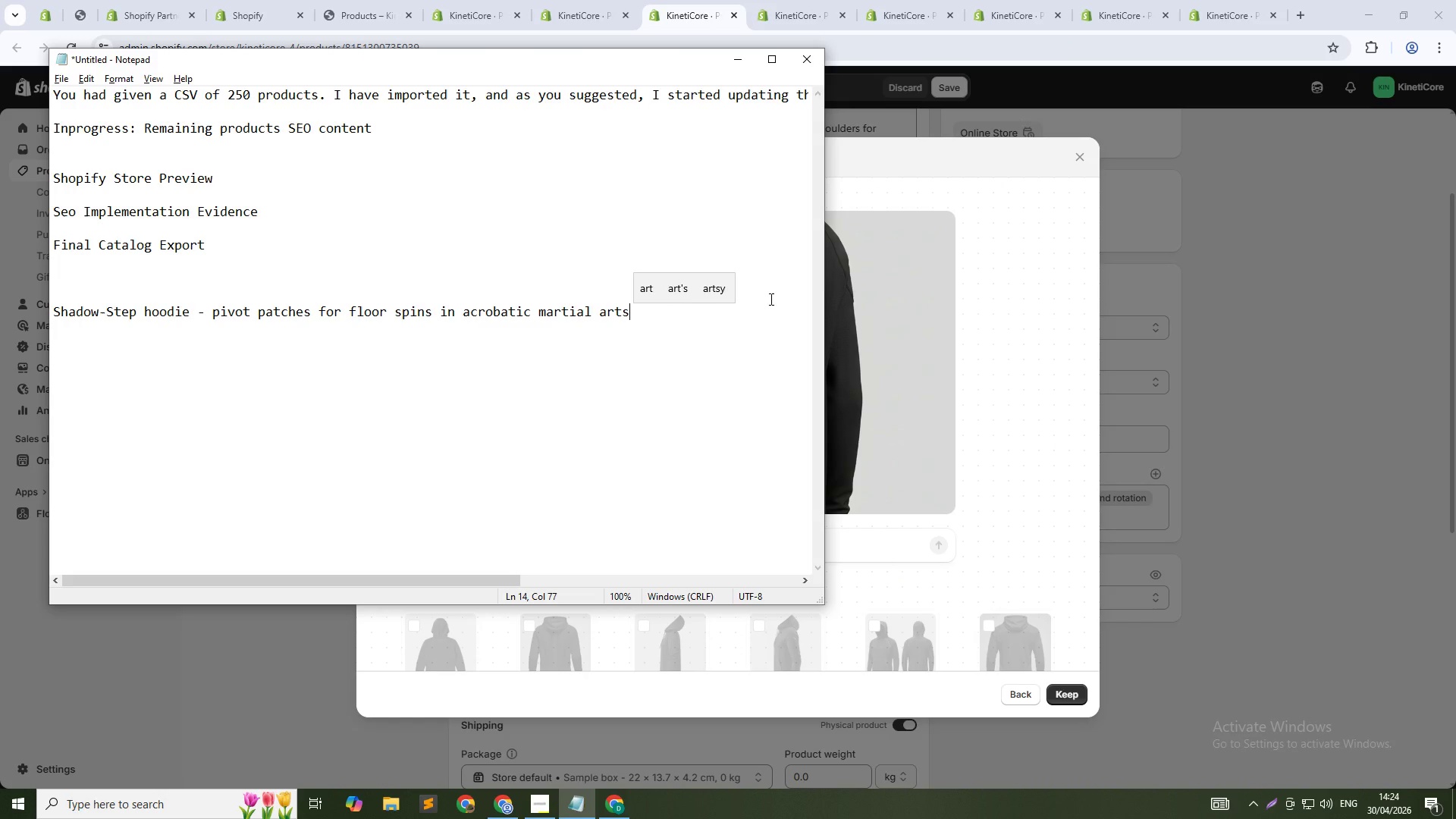 
key(Control+Shift+ArrowUp)
 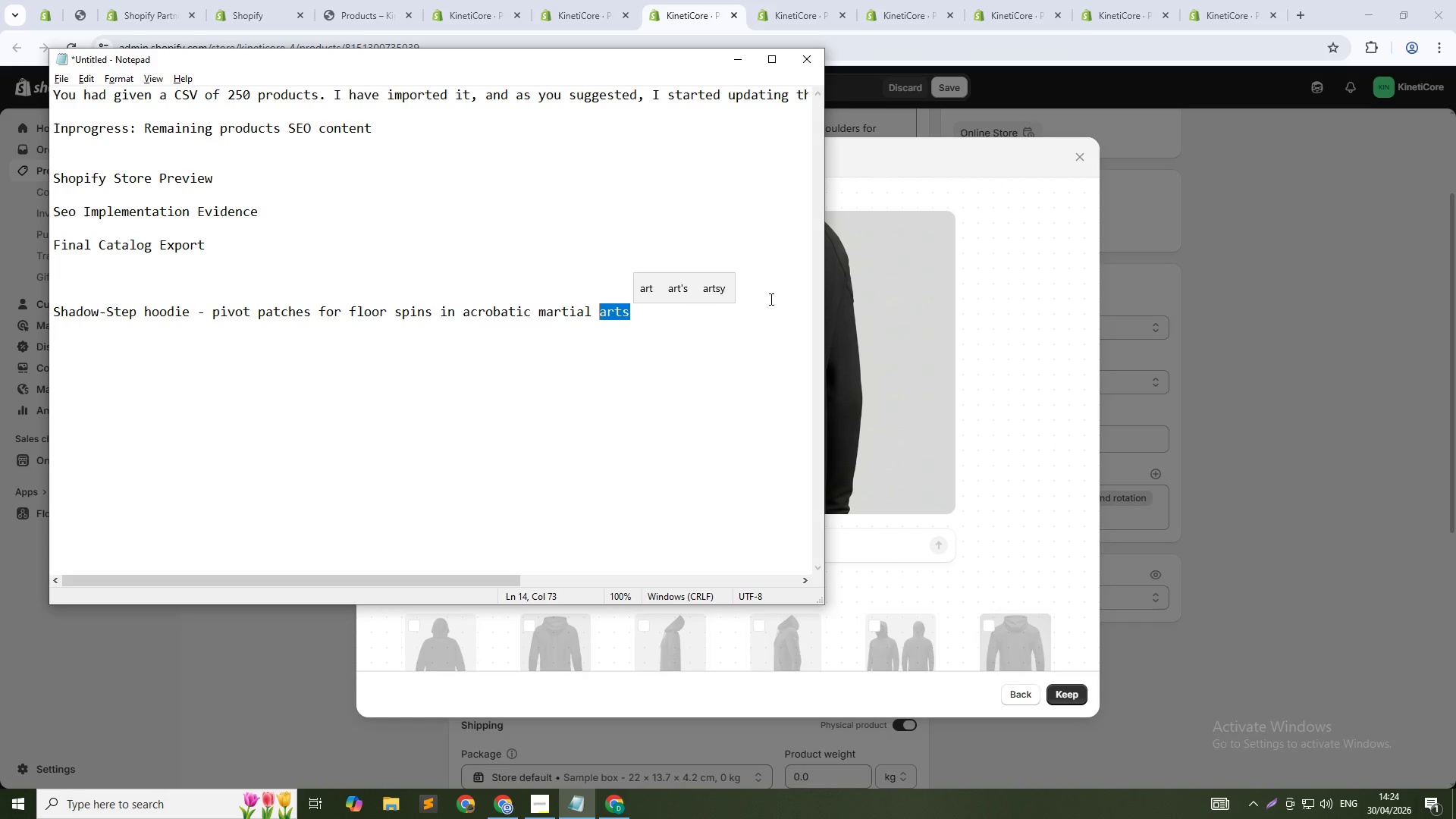 
key(Control+Shift+ArrowLeft)
 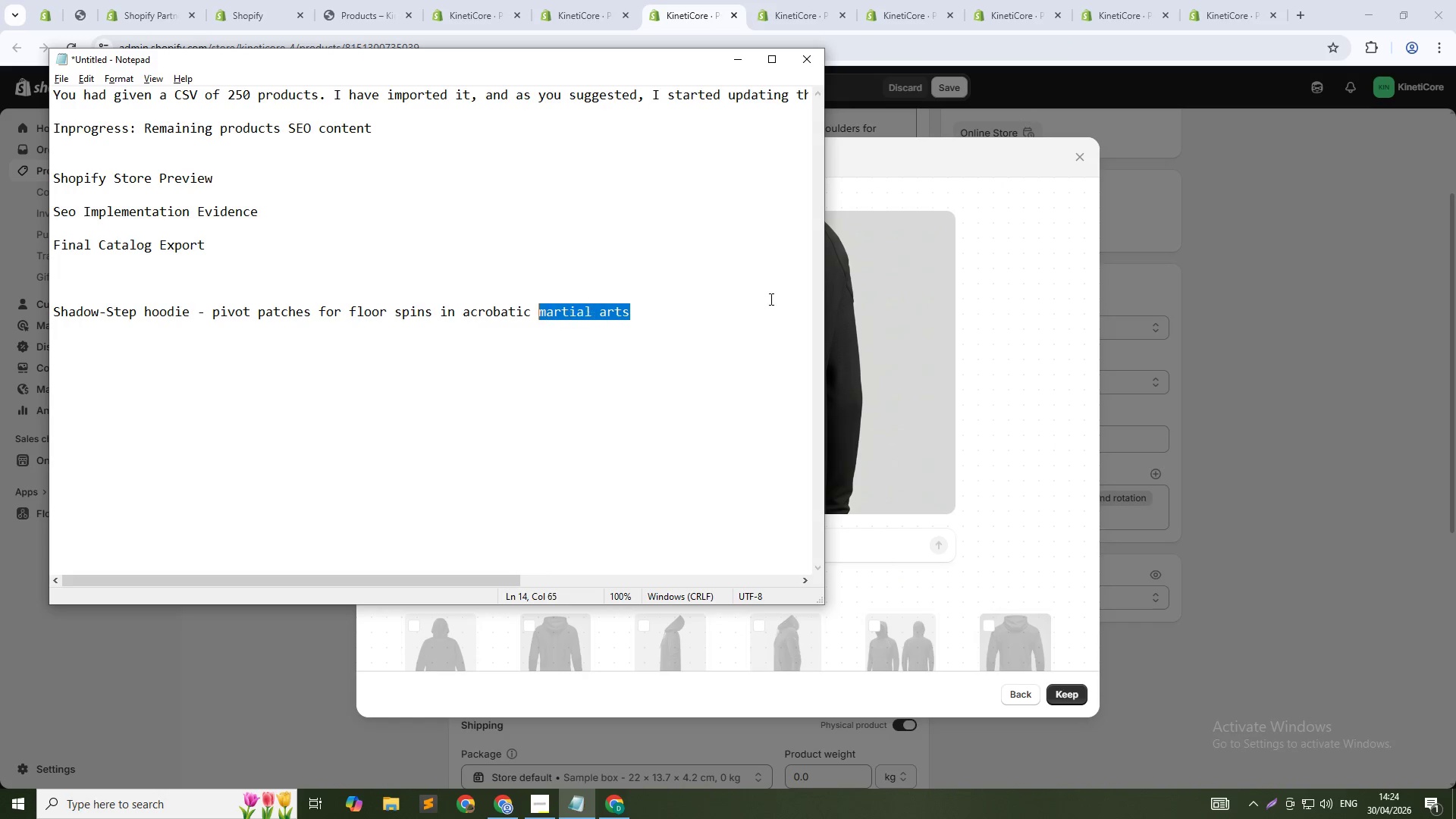 
key(Control+Shift+ArrowLeft)
 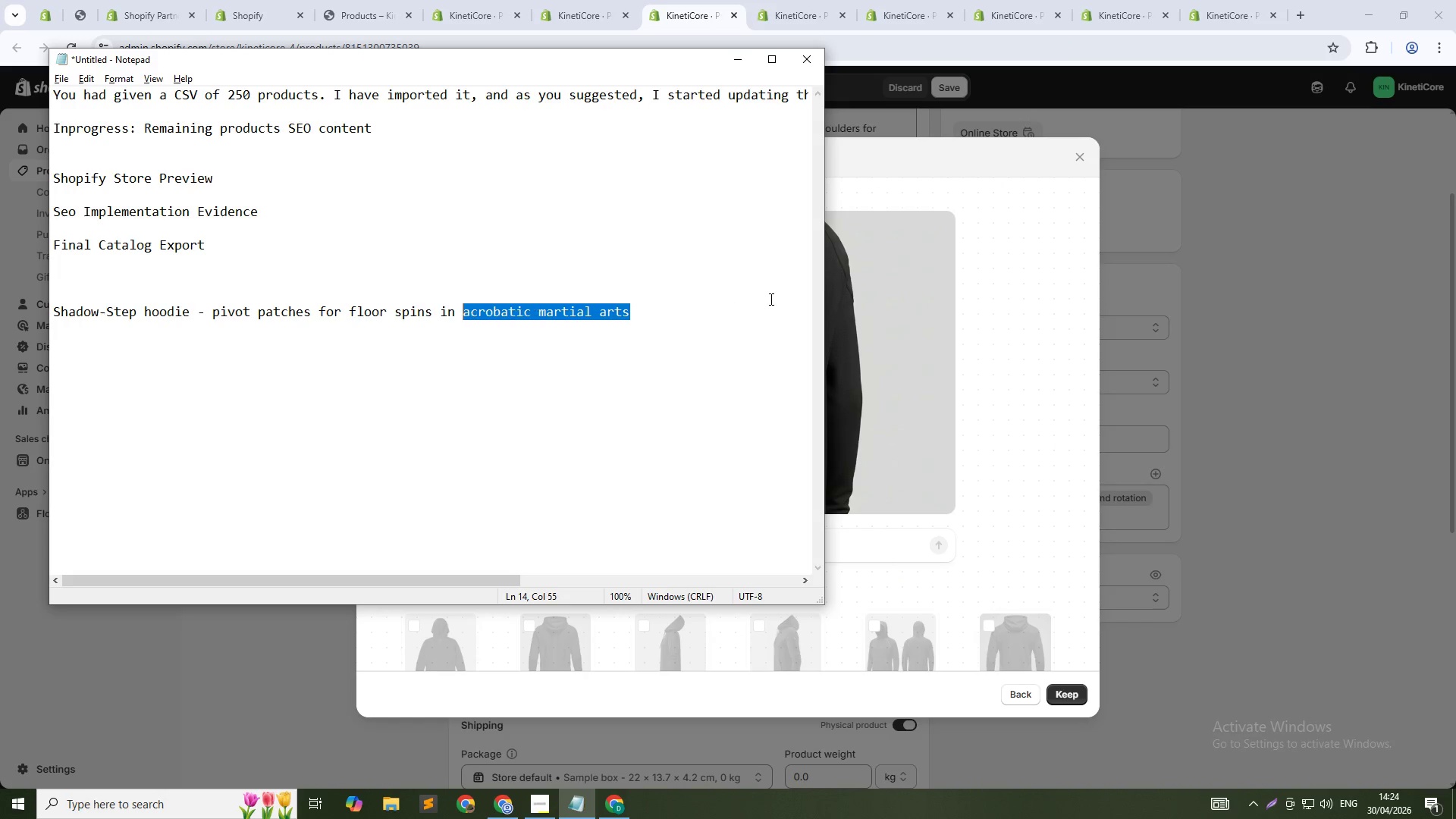 
key(Control+Shift+ArrowLeft)
 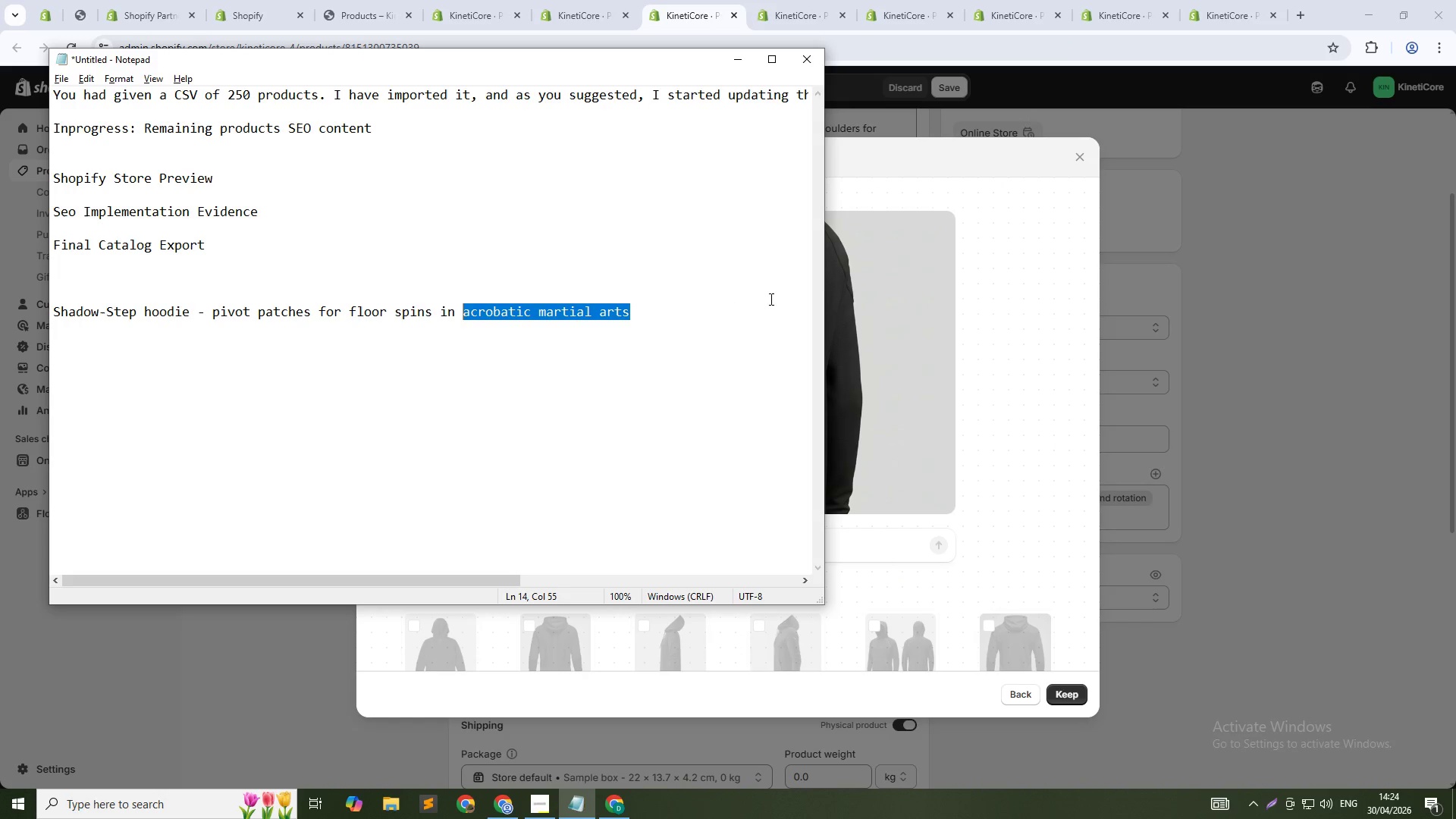 
key(Control+Shift+ArrowLeft)
 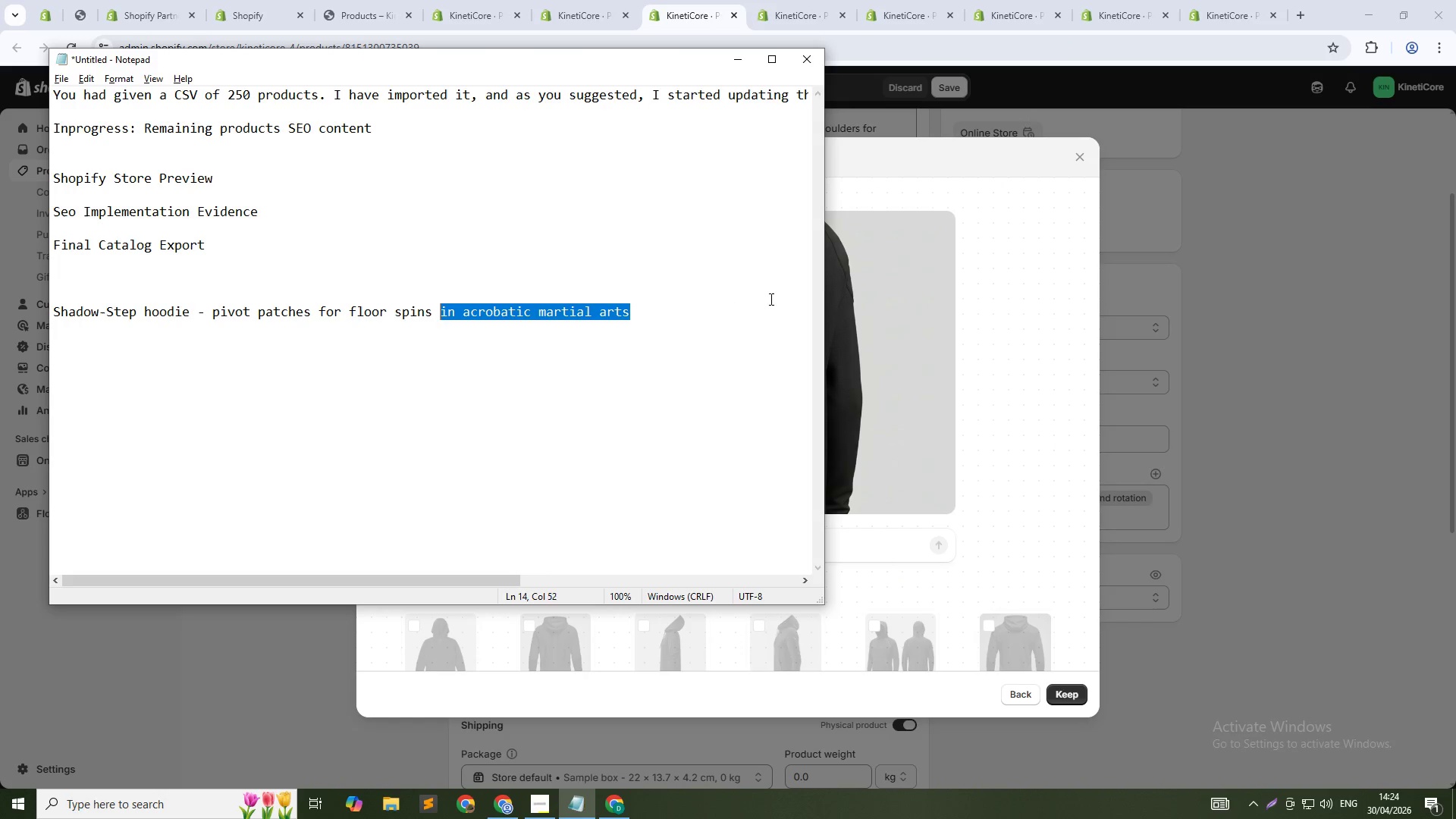 
key(Control+Shift+ArrowLeft)
 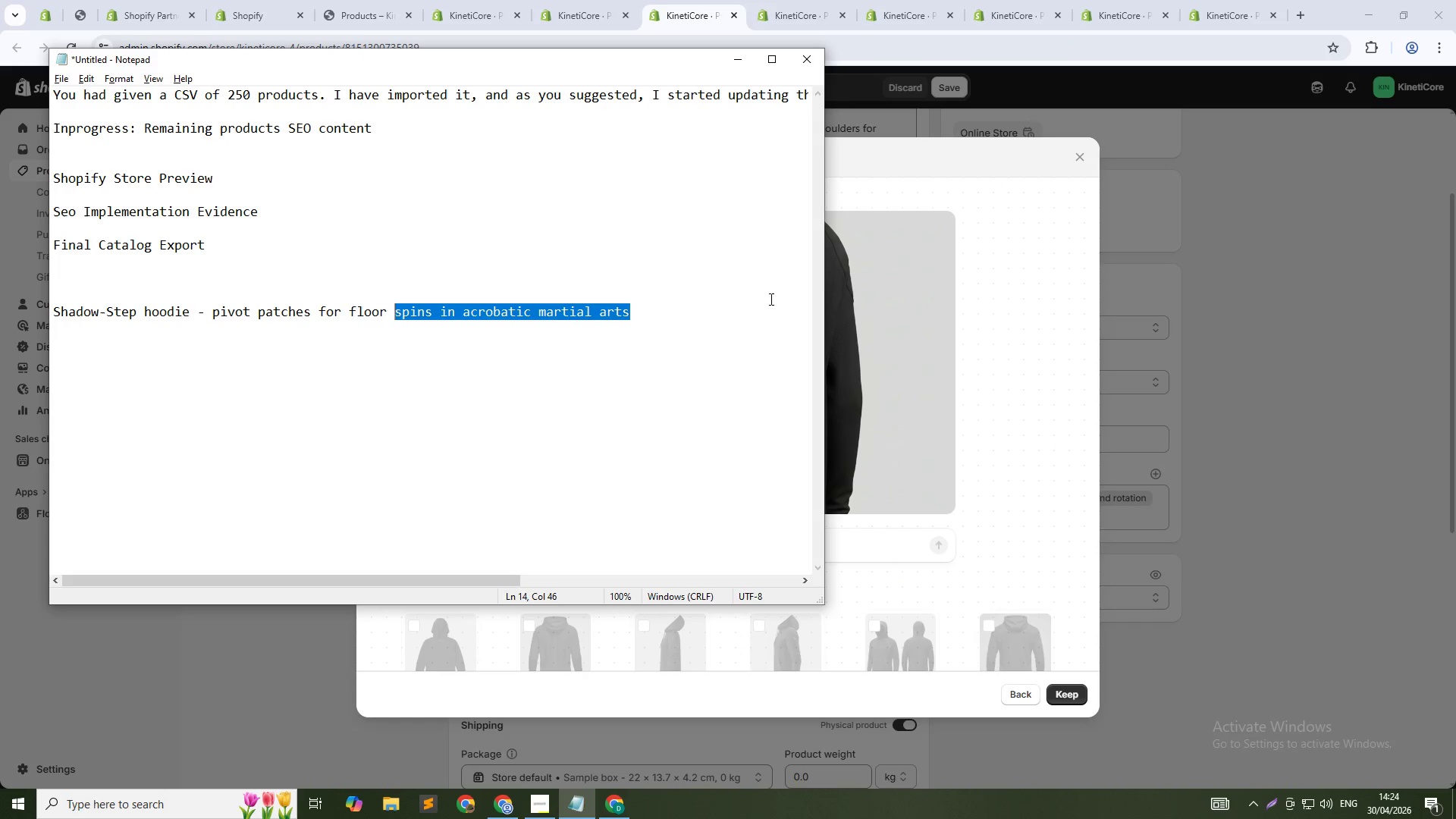 
key(Control+Shift+ArrowLeft)
 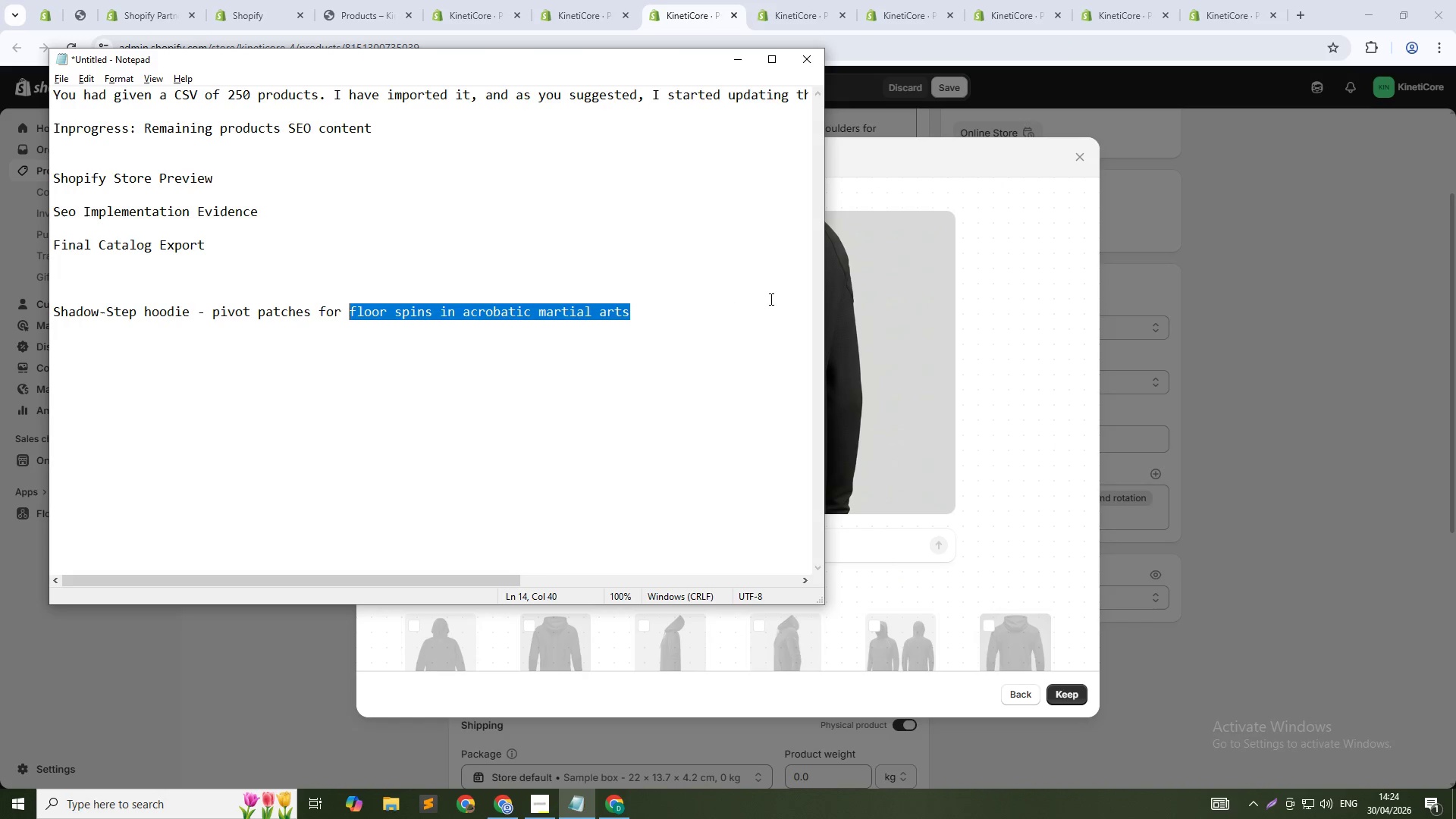 
key(Control+Shift+ArrowLeft)
 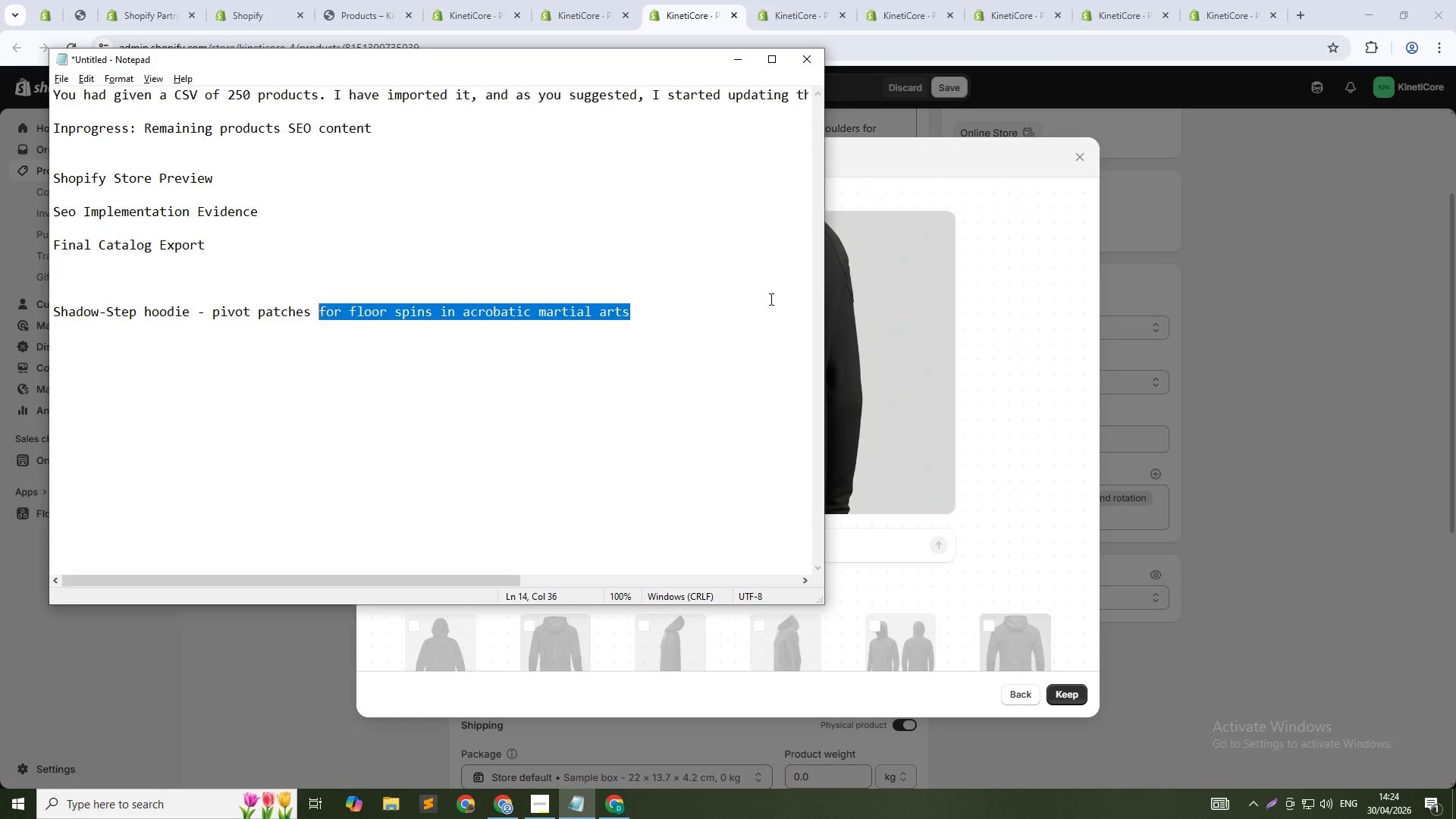 
key(Control+Shift+ArrowLeft)
 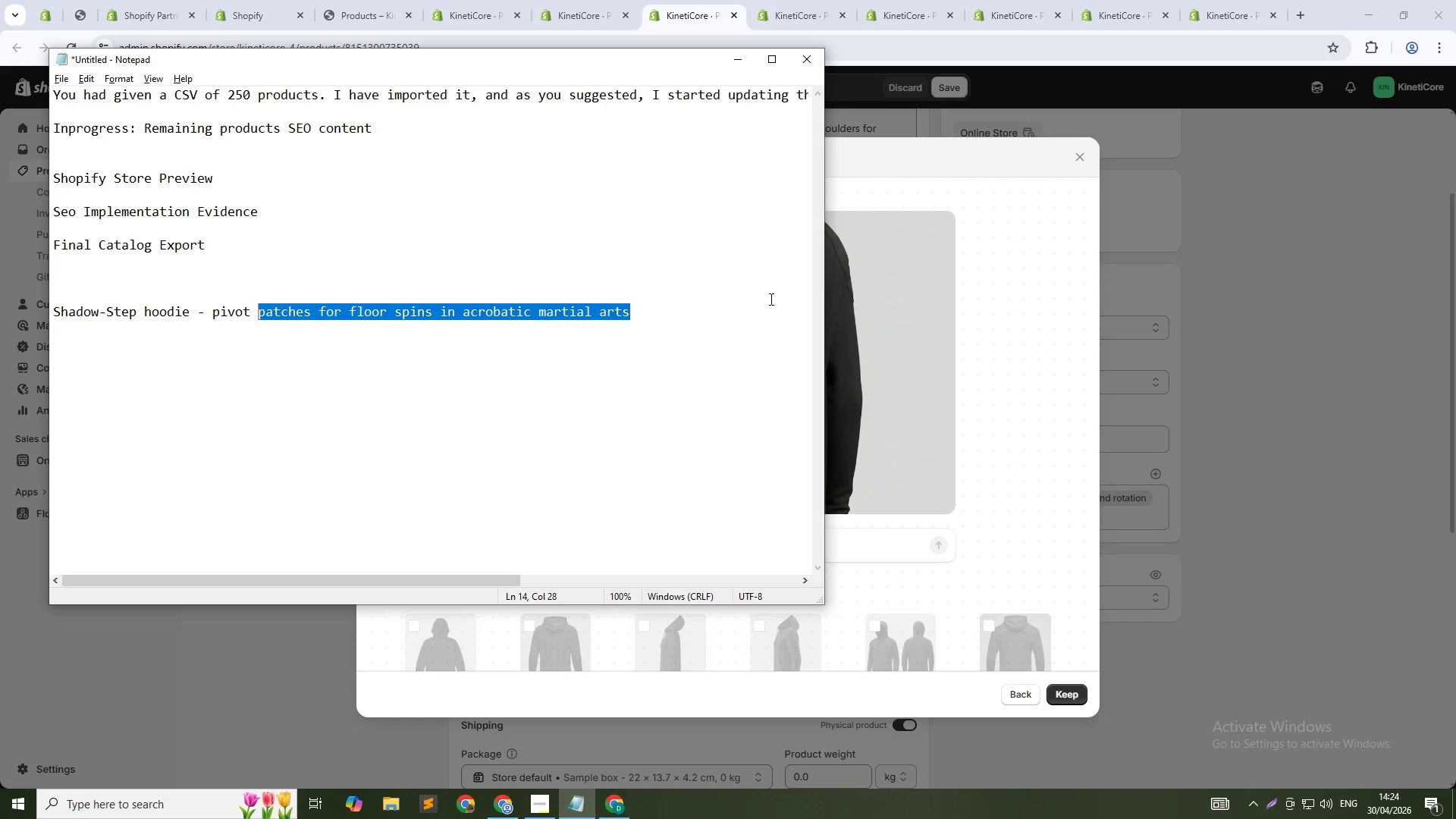 
key(Control+Shift+ArrowLeft)
 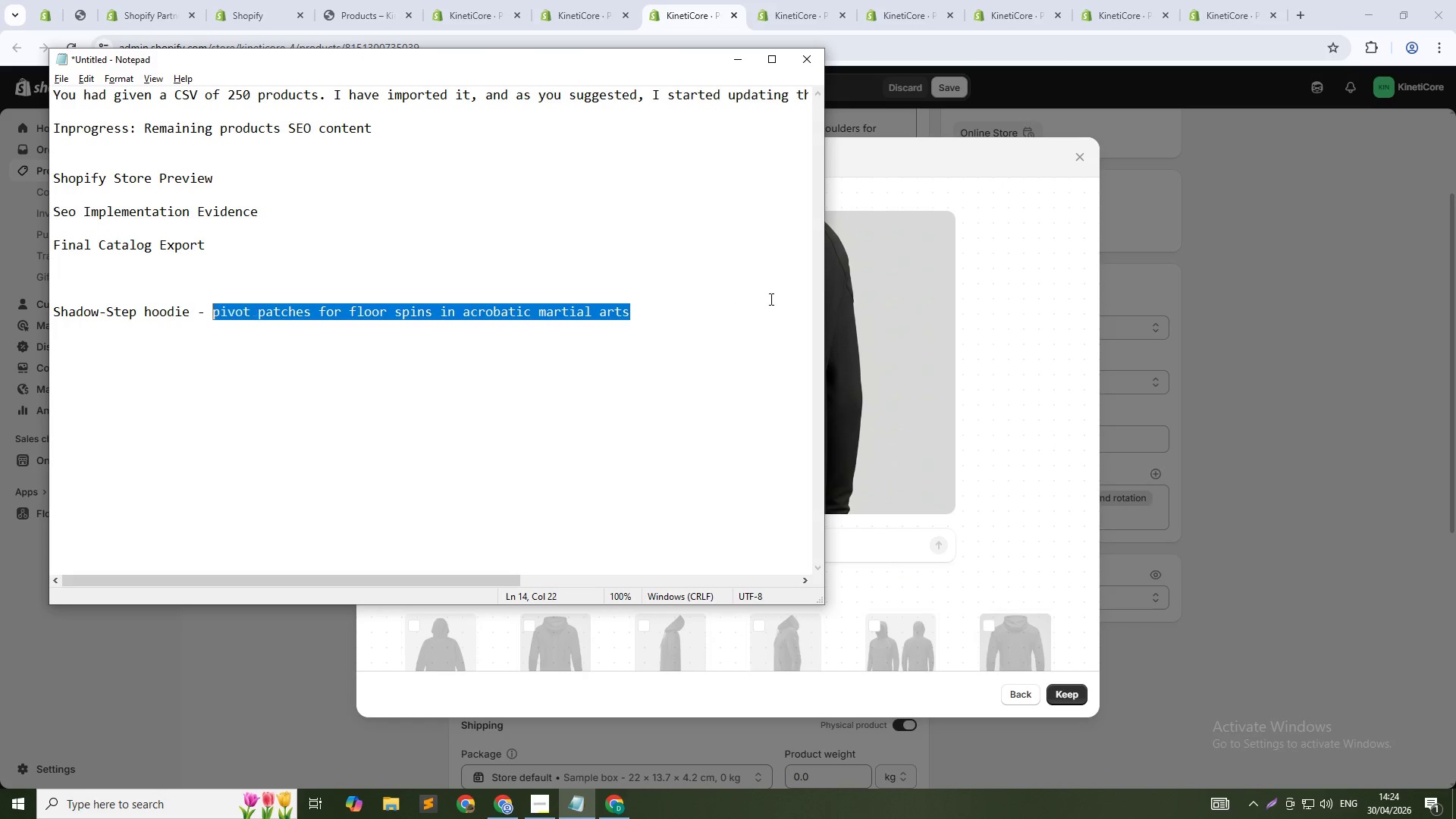 
key(Control+Shift+ArrowLeft)
 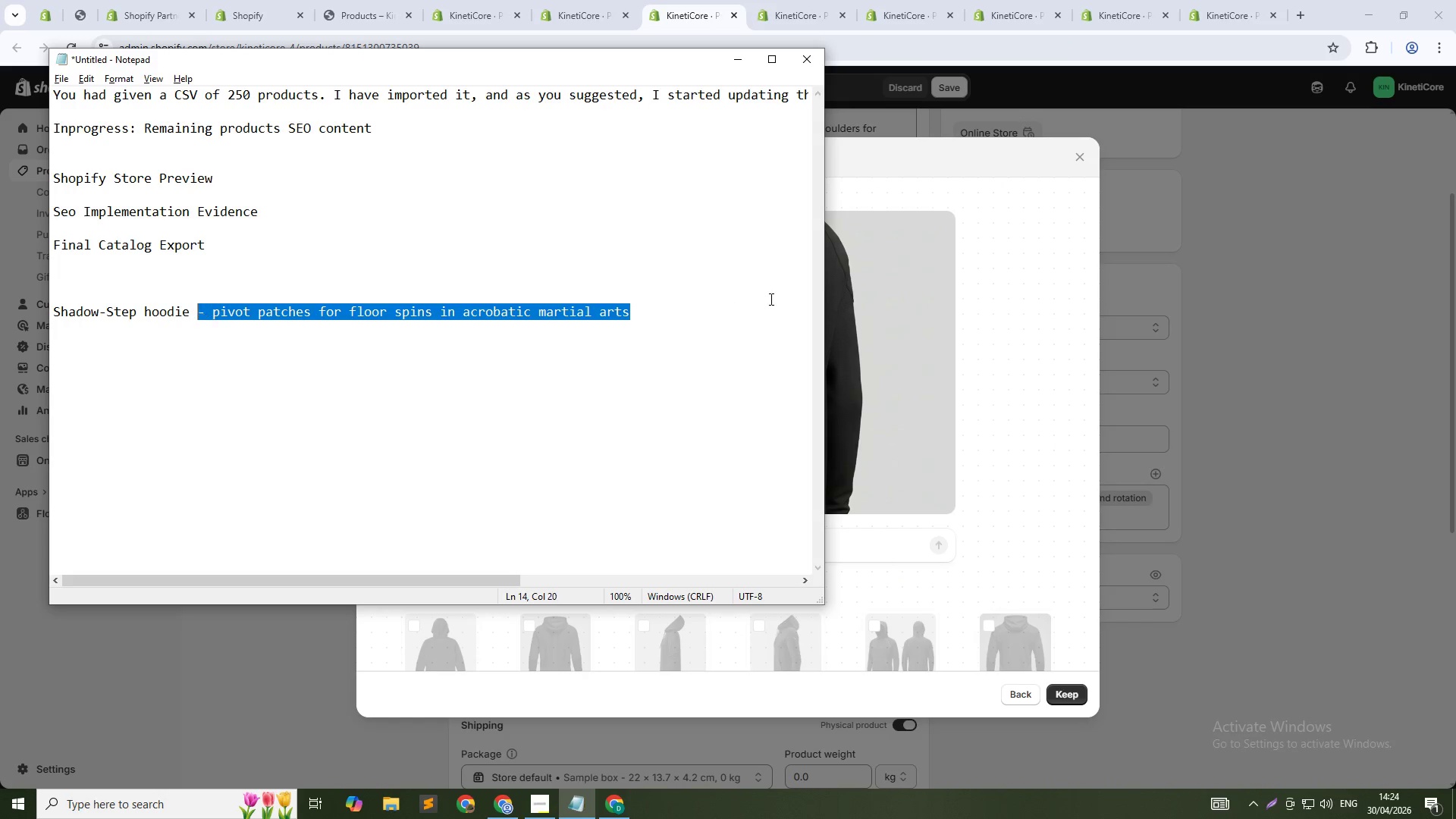 
key(Control+Shift+ArrowLeft)
 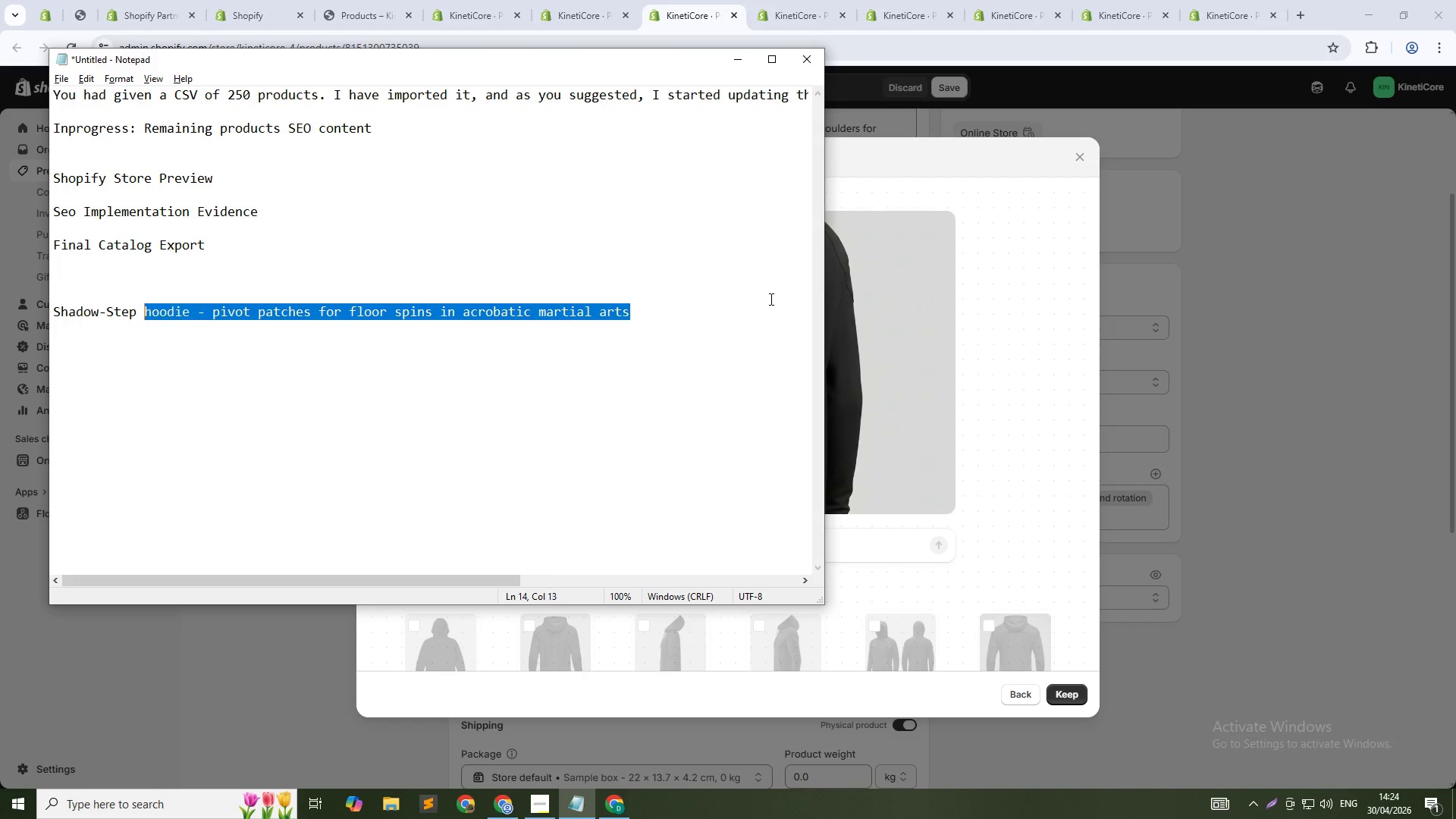 
key(Control+Shift+ArrowLeft)
 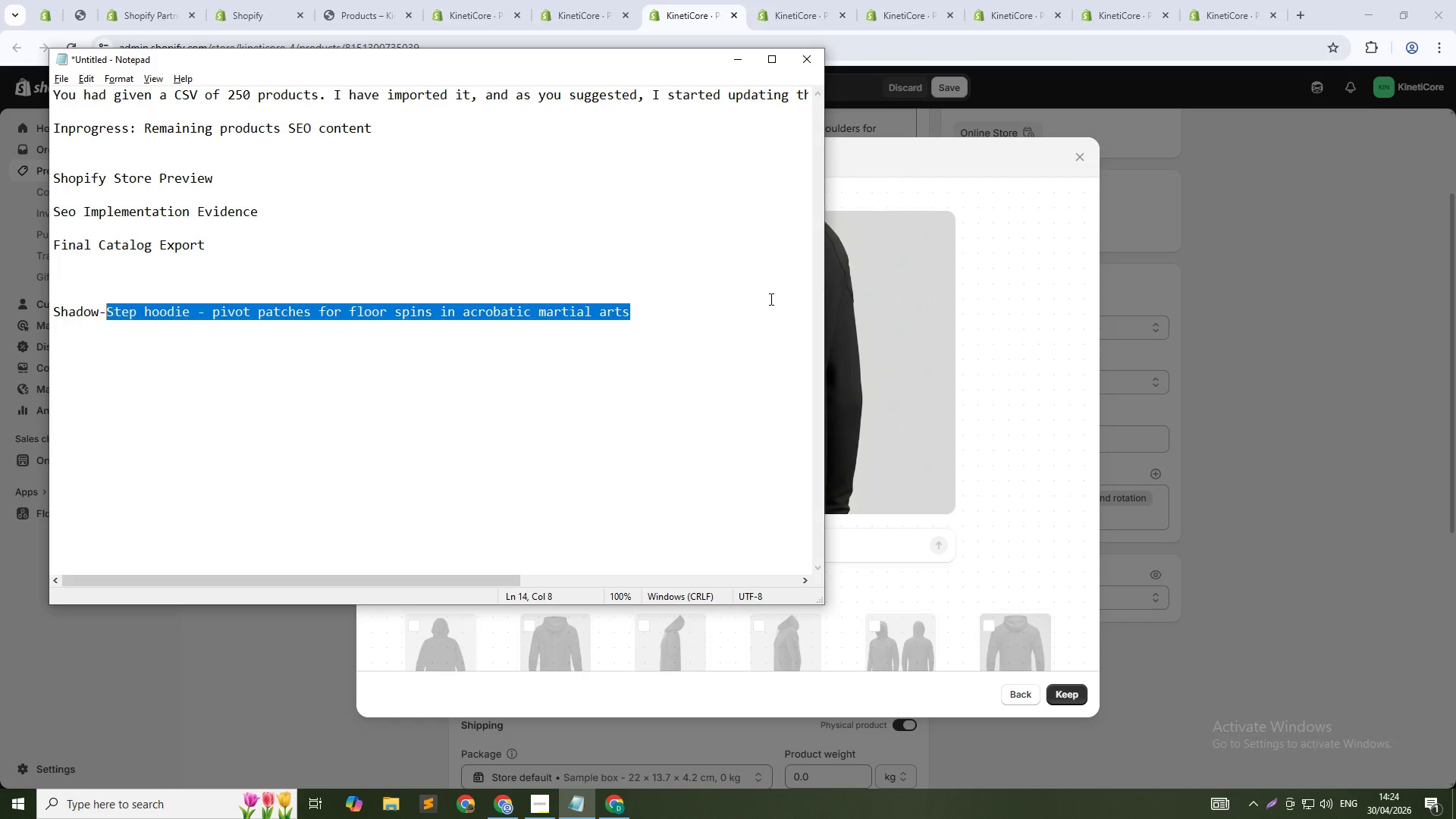 
key(Control+Shift+ArrowLeft)
 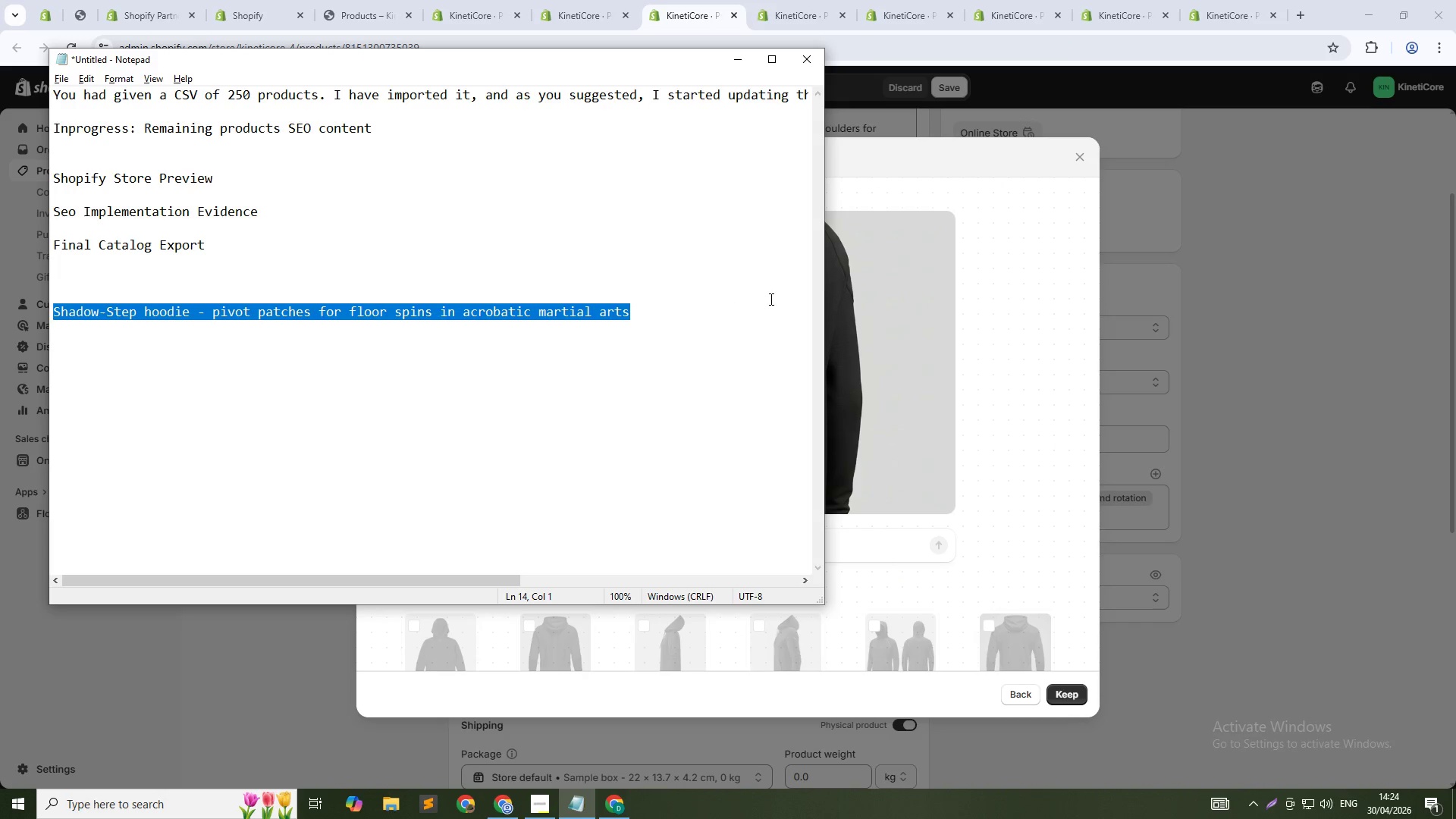 
key(Control+X)
 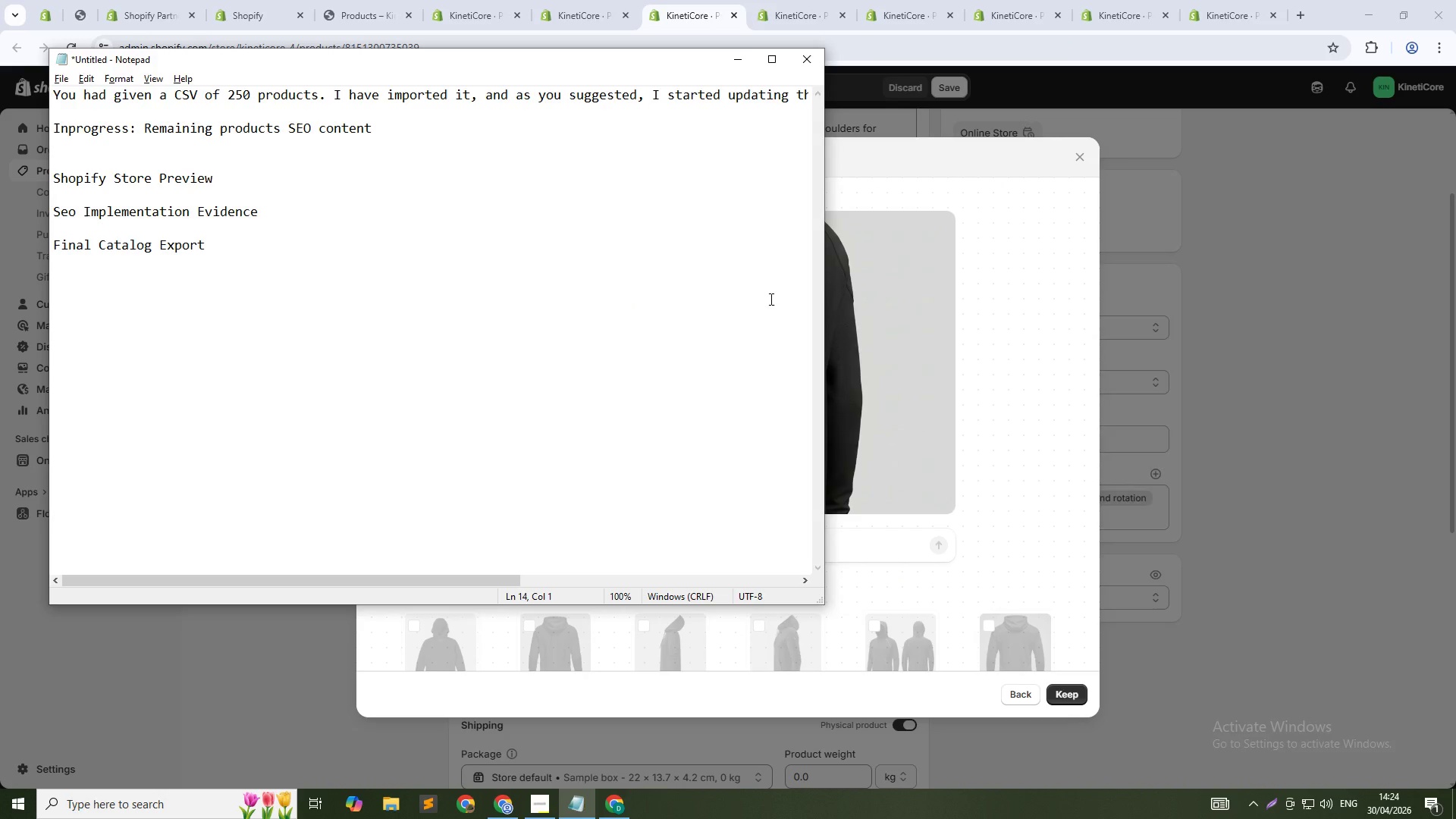 
key(Alt+AltLeft)
 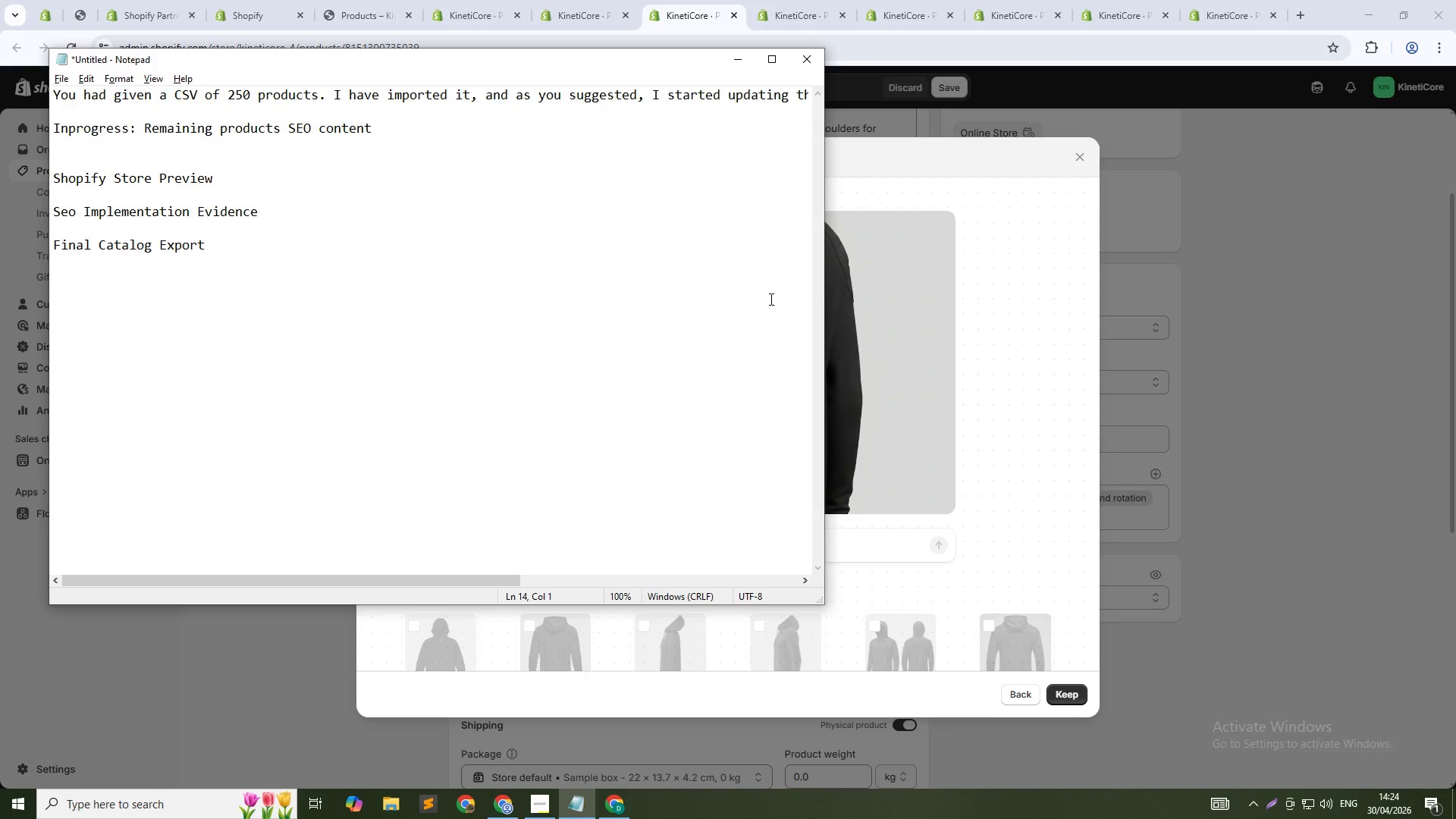 
key(Alt+Tab)
 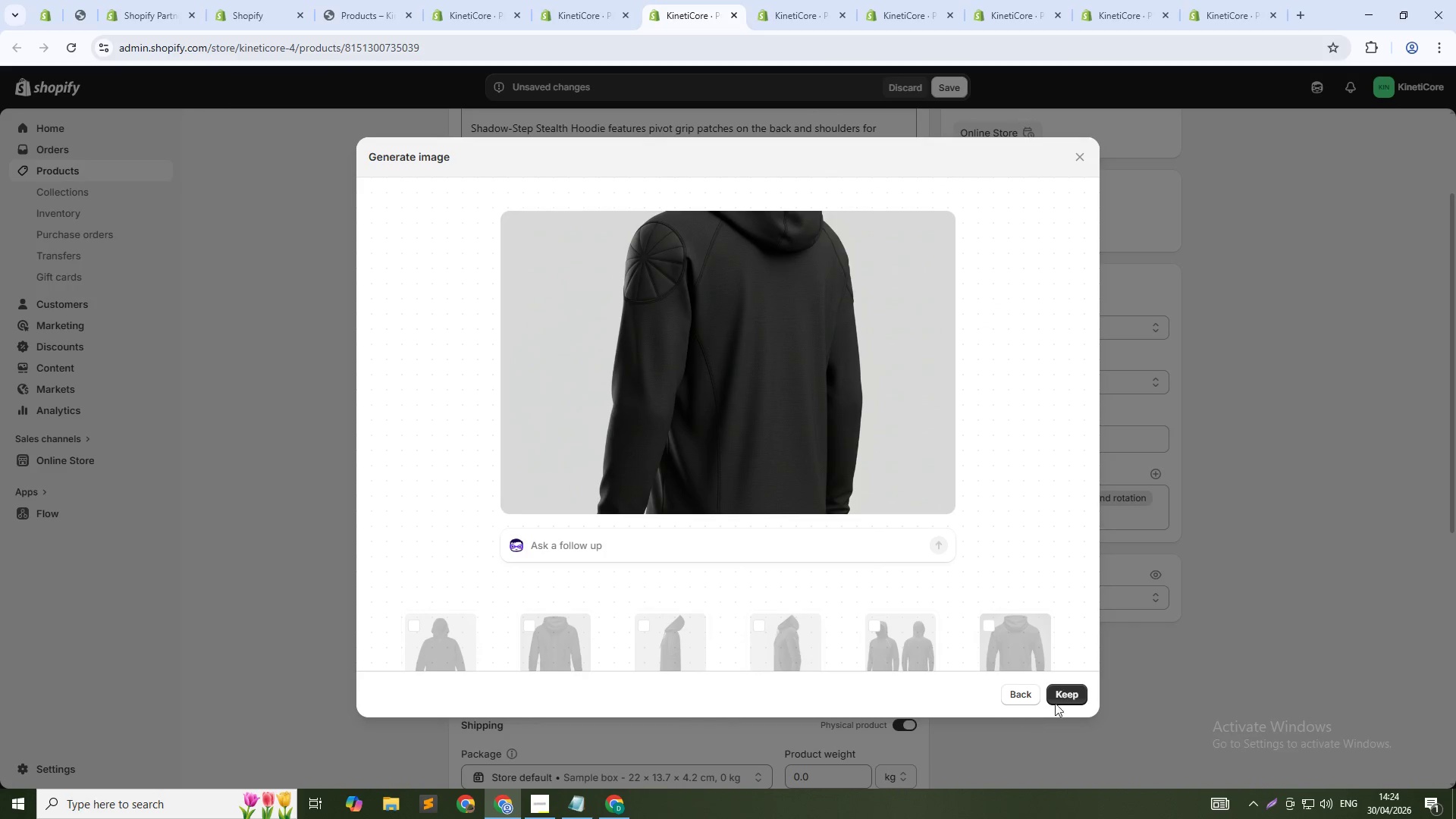 
left_click([1064, 691])
 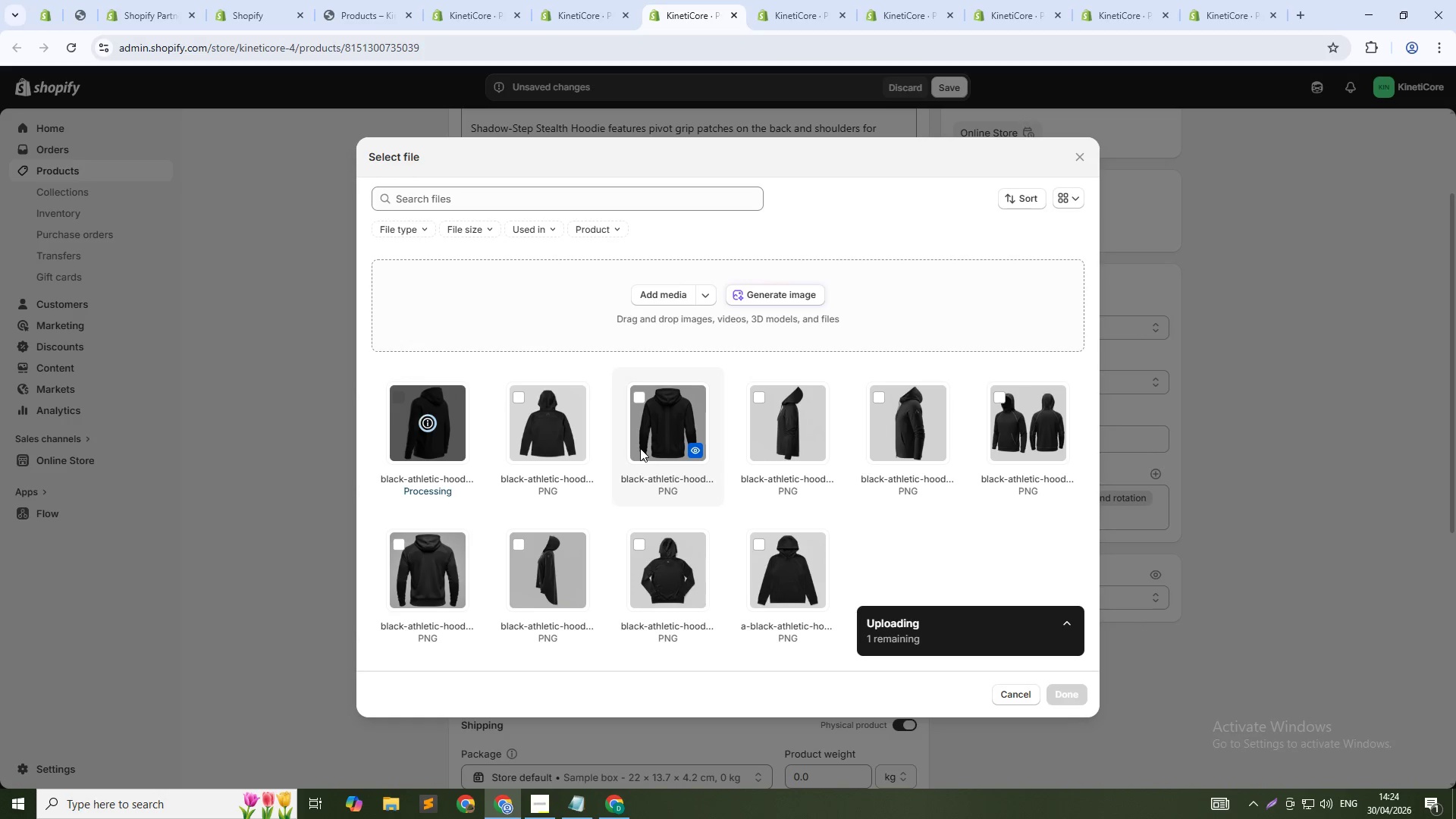 
wait(8.14)
 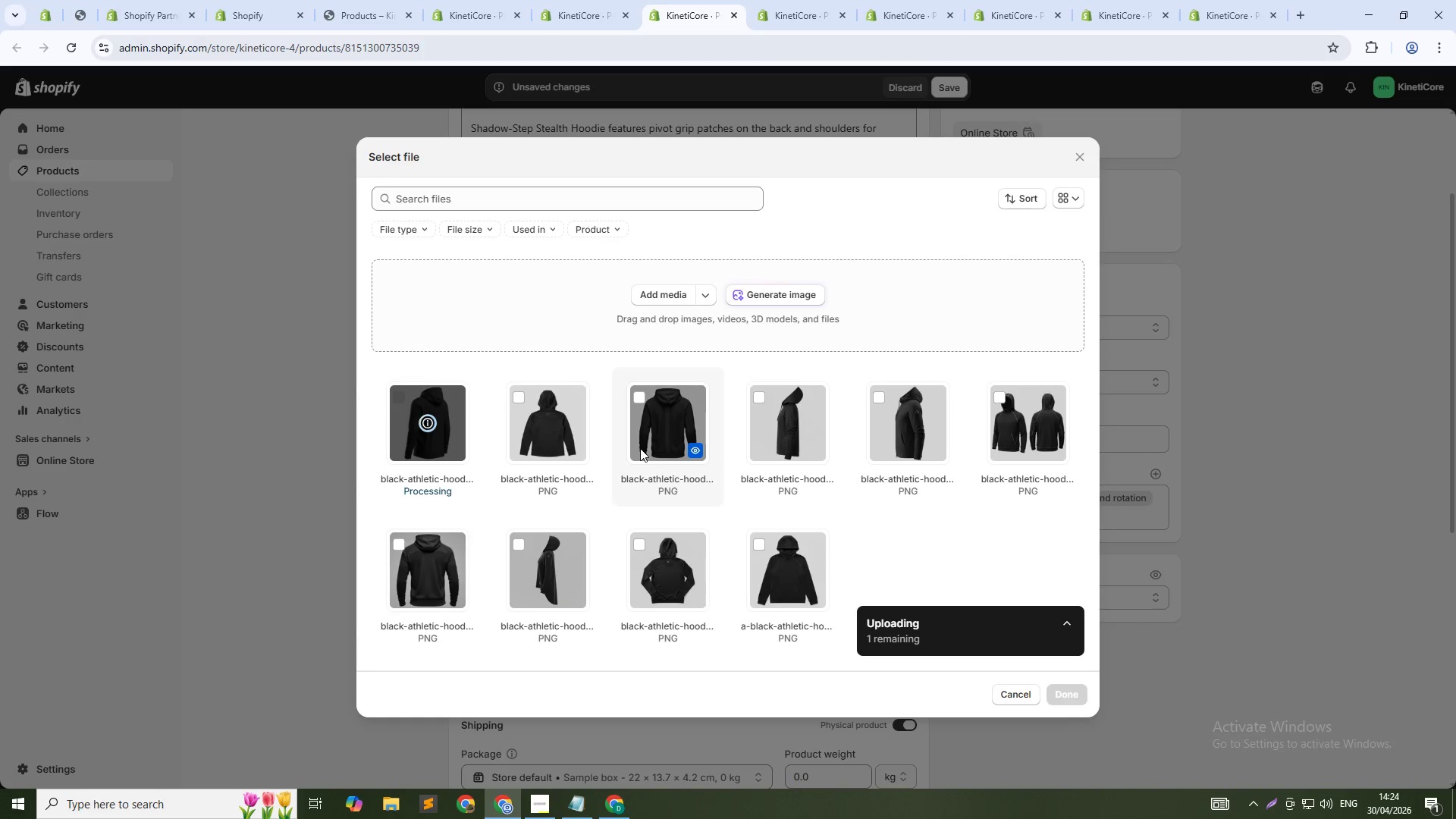 
left_click([1075, 685])
 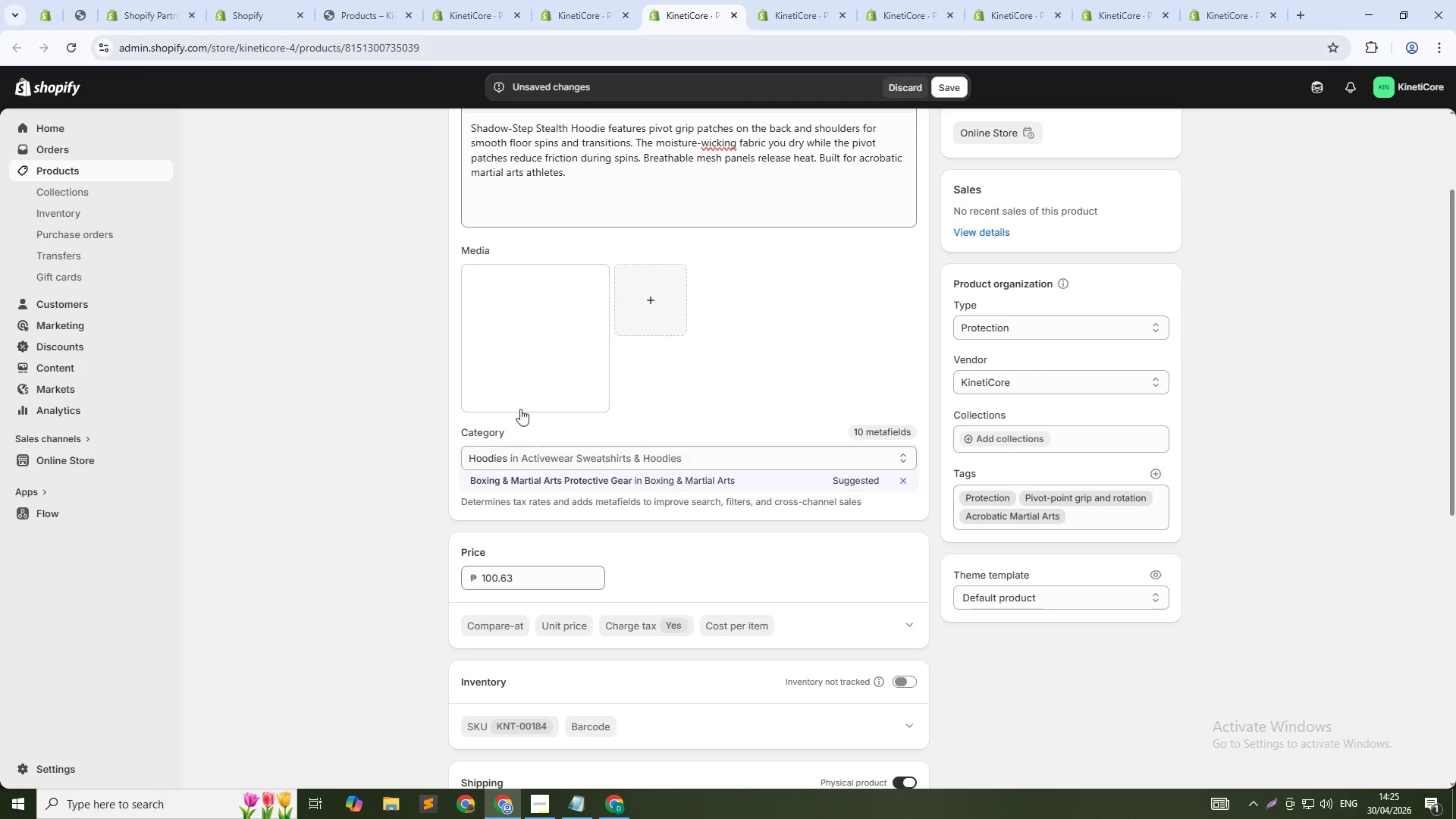 
left_click([525, 371])
 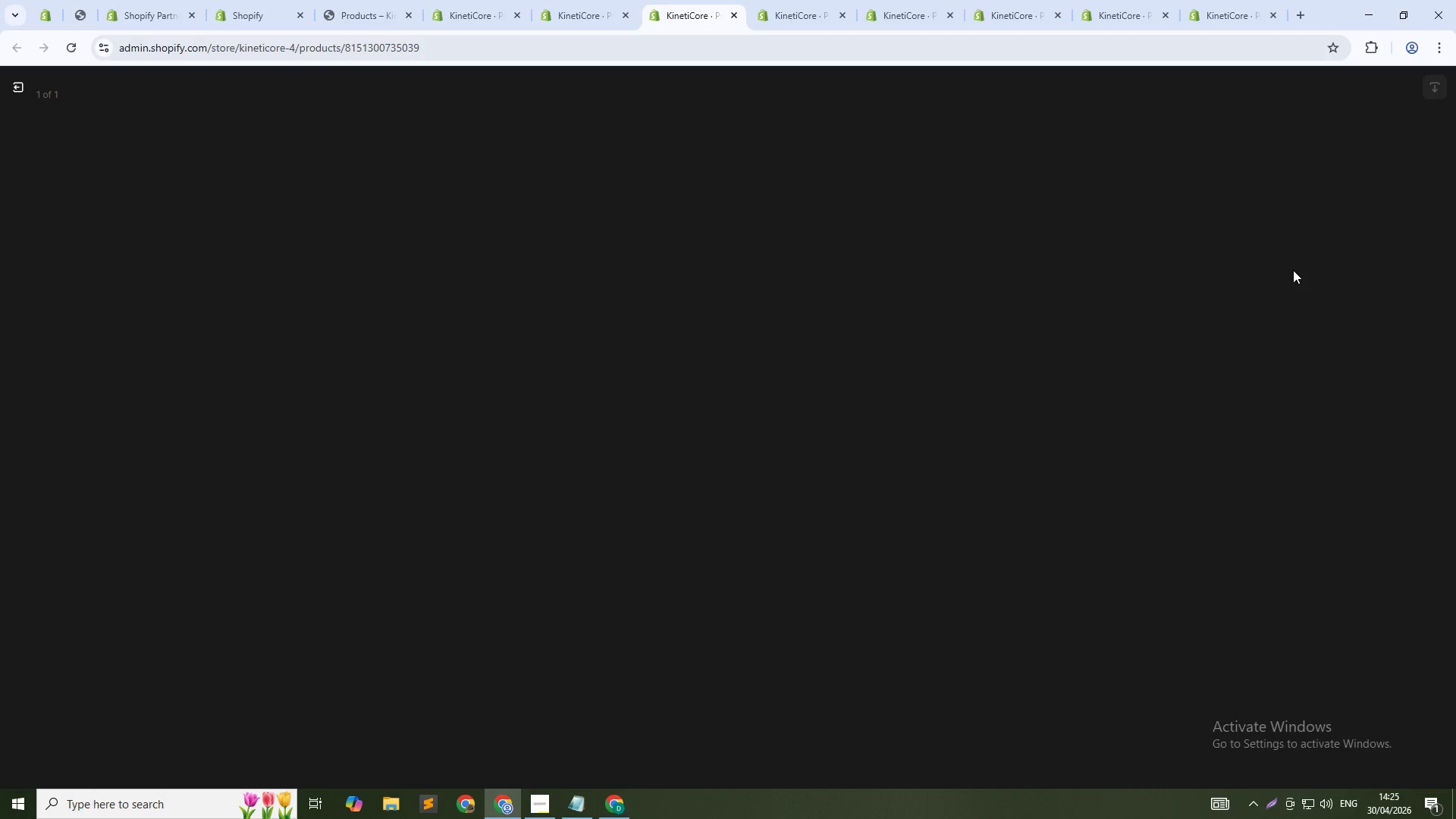 
left_click([1302, 268])
 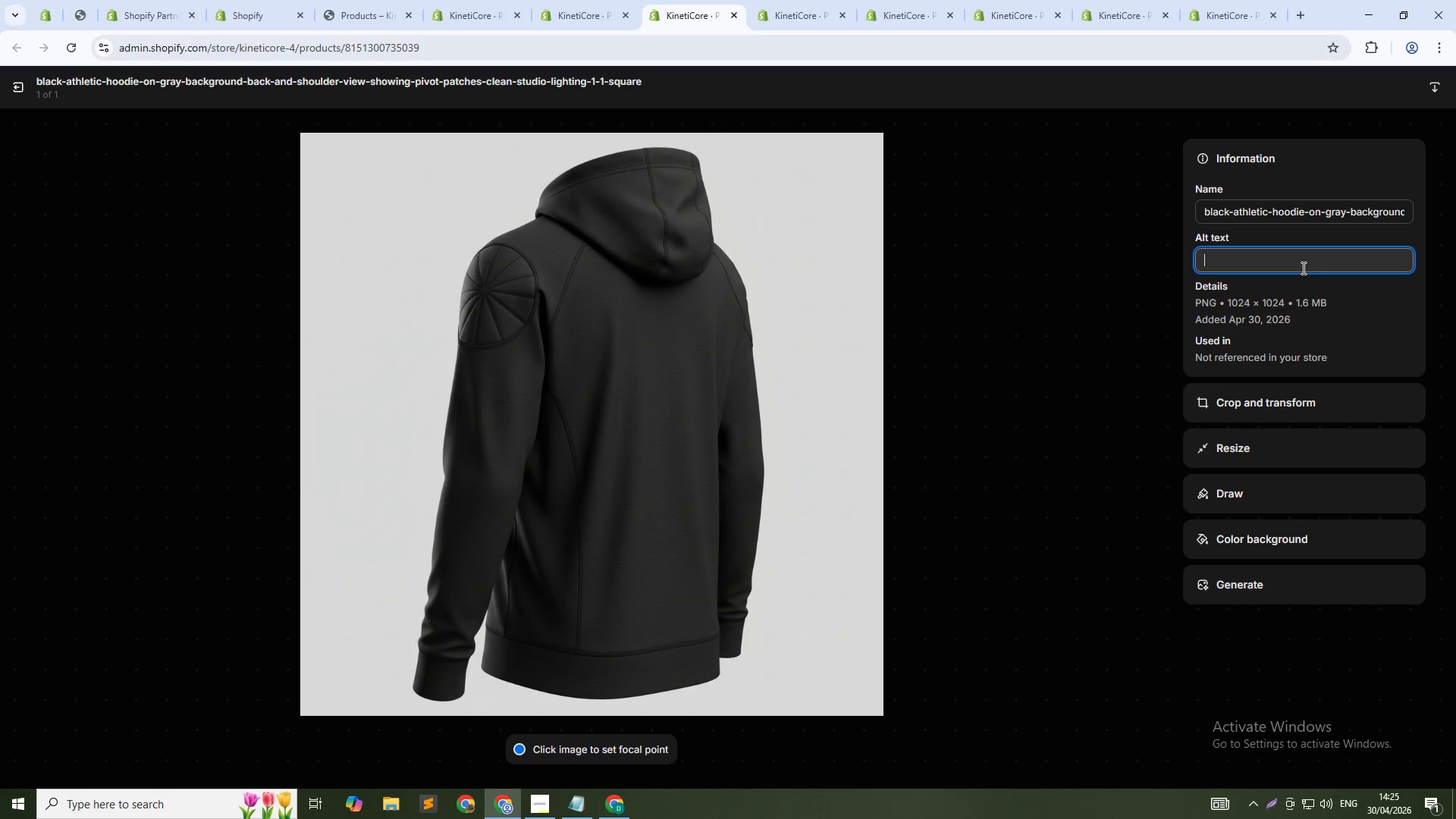 
key(Control+C)
 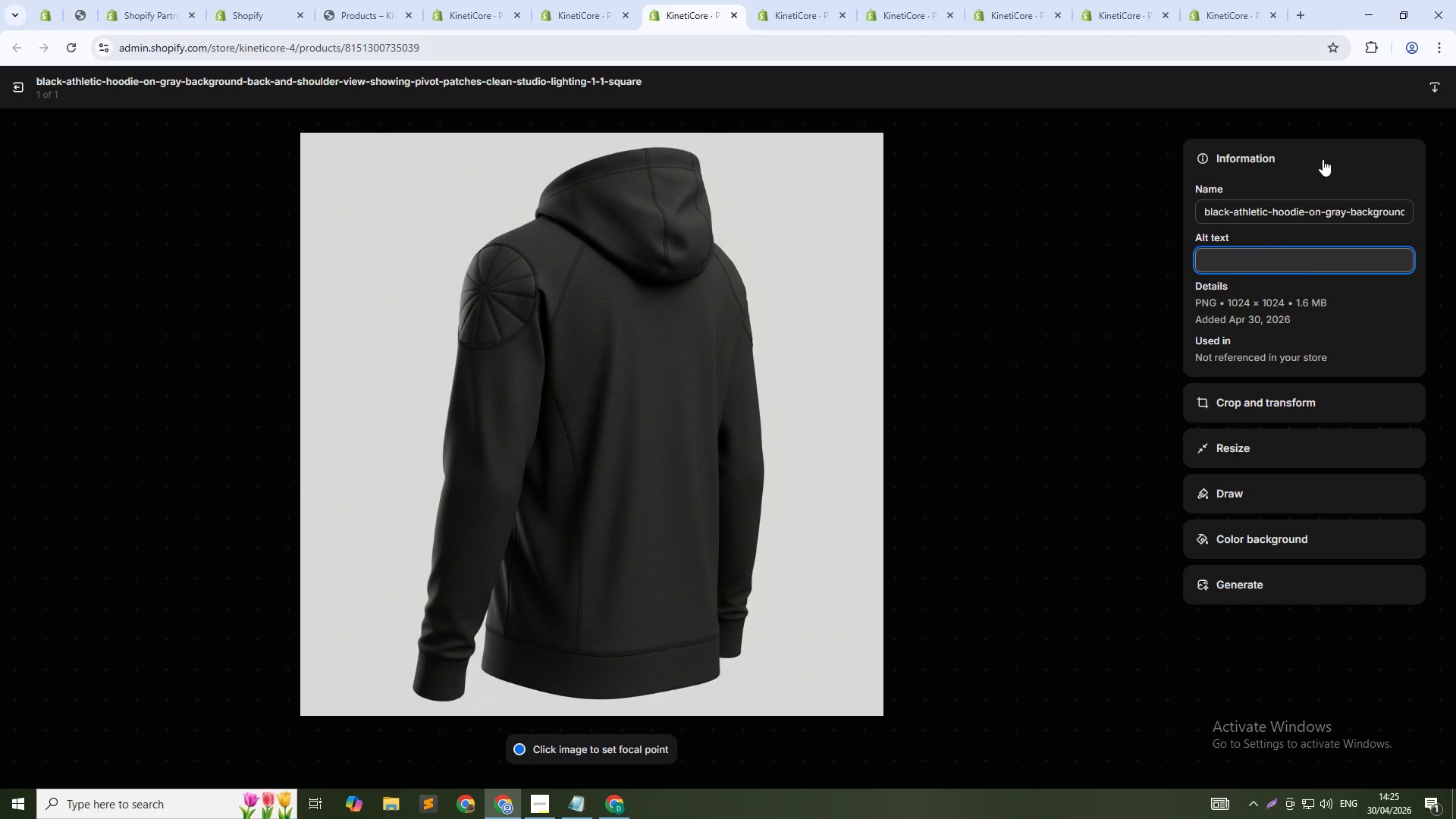 
key(Control+V)
 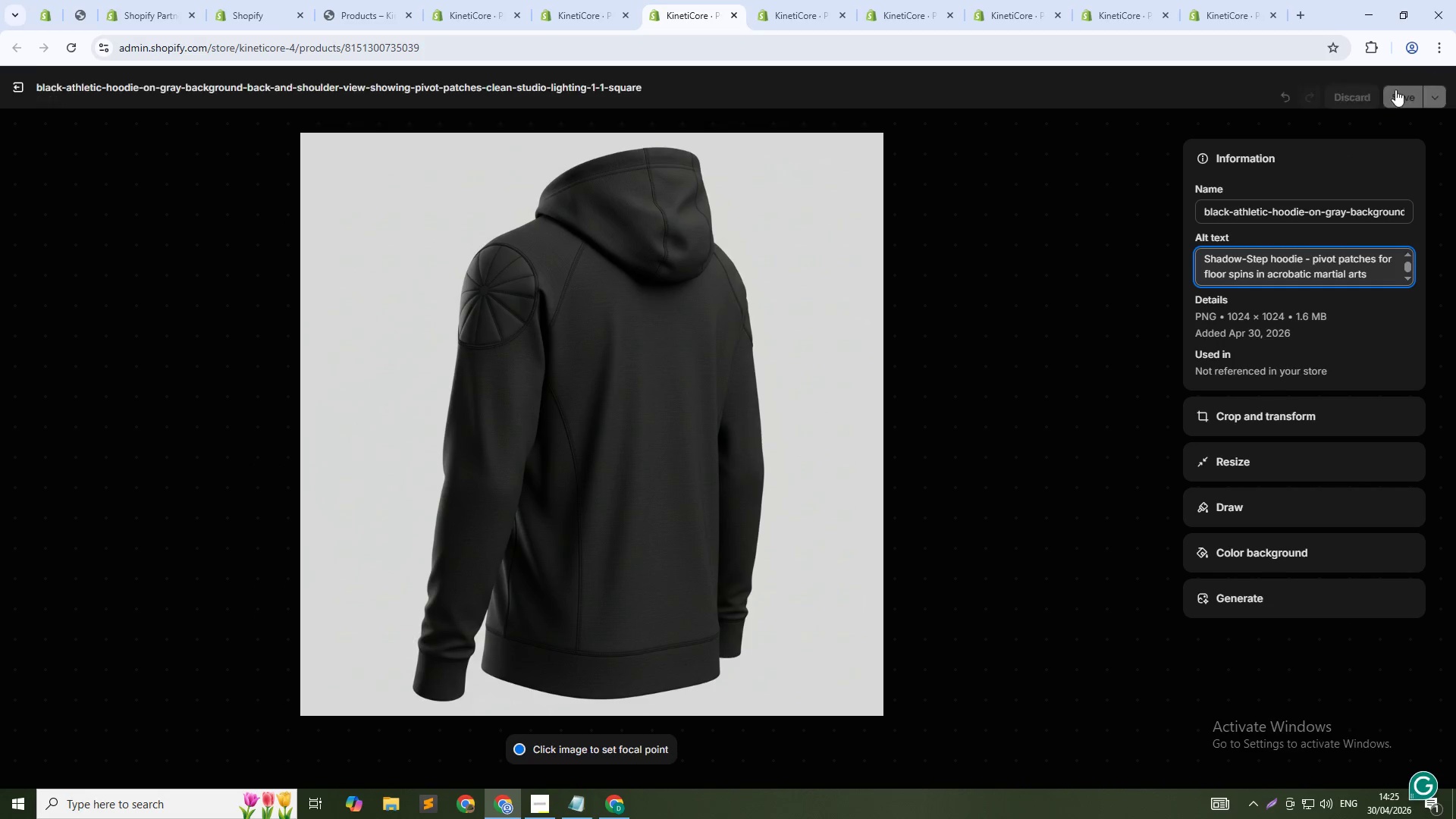 
left_click([1401, 89])
 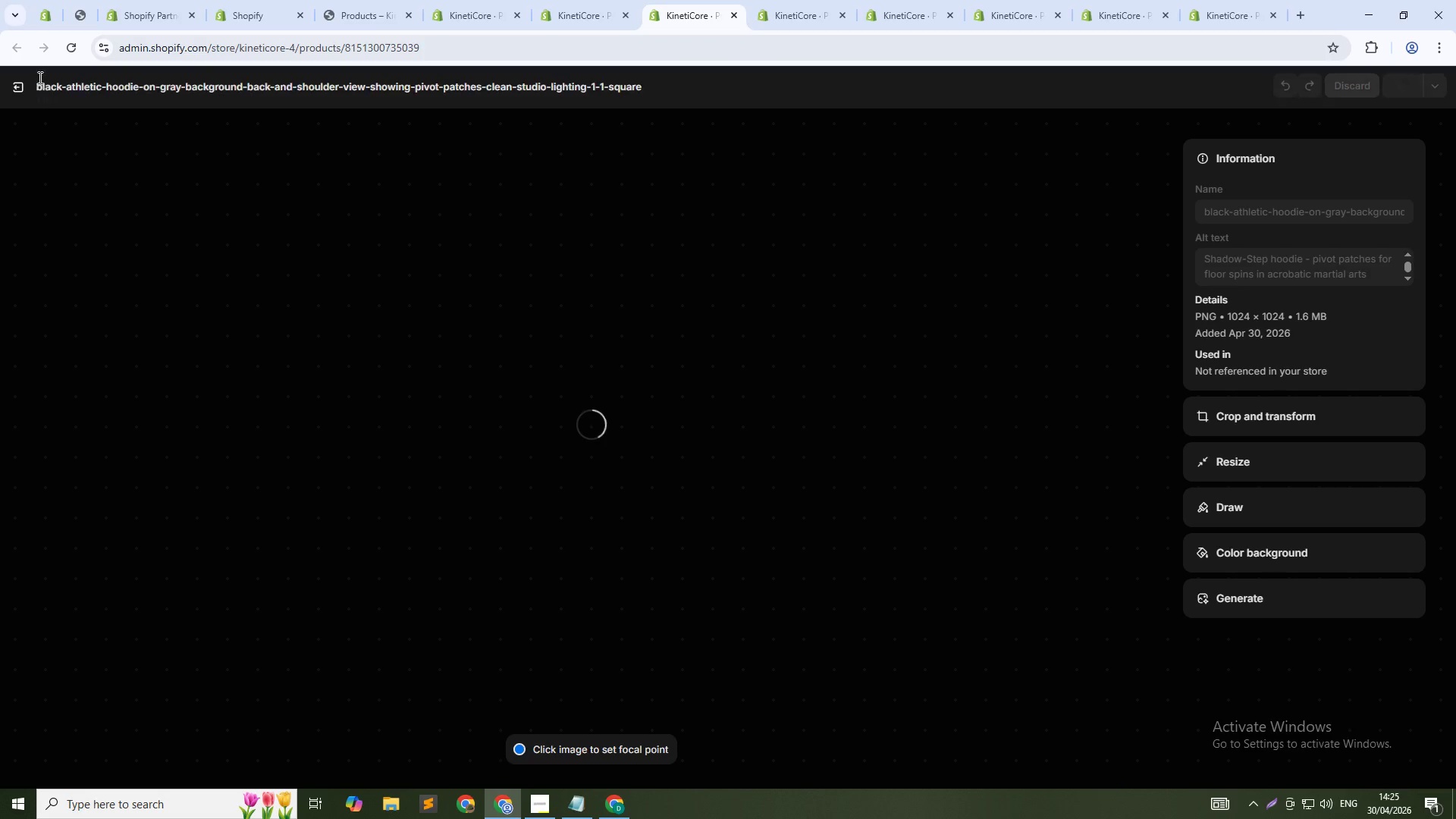 
left_click([16, 80])
 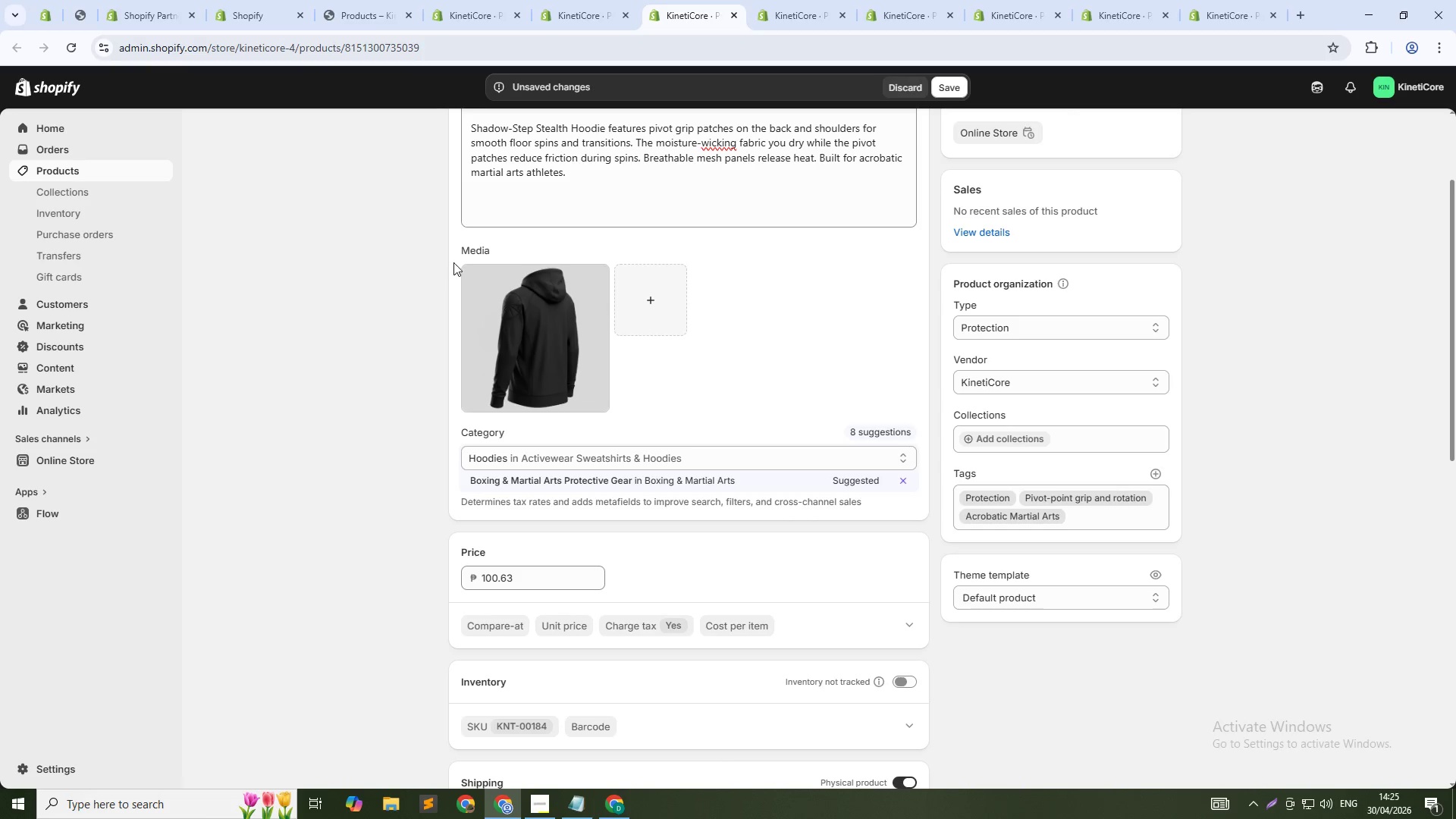 
scroll: coordinate [797, 517], scroll_direction: down, amount: 18.0
 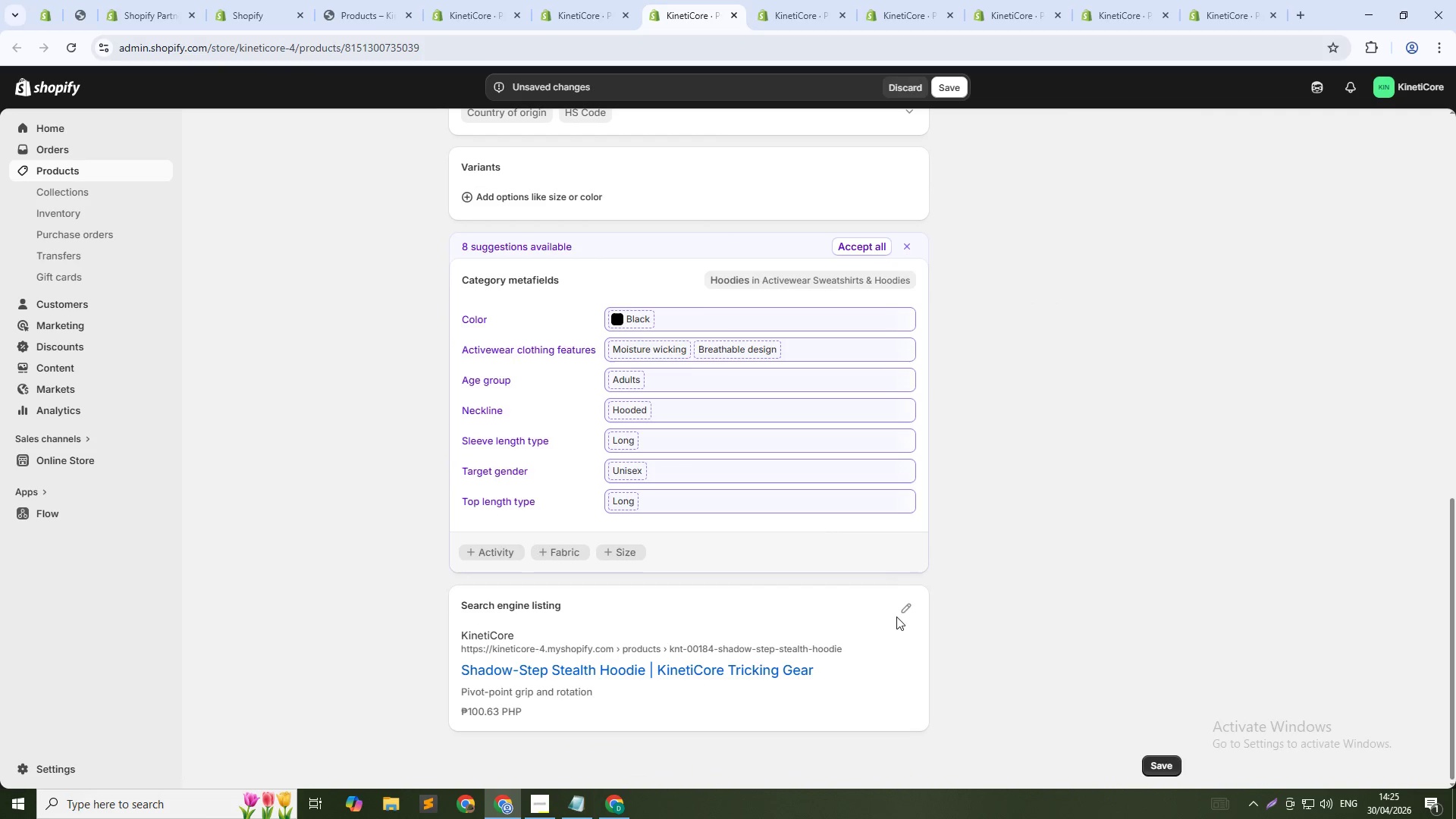 
left_click([904, 607])
 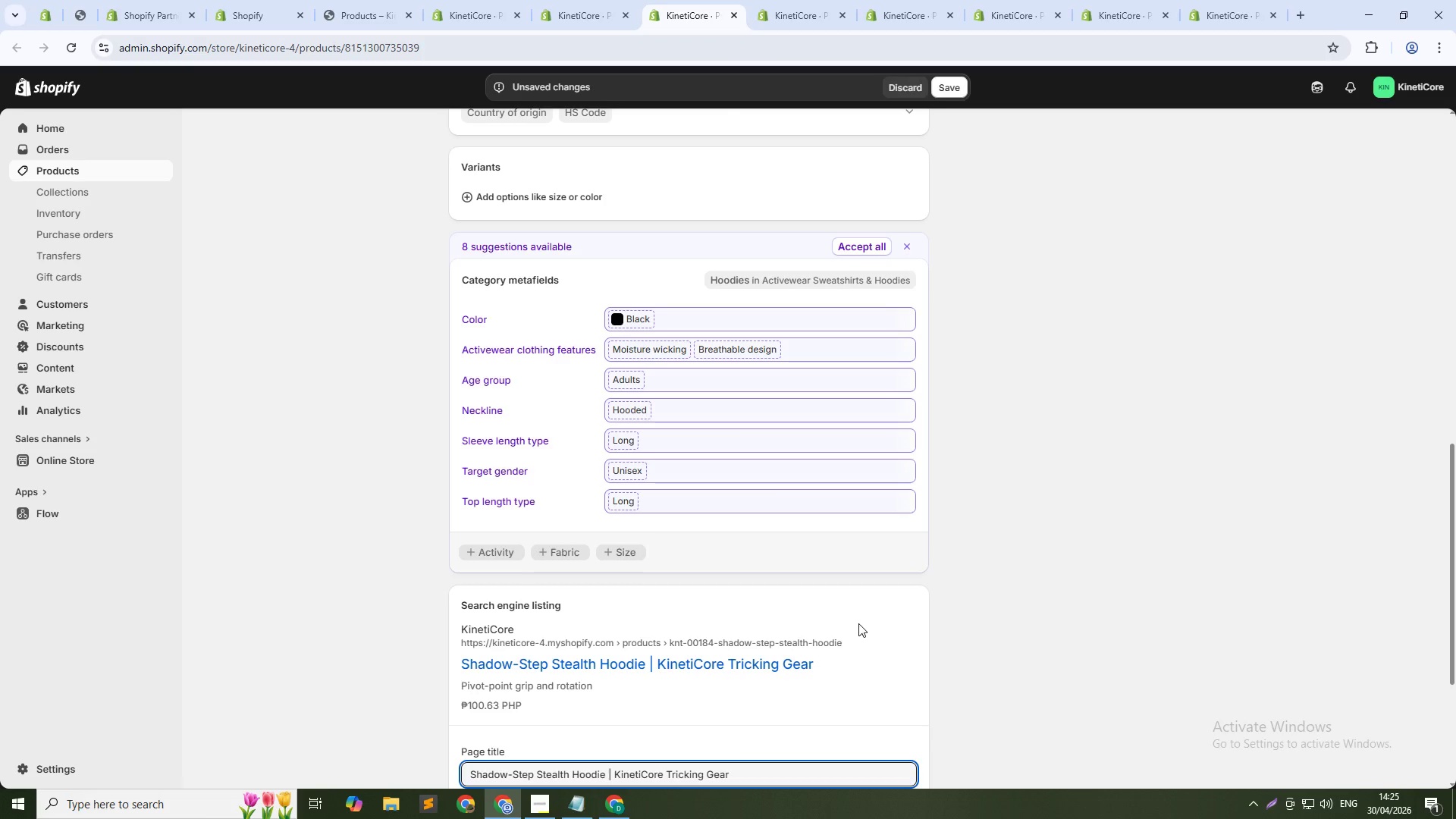 
scroll: coordinate [784, 632], scroll_direction: down, amount: 5.0
 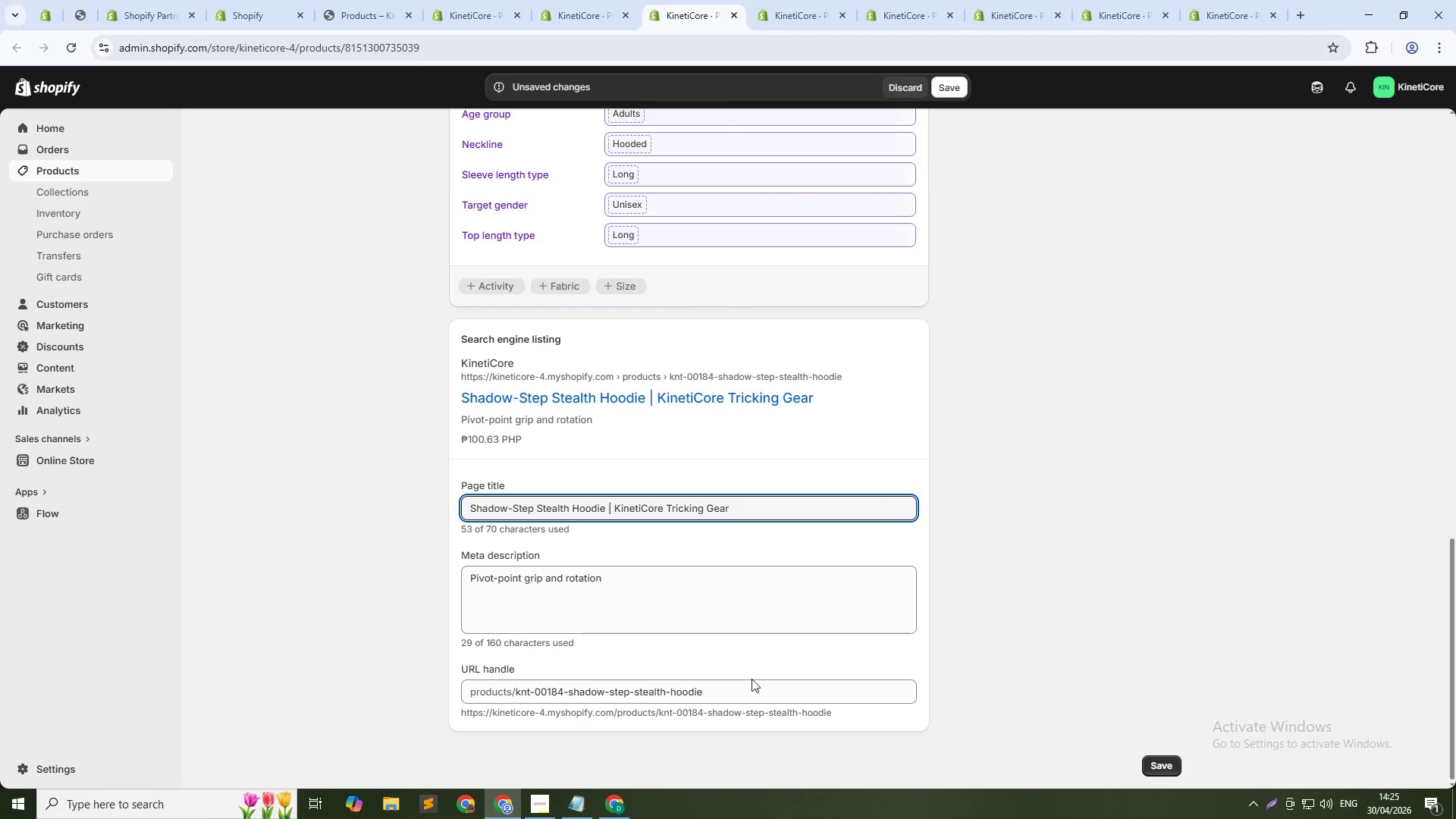 
left_click([755, 690])
 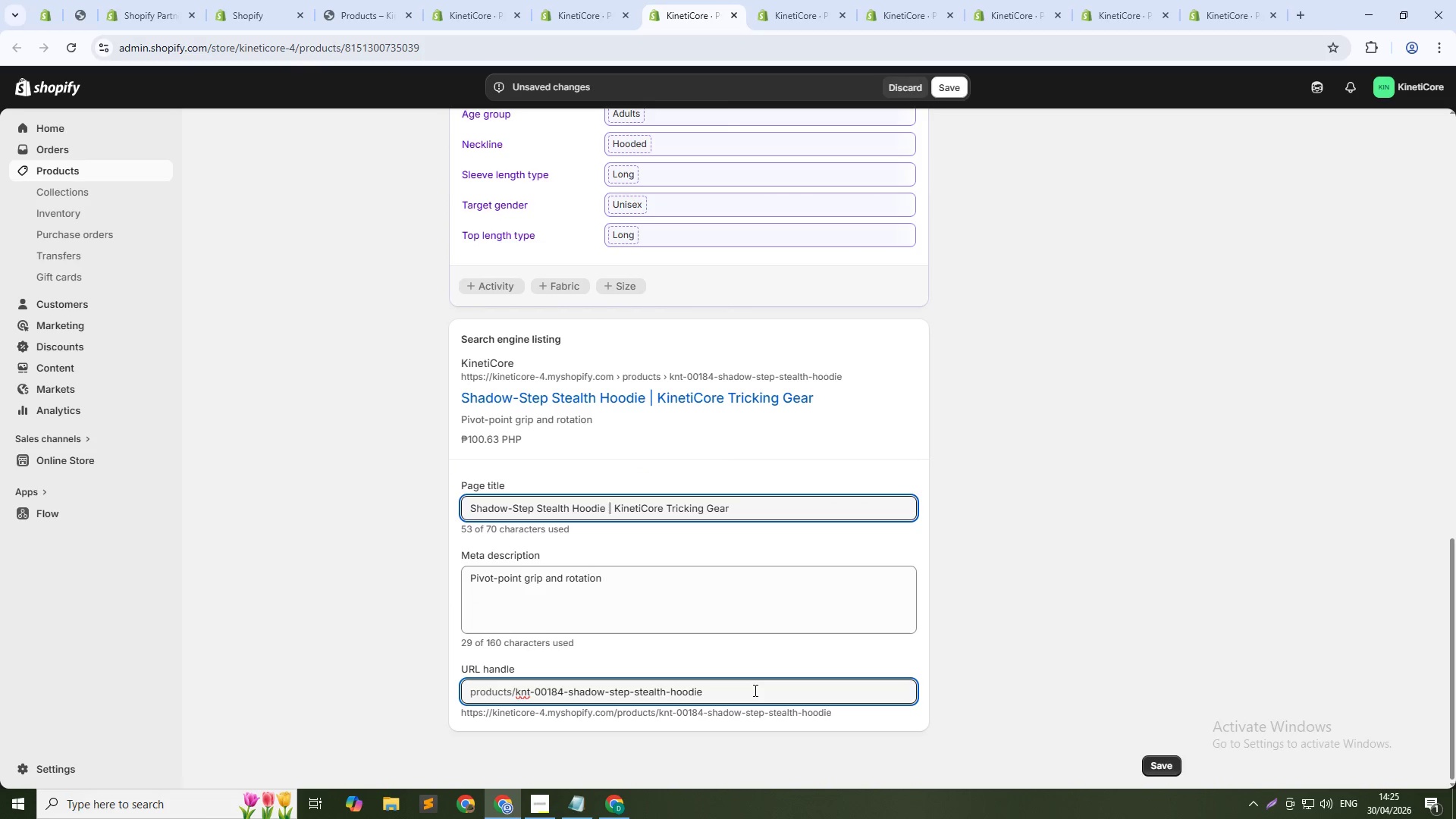 
key(NumpadSubtract)
 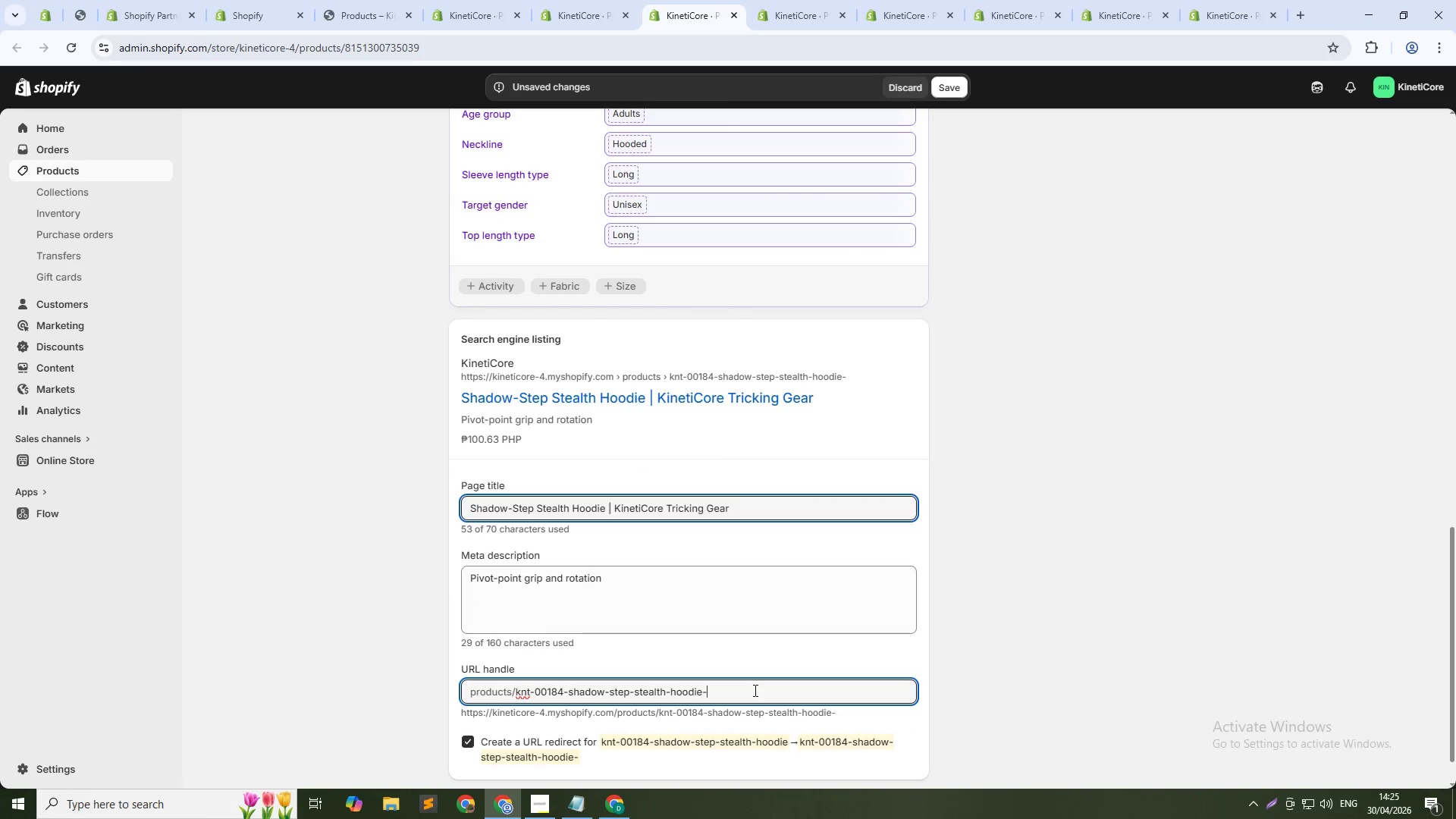 
key(Numpad1)
 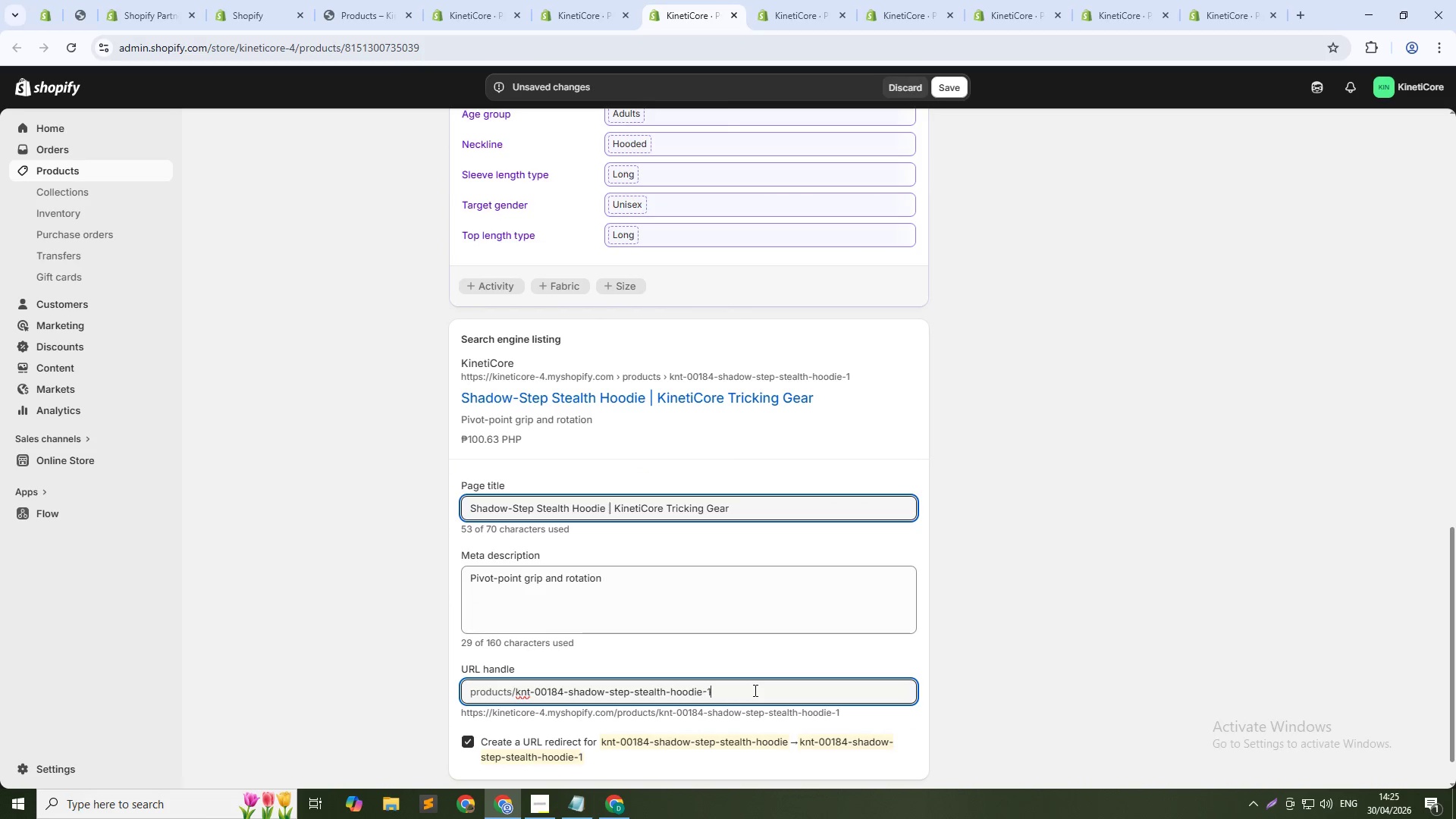 
key(Numpad8)
 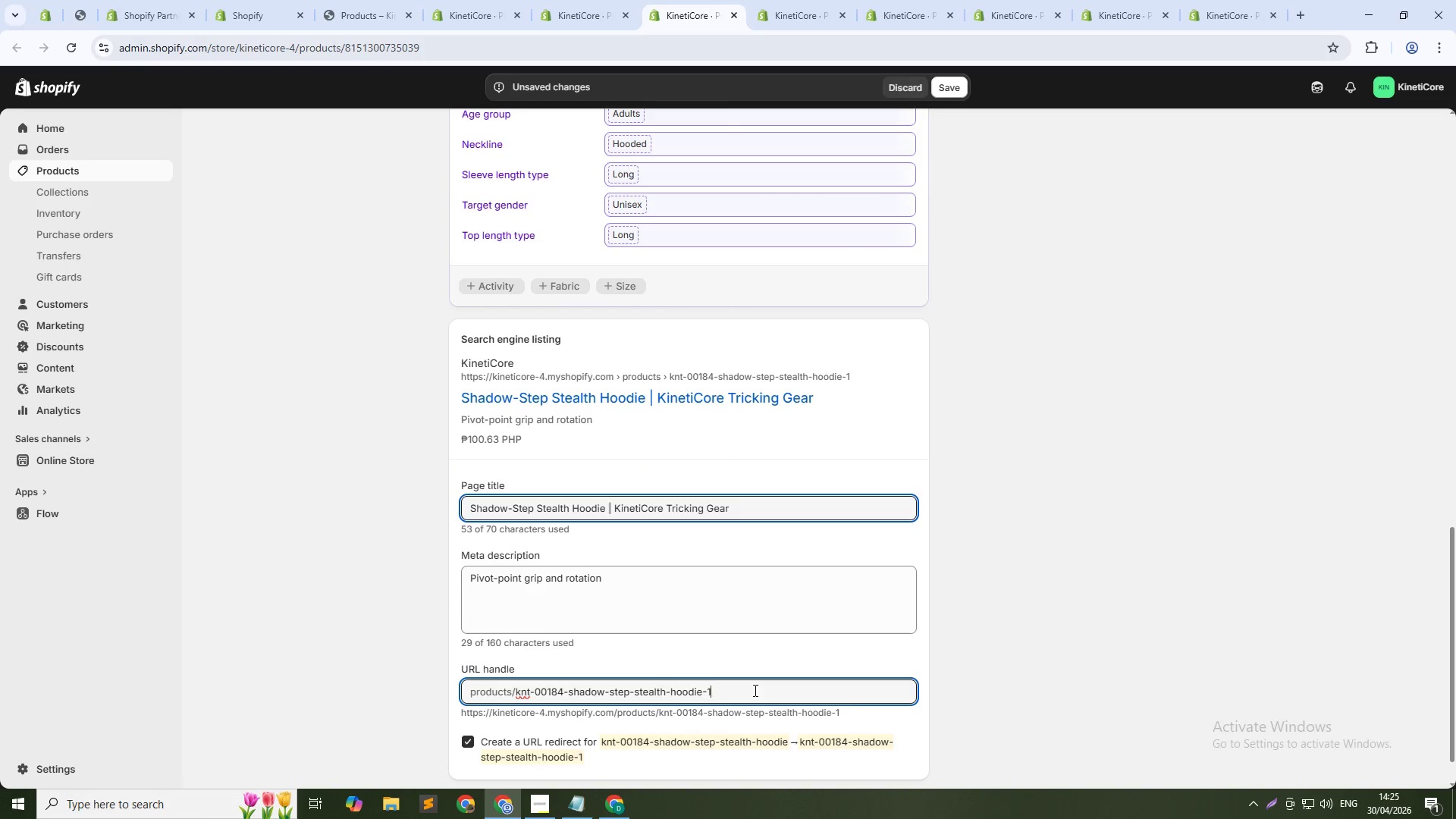 
key(Numpad4)
 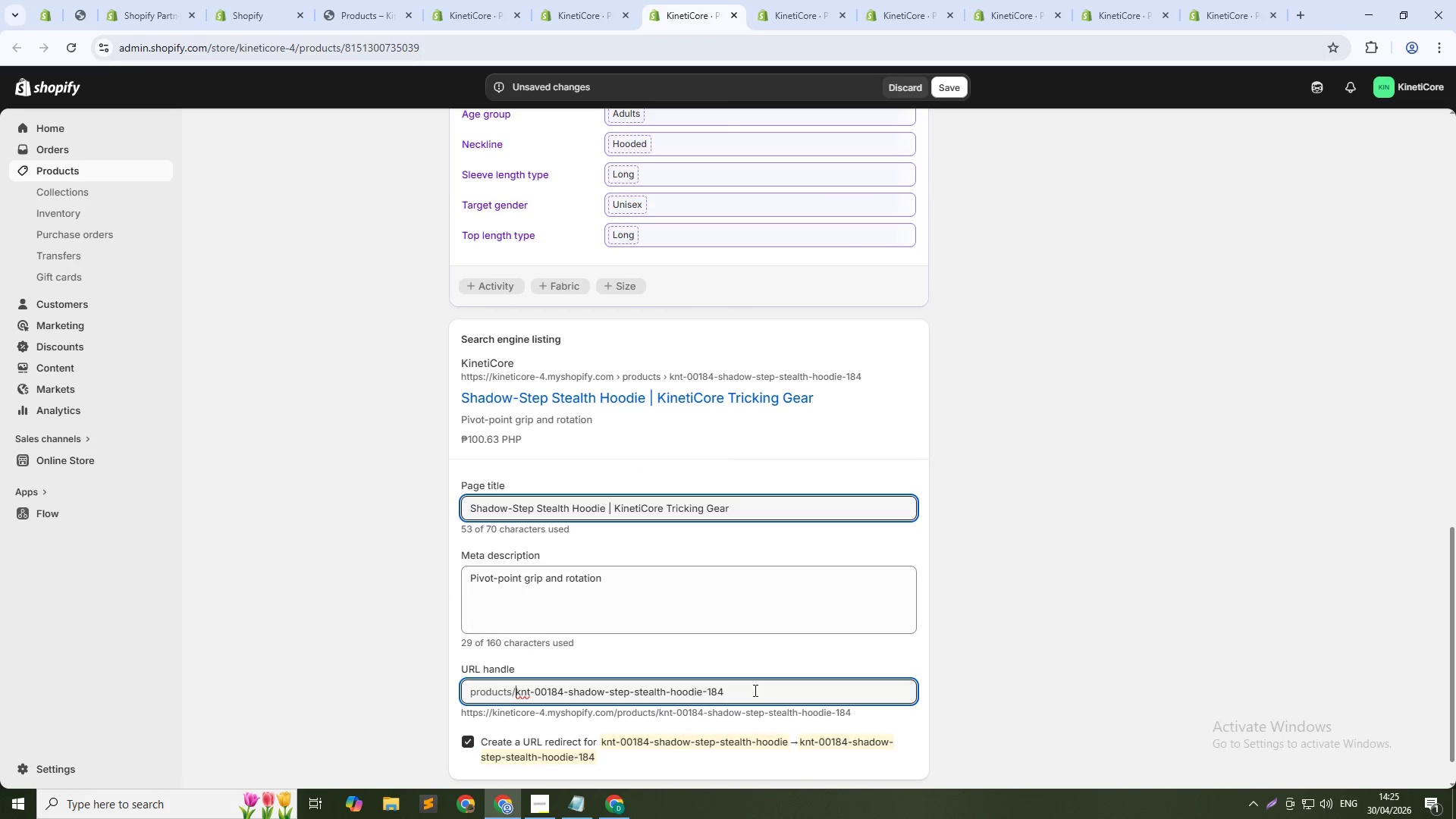 
key(ArrowUp)
 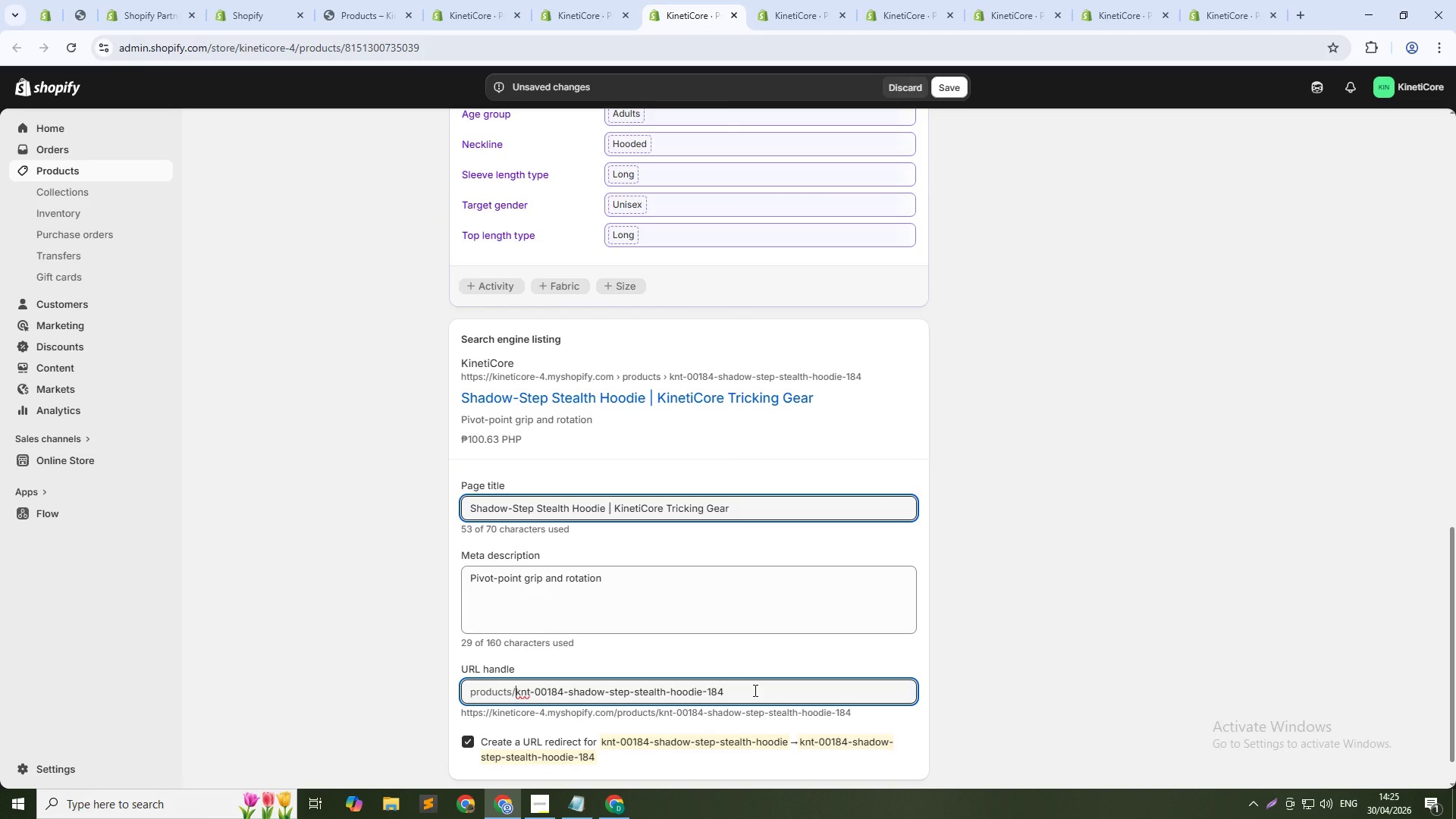 
key(Control+Shift+ArrowRight)
 